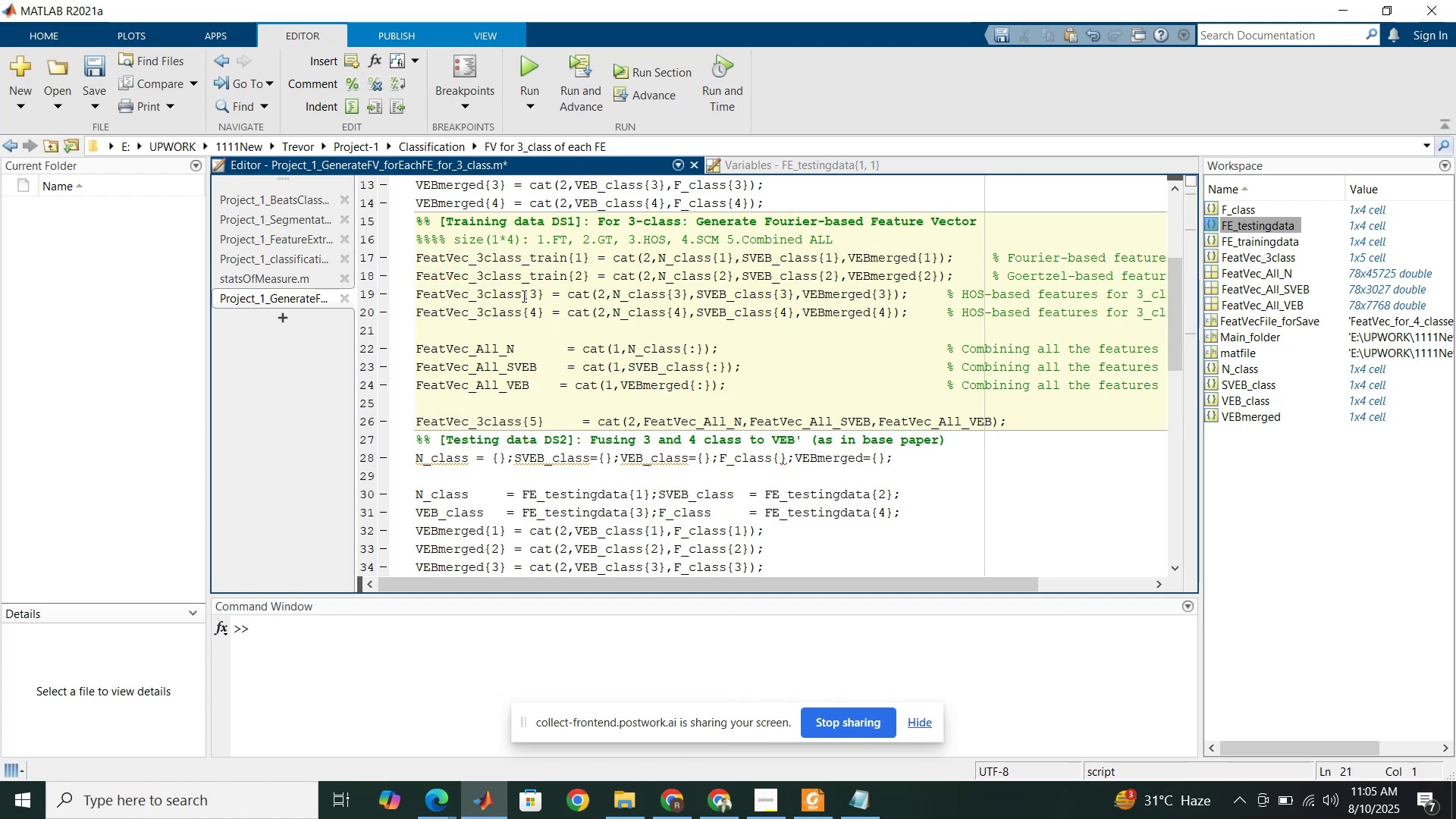 
left_click([522, 296])
 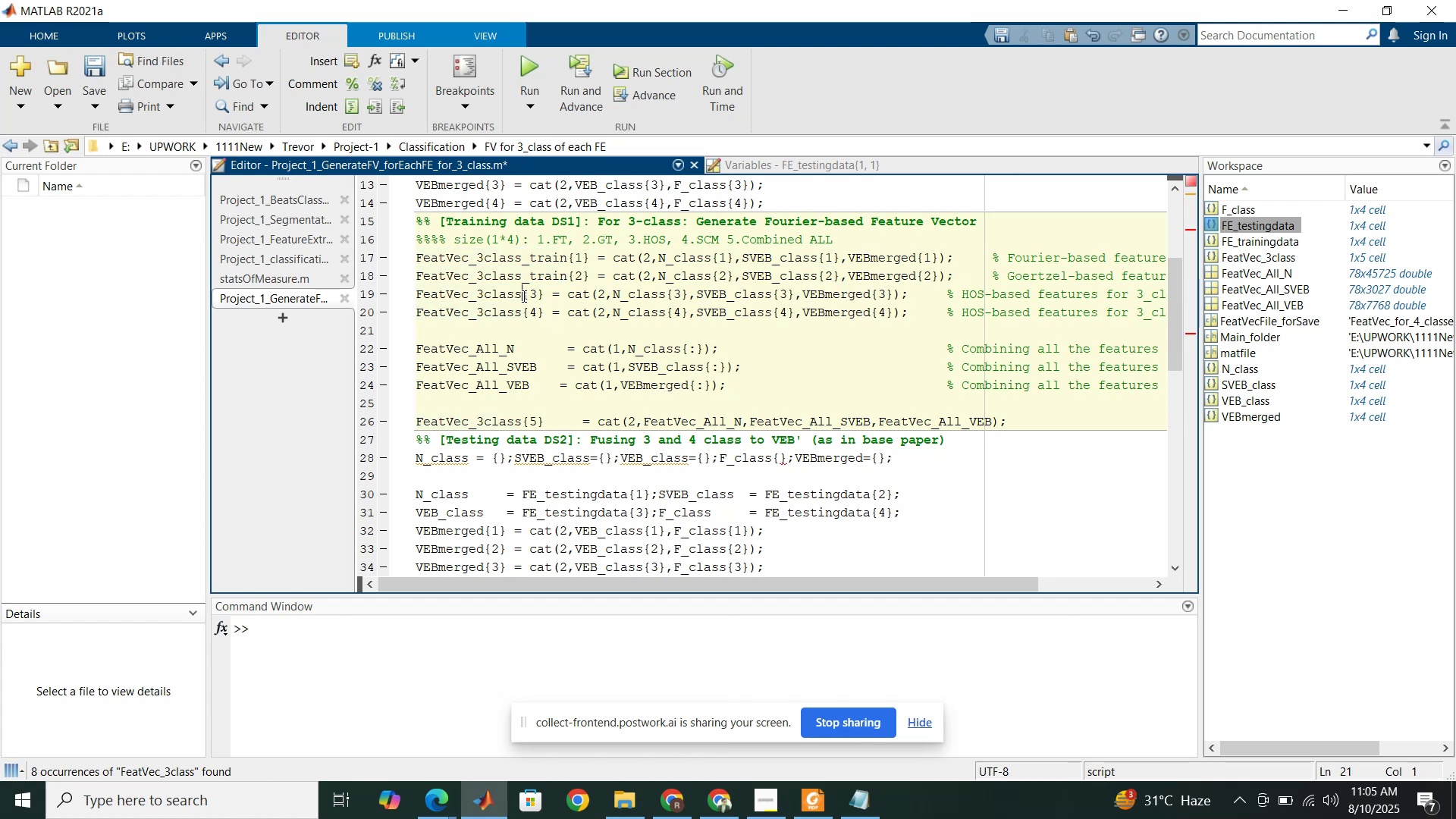 
key(Control+V)
 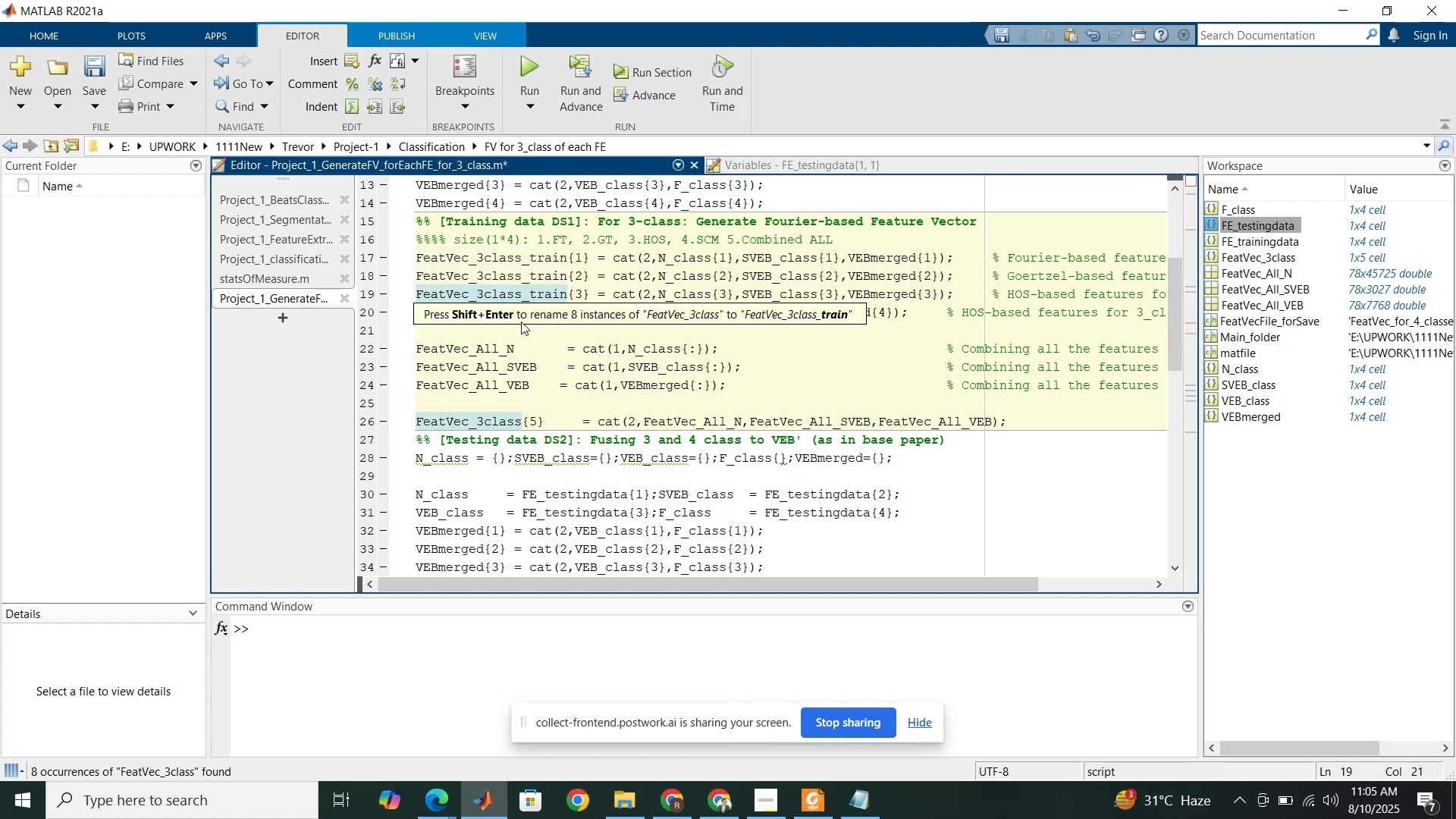 
left_click([521, 344])
 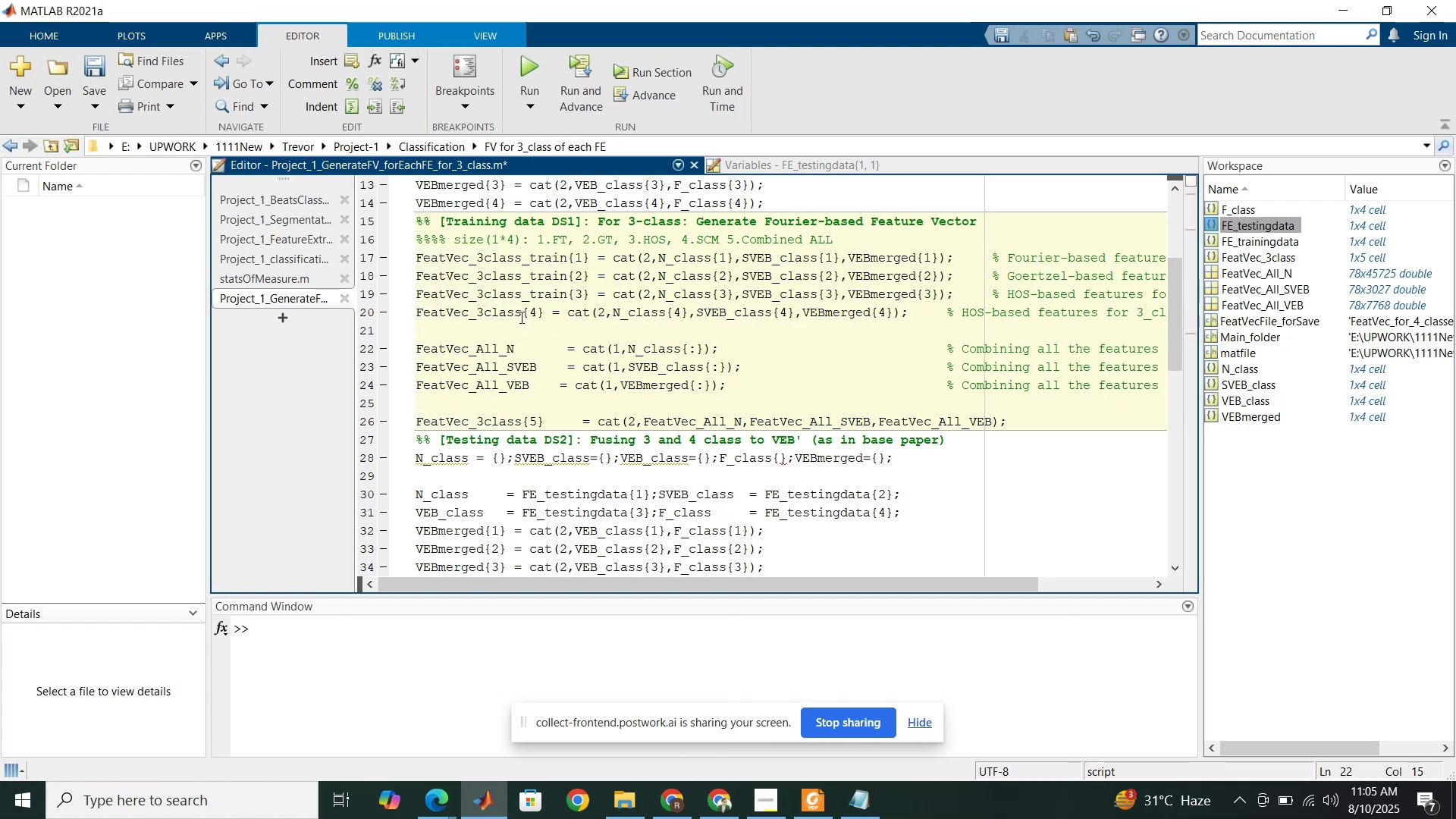 
left_click([521, 315])
 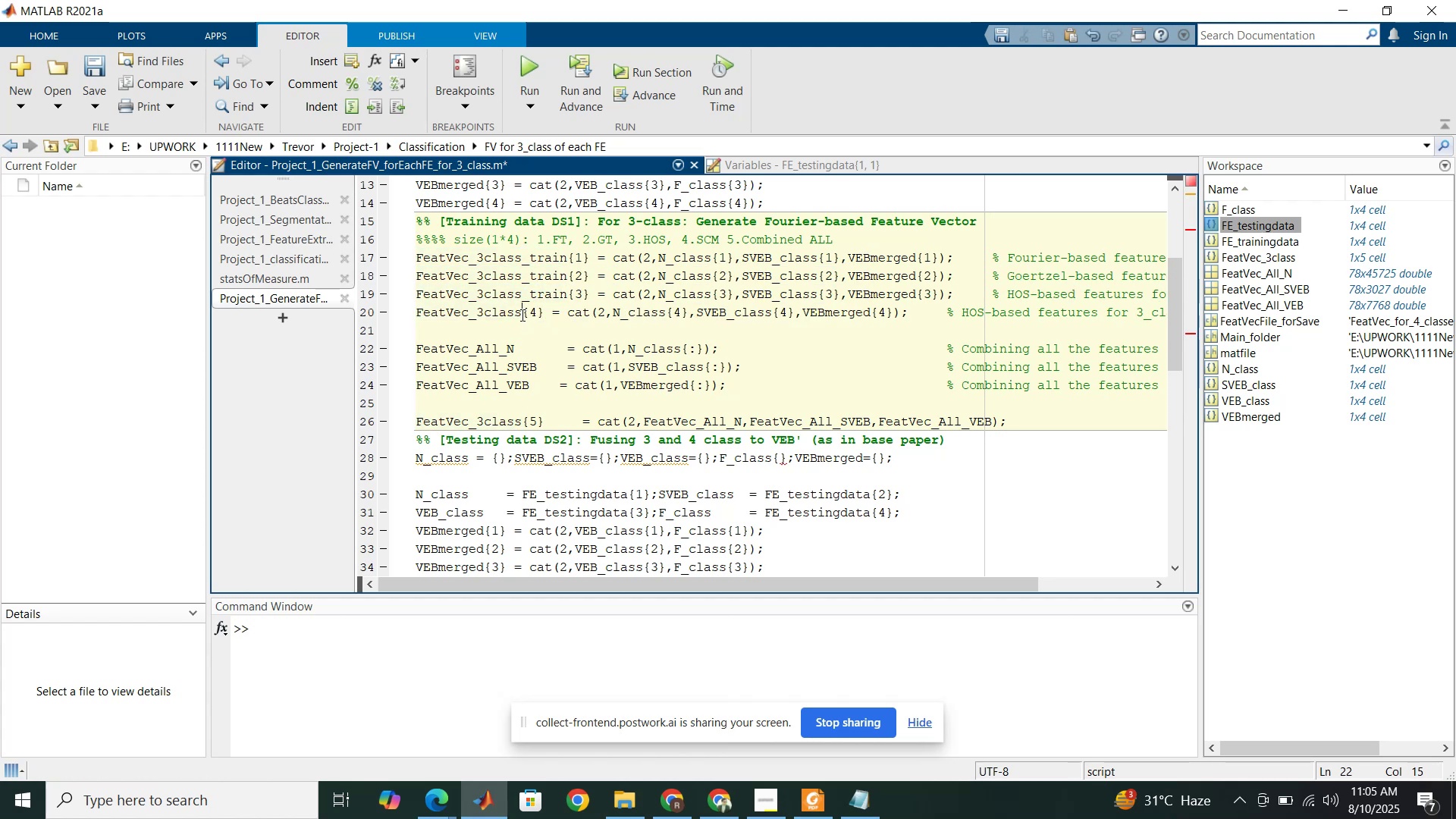 
key(Control+ControlLeft)
 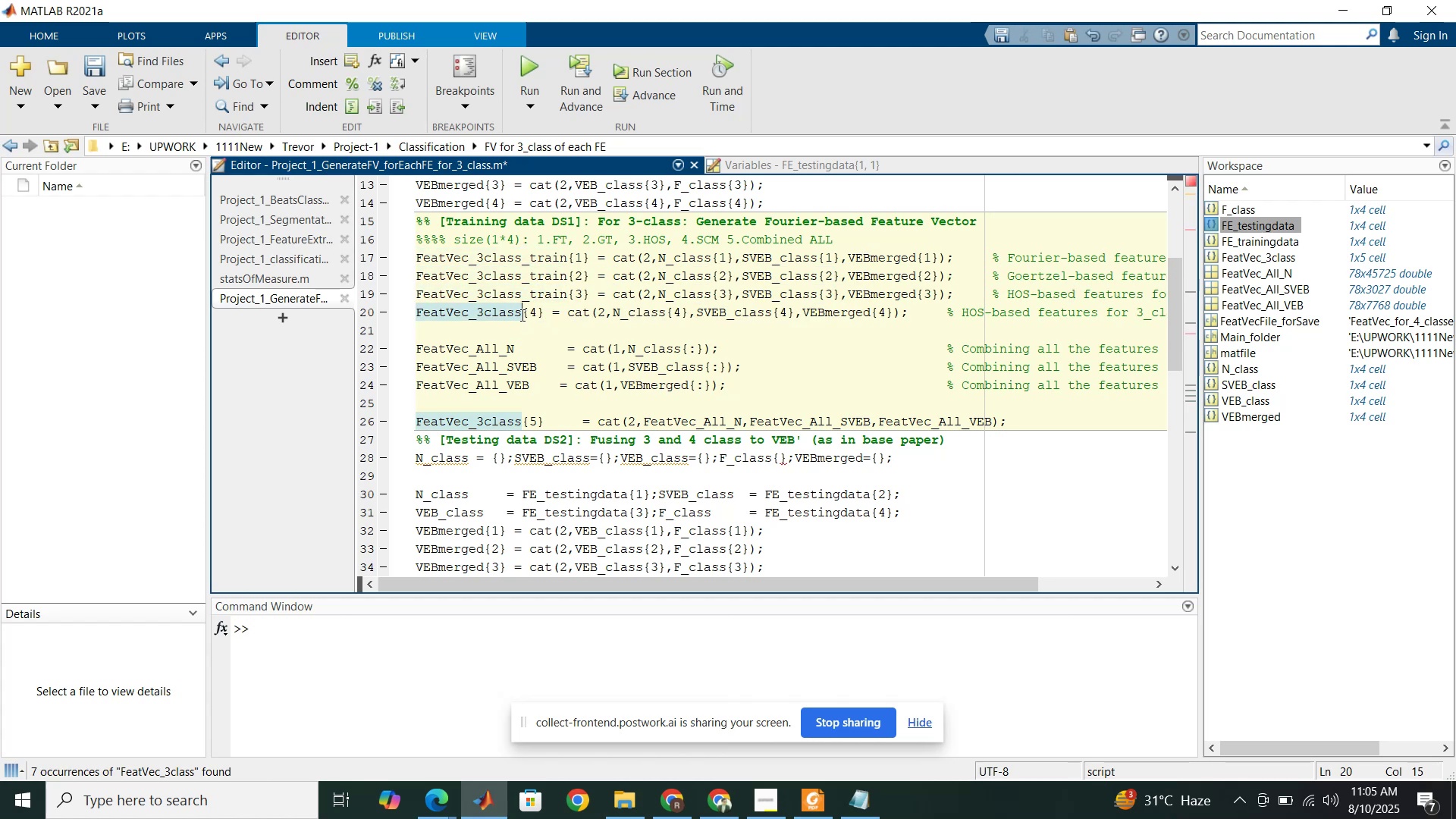 
key(Control+V)
 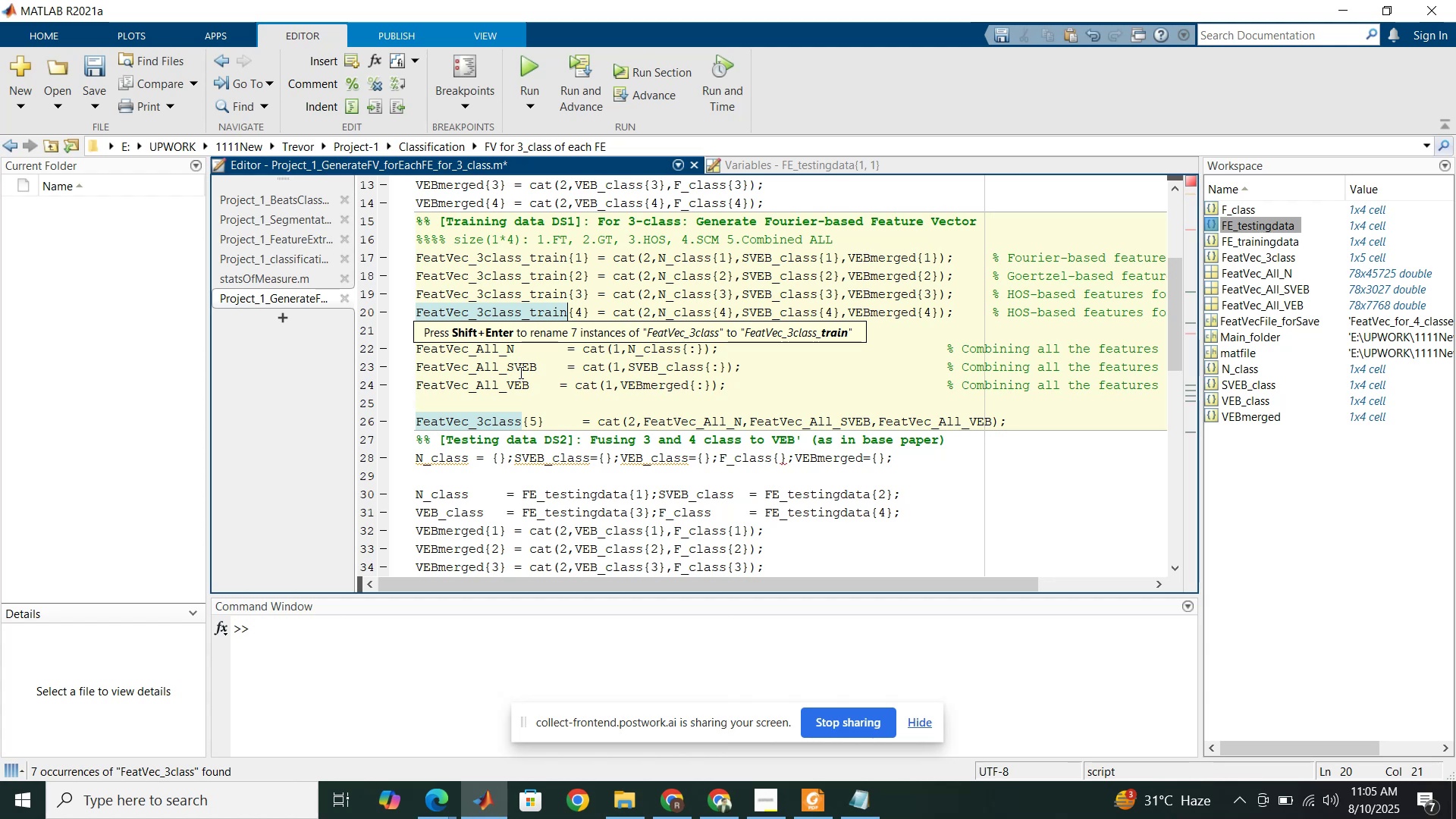 
left_click([523, 421])
 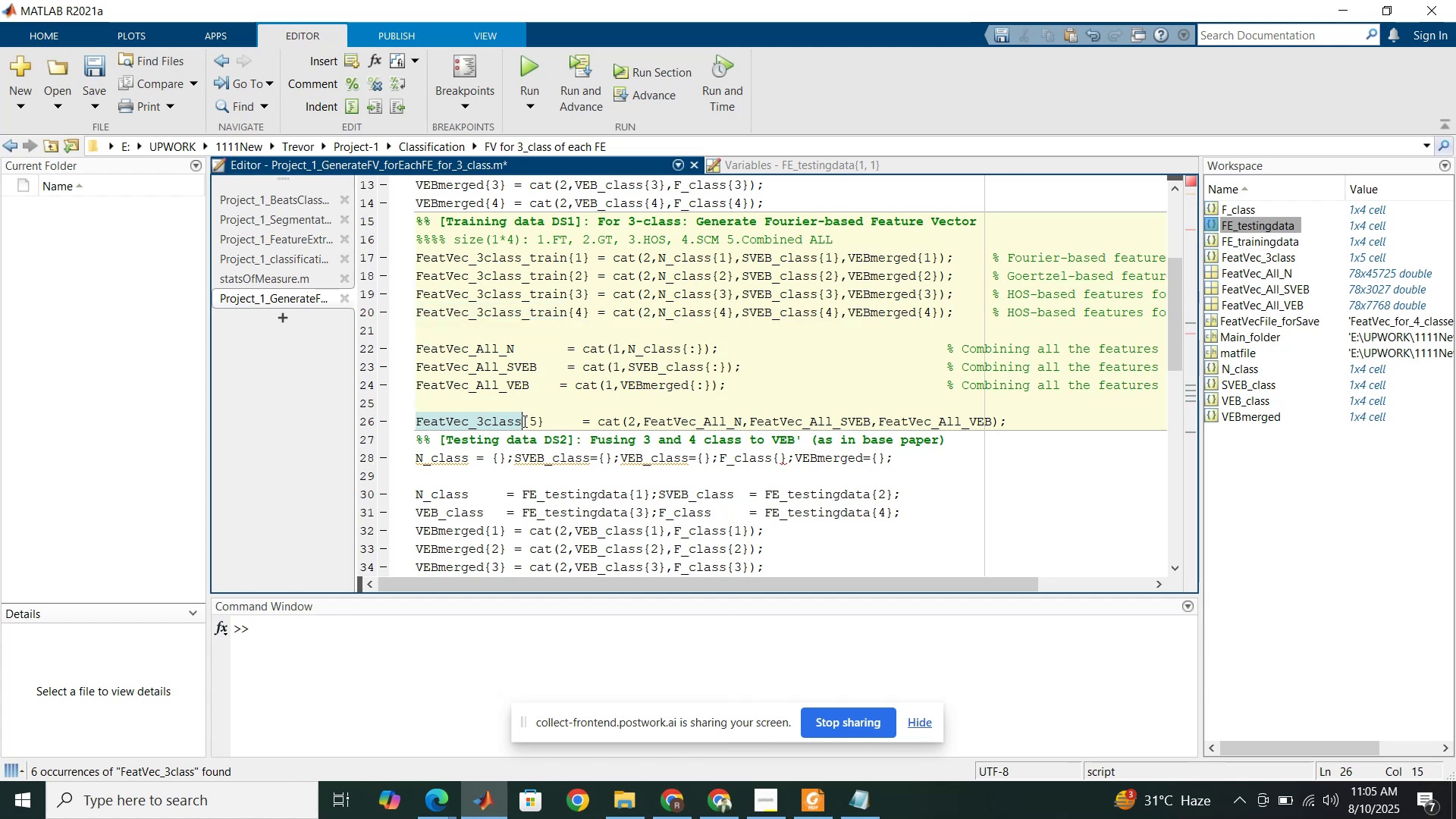 
key(Control+V)
 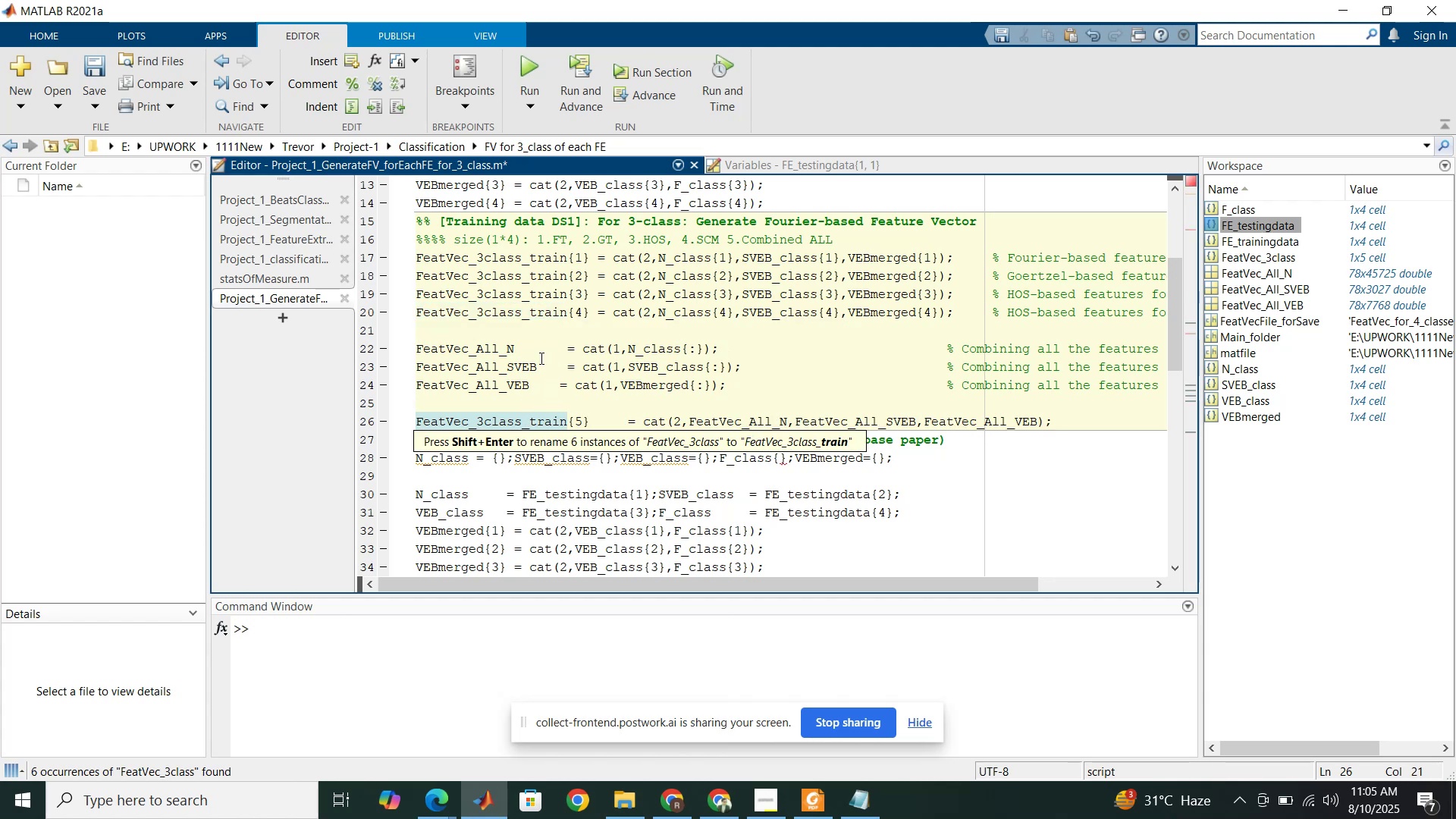 
left_click([516, 347])
 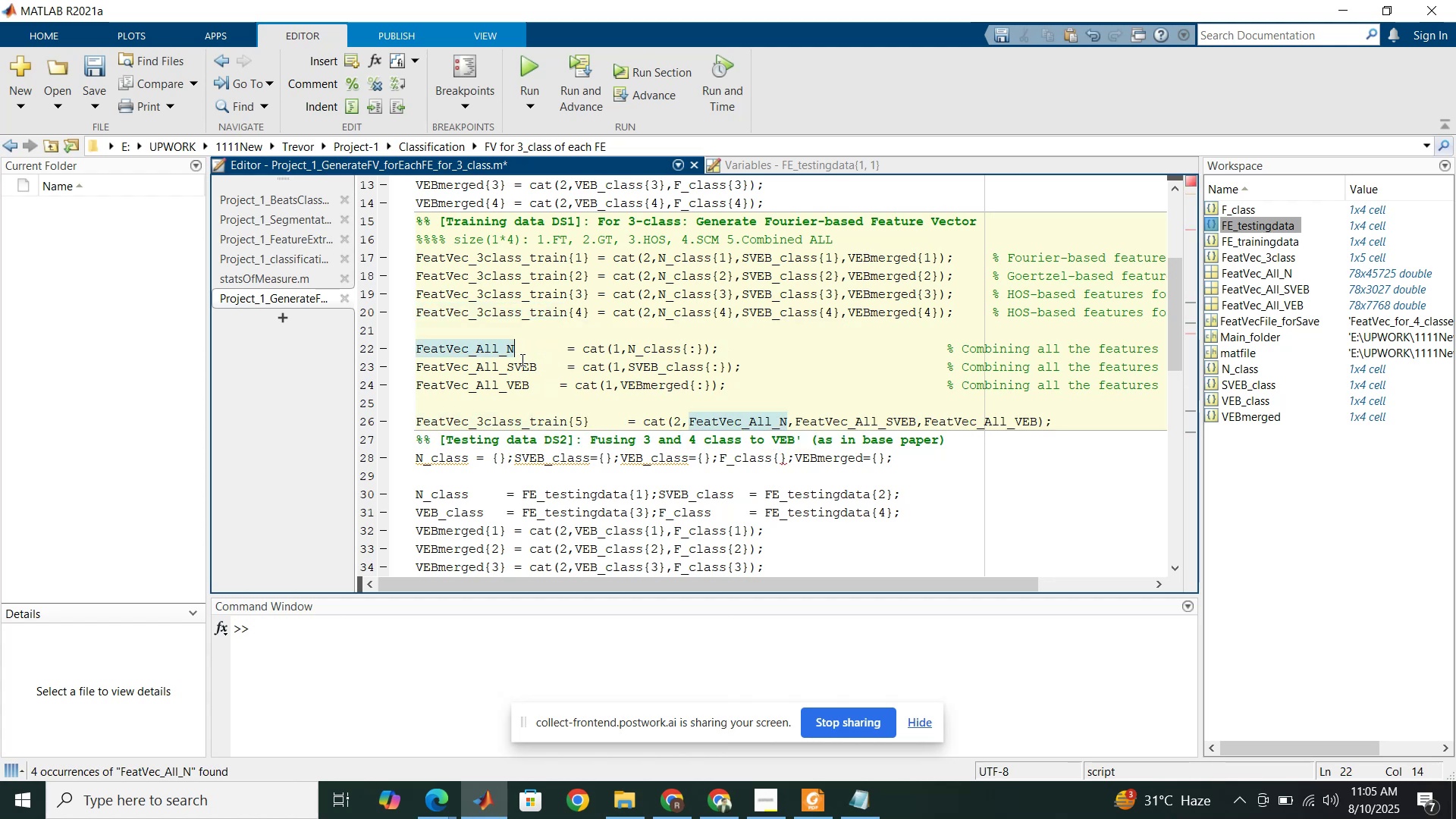 
key(Control+V)
 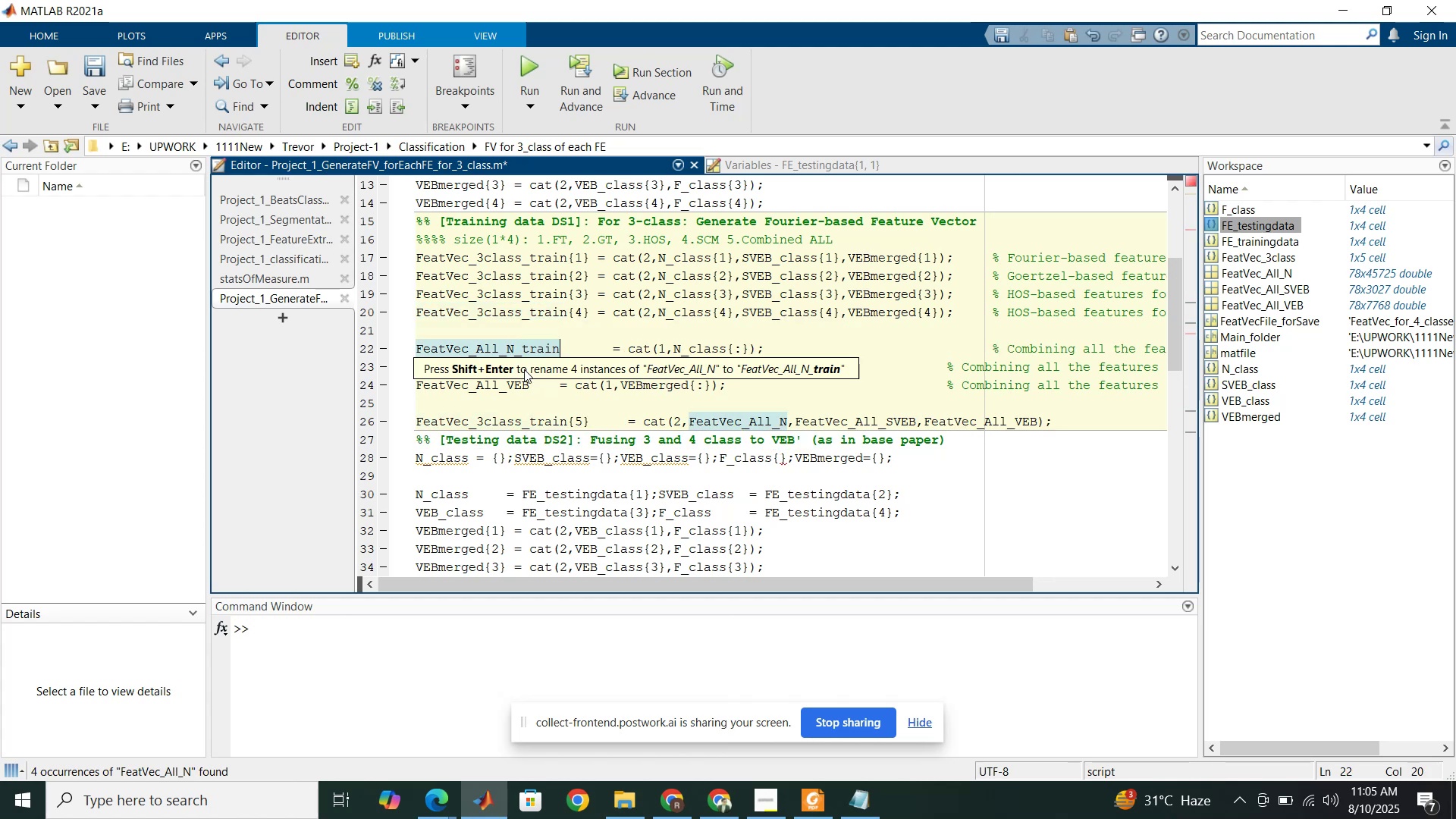 
key(Shift+Enter)
 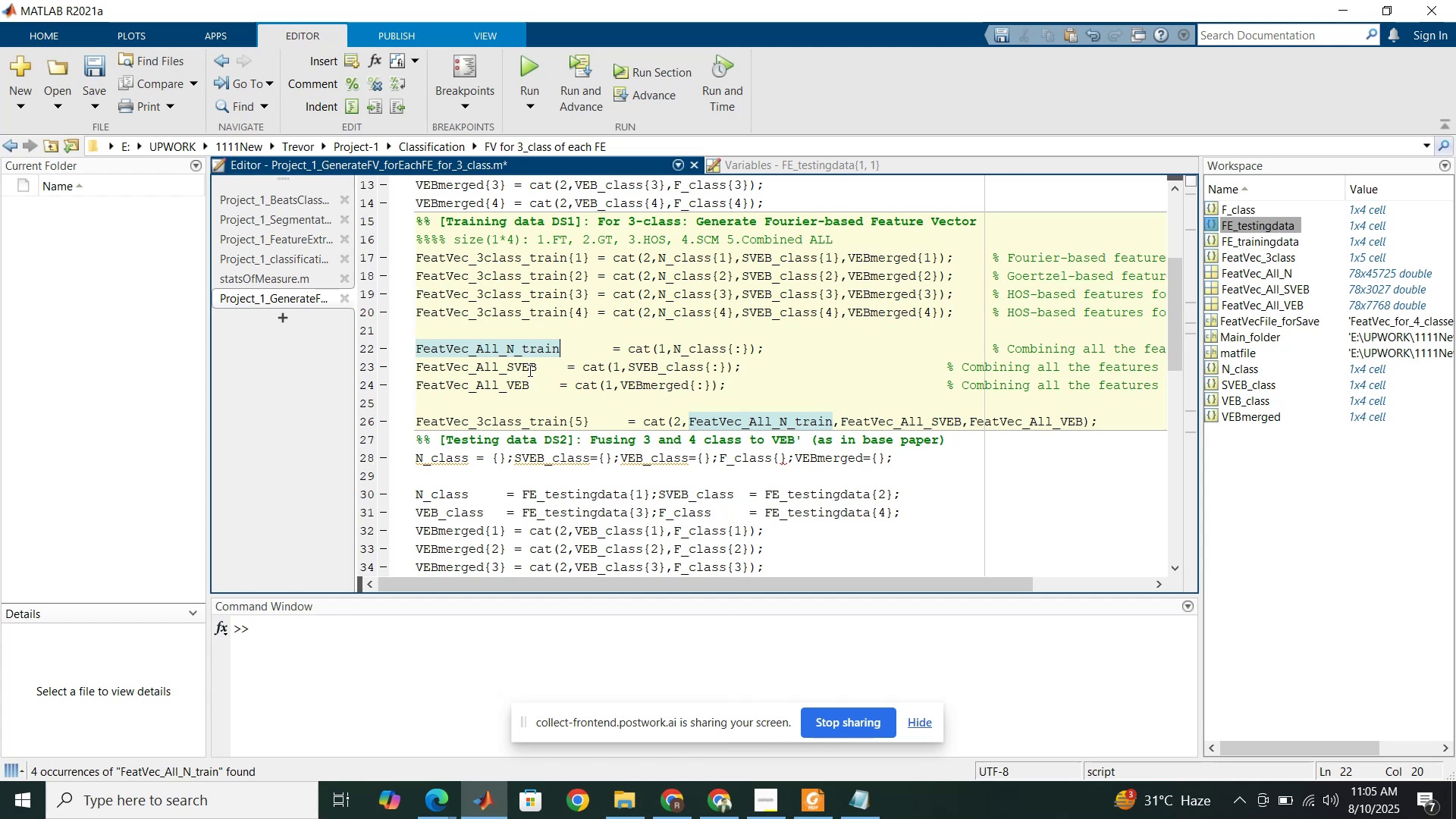 
left_click([539, 366])
 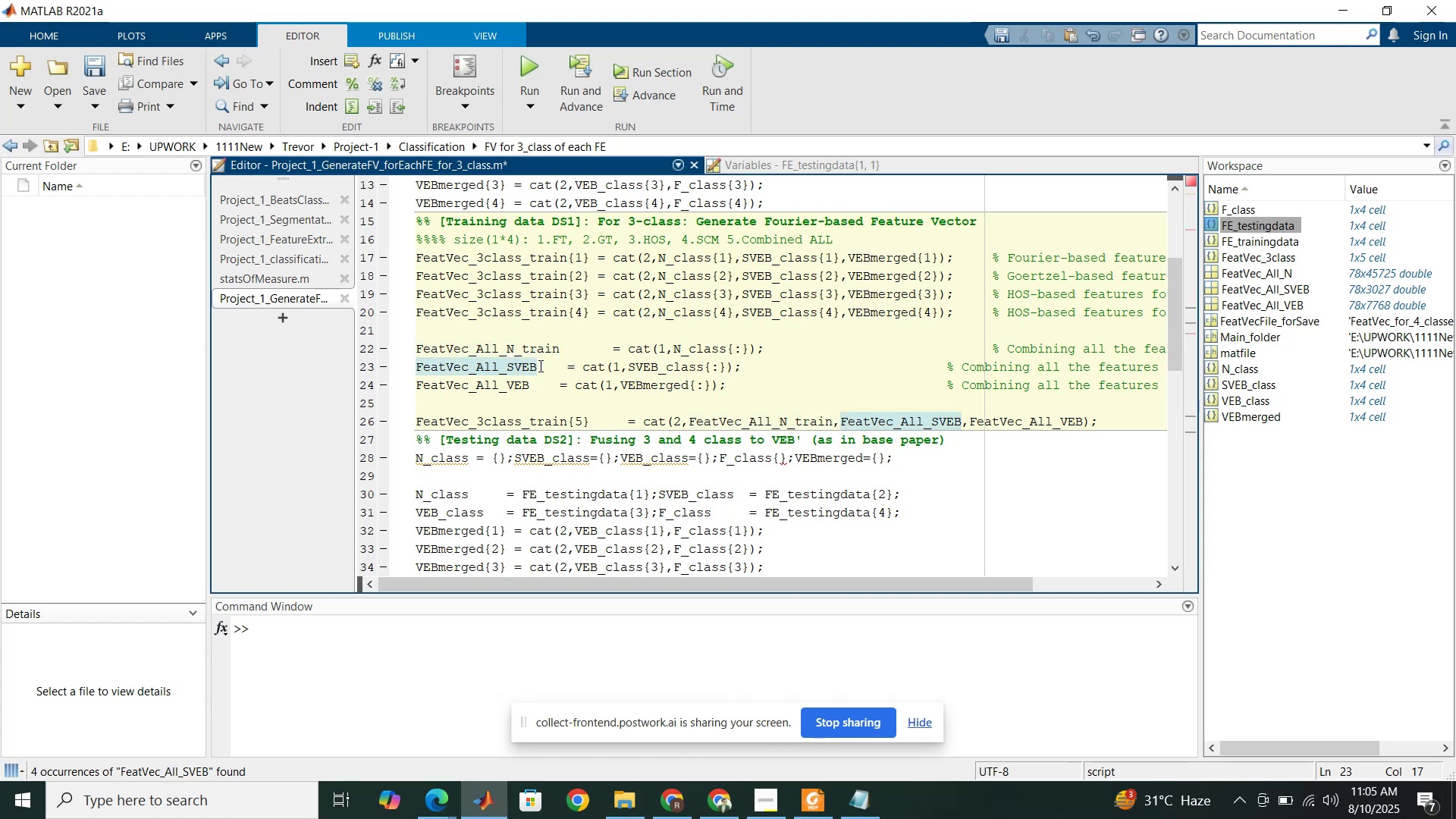 
hold_key(key=ControlLeft, duration=1.51)
 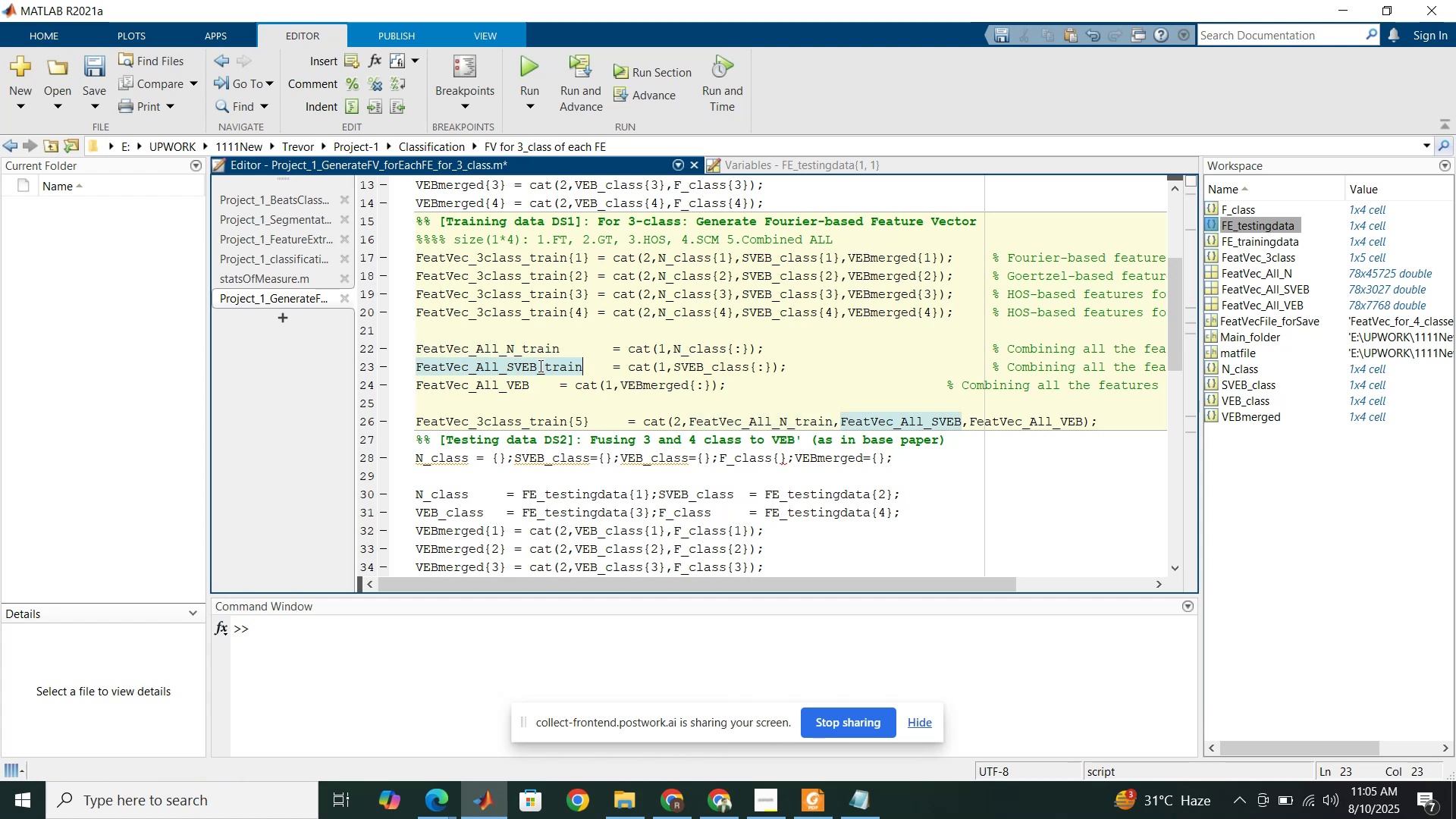 
key(Control+V)
 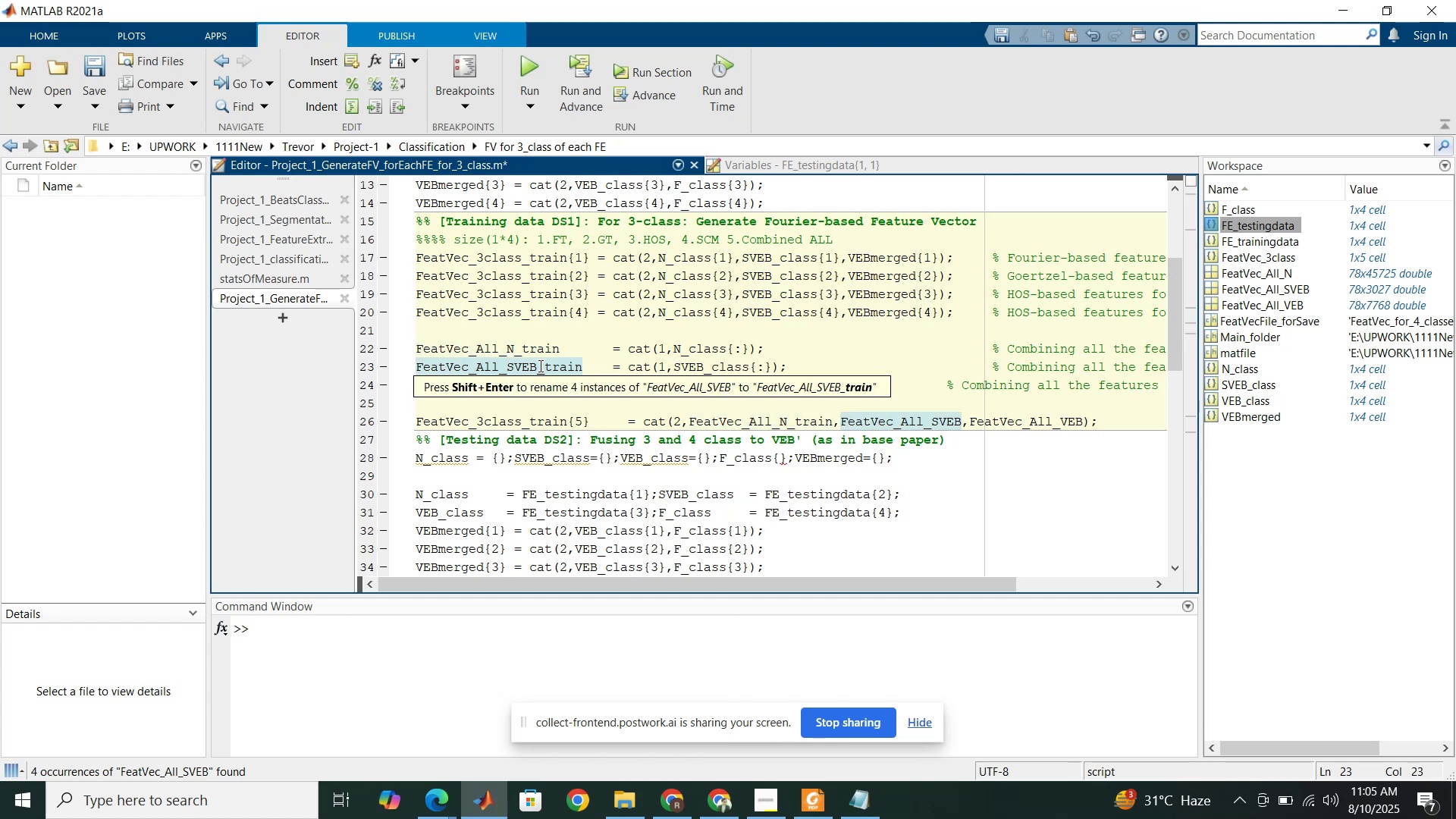 
key(Shift+Enter)
 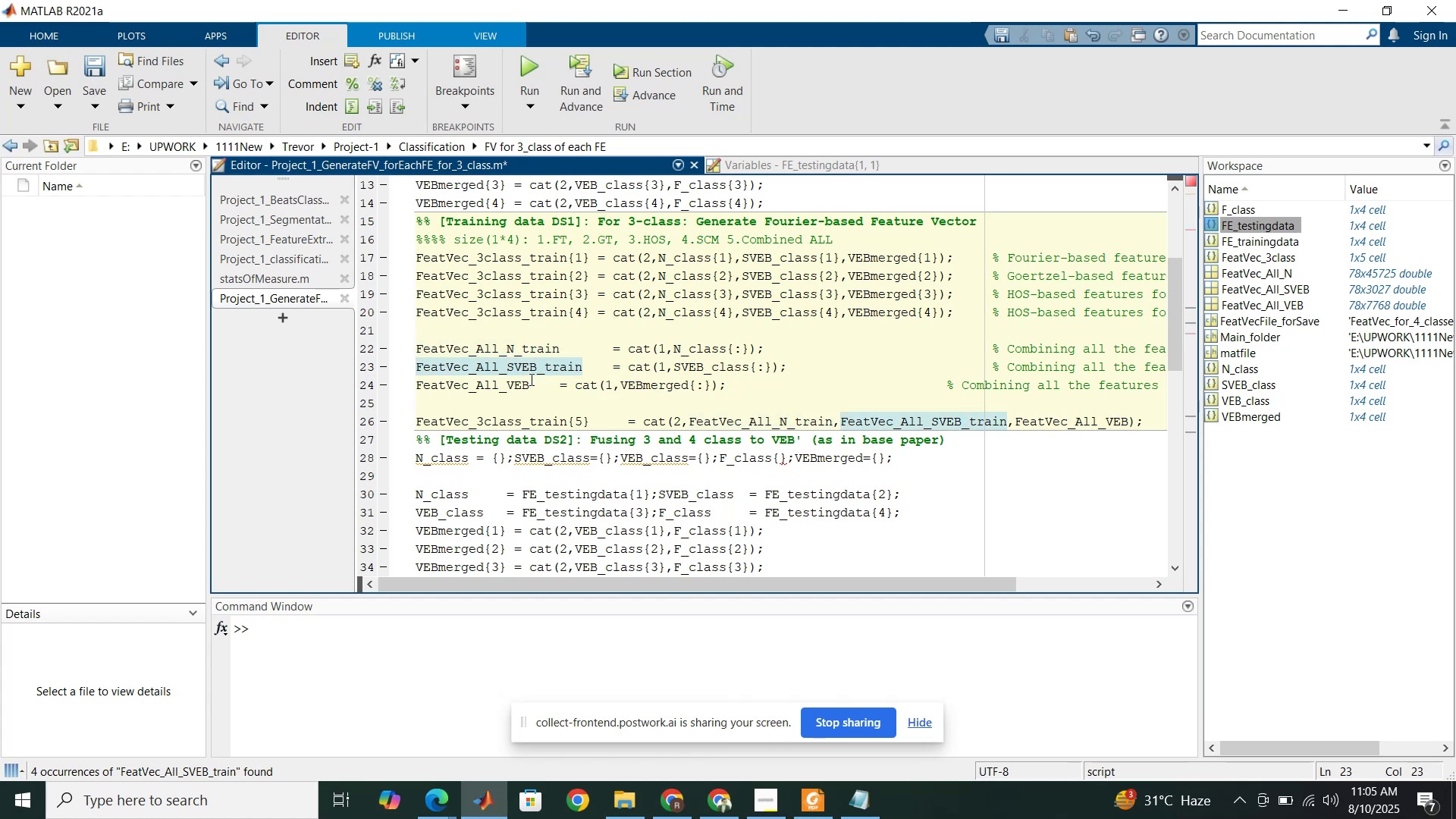 
left_click([532, 381])
 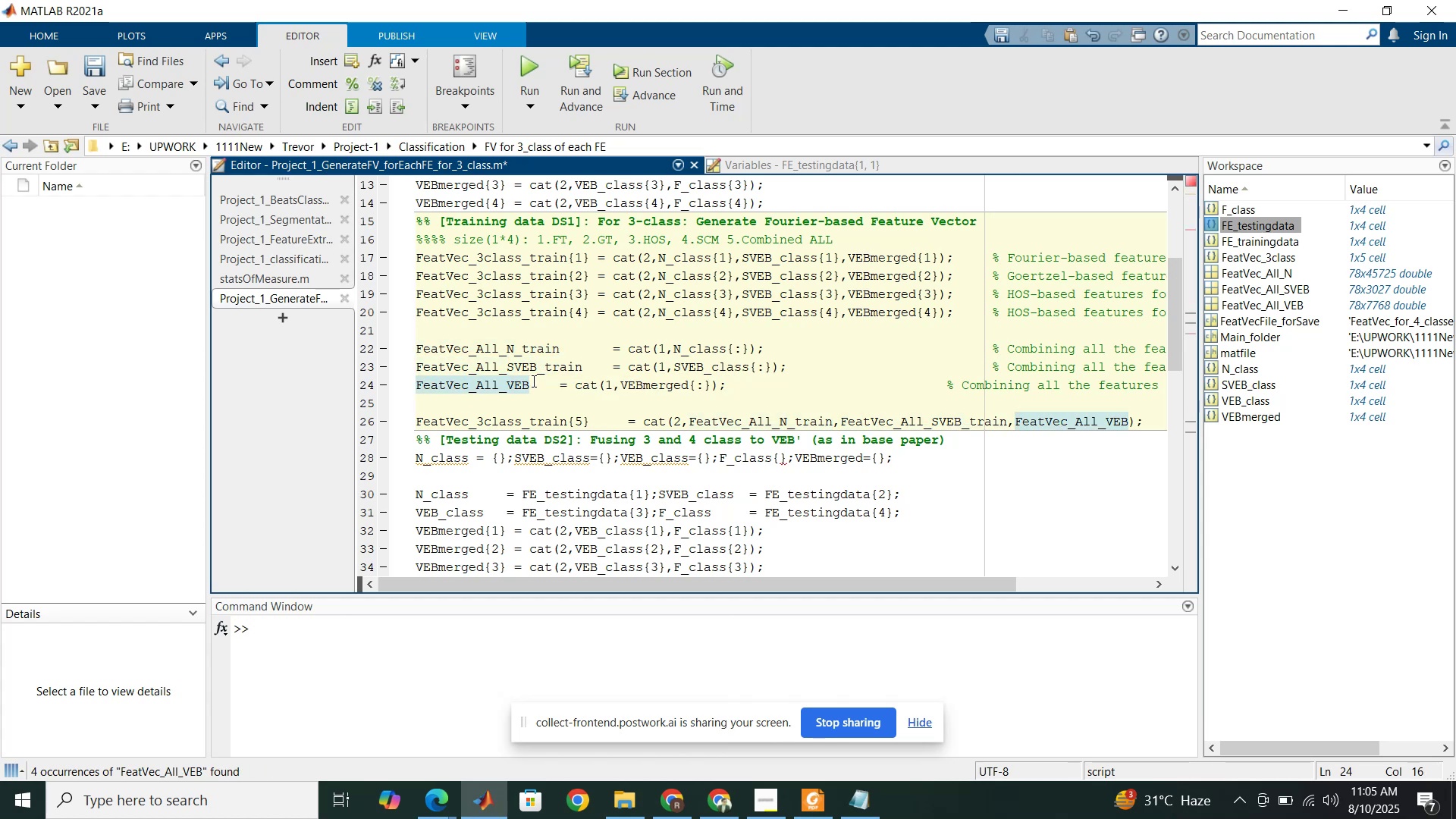 
hold_key(key=ControlLeft, duration=1.51)
 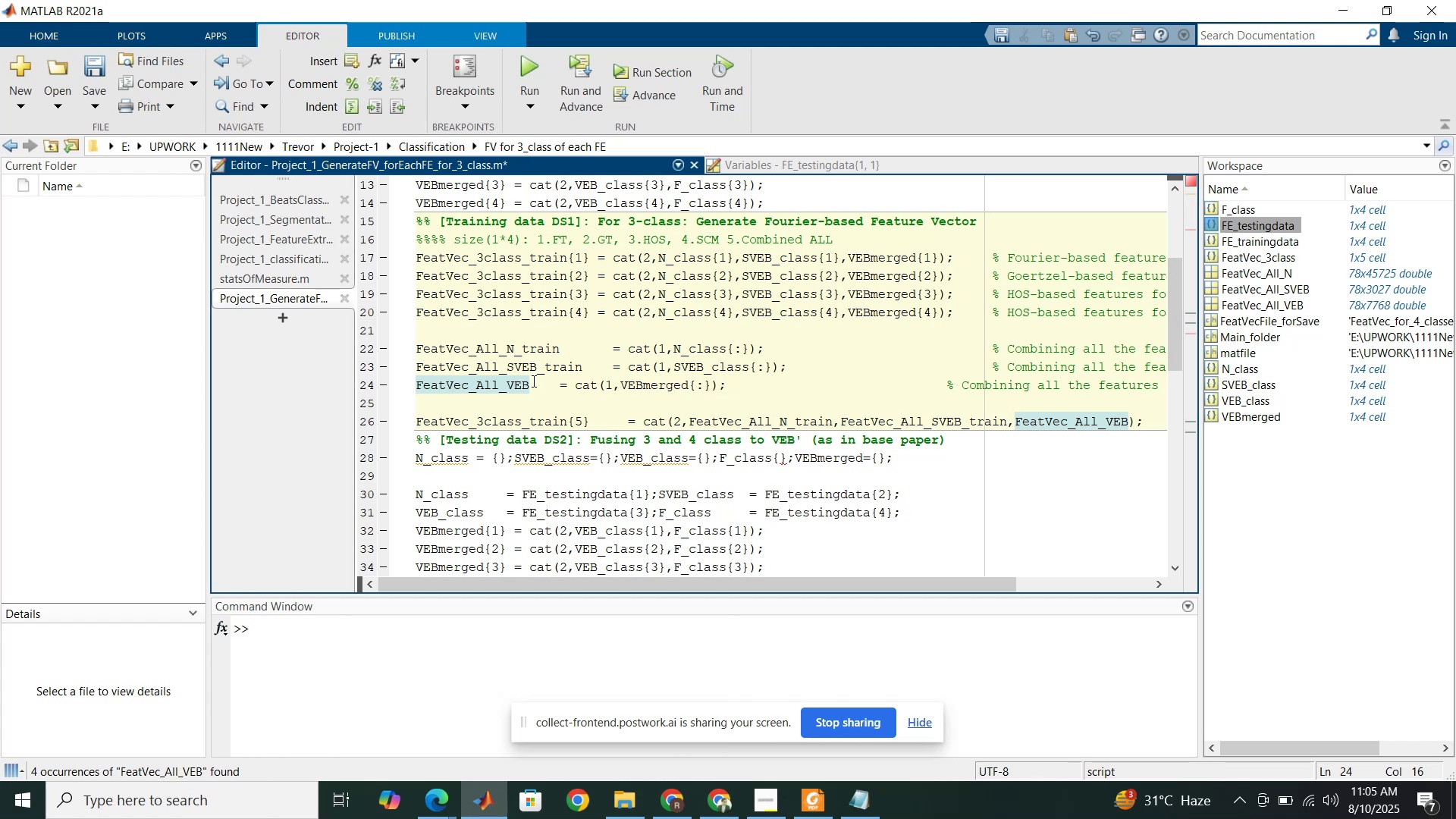 
key(Control+V)
 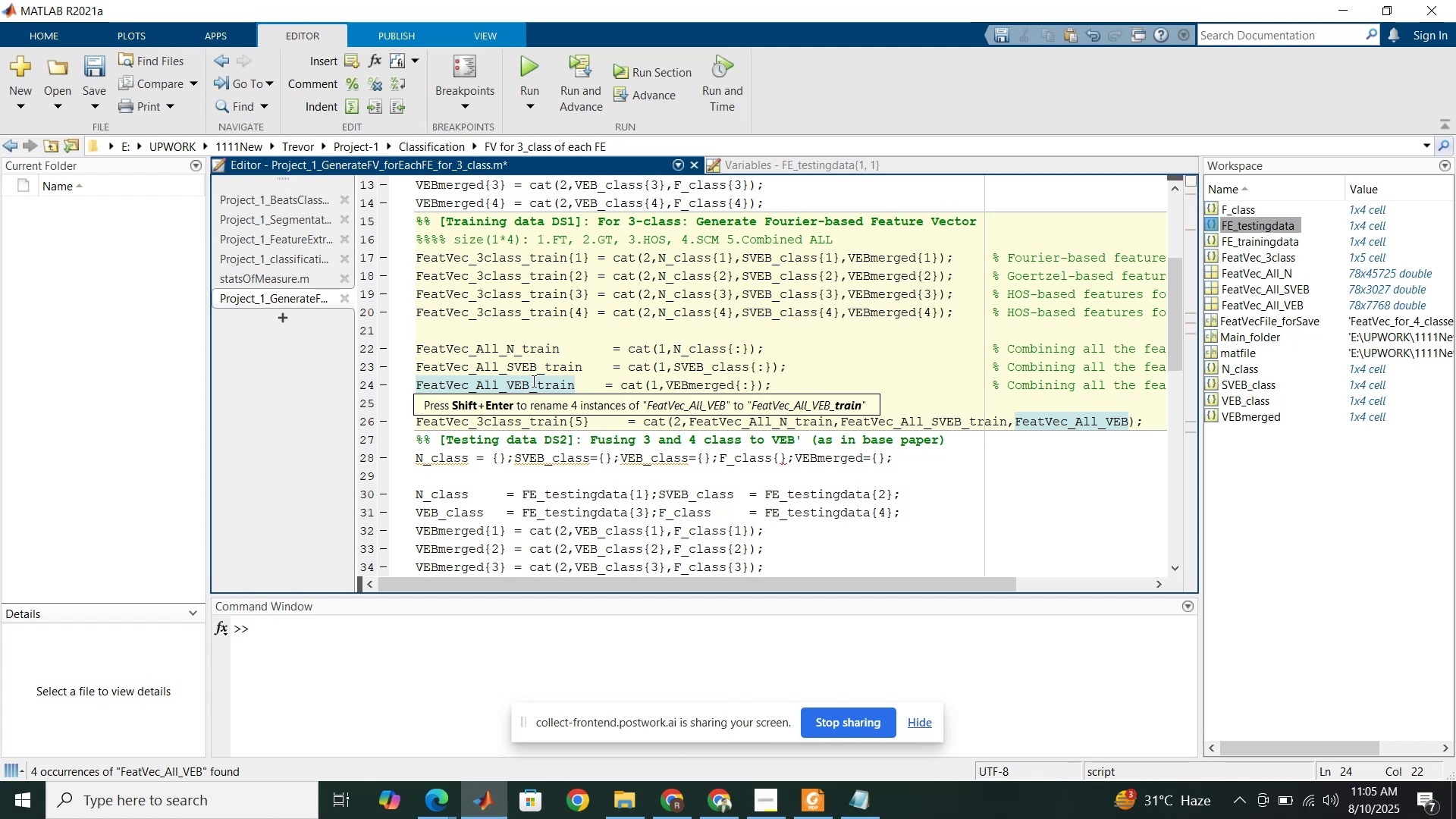 
key(Shift+Enter)
 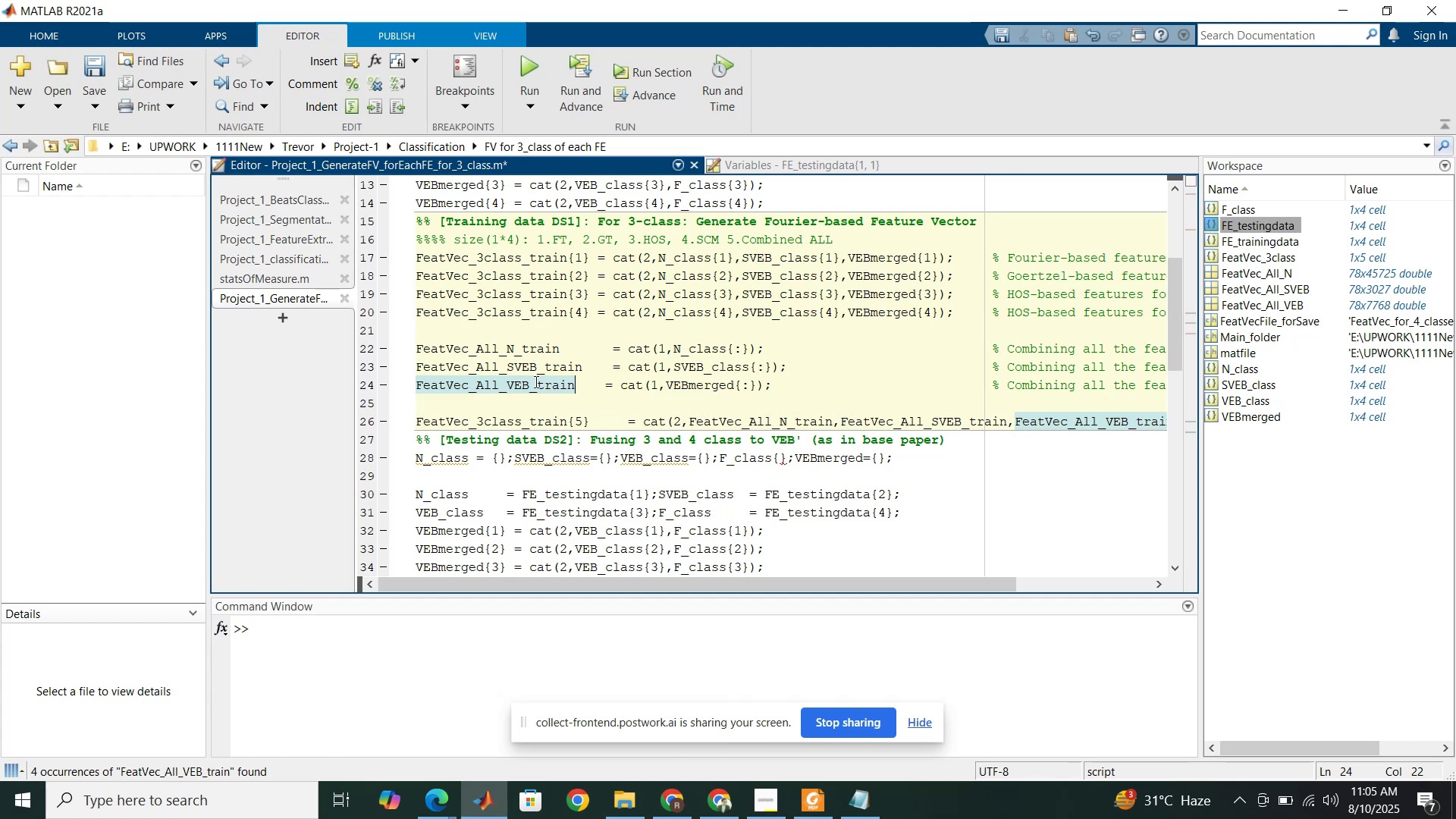 
scroll: coordinate [588, 417], scroll_direction: down, amount: 6.0
 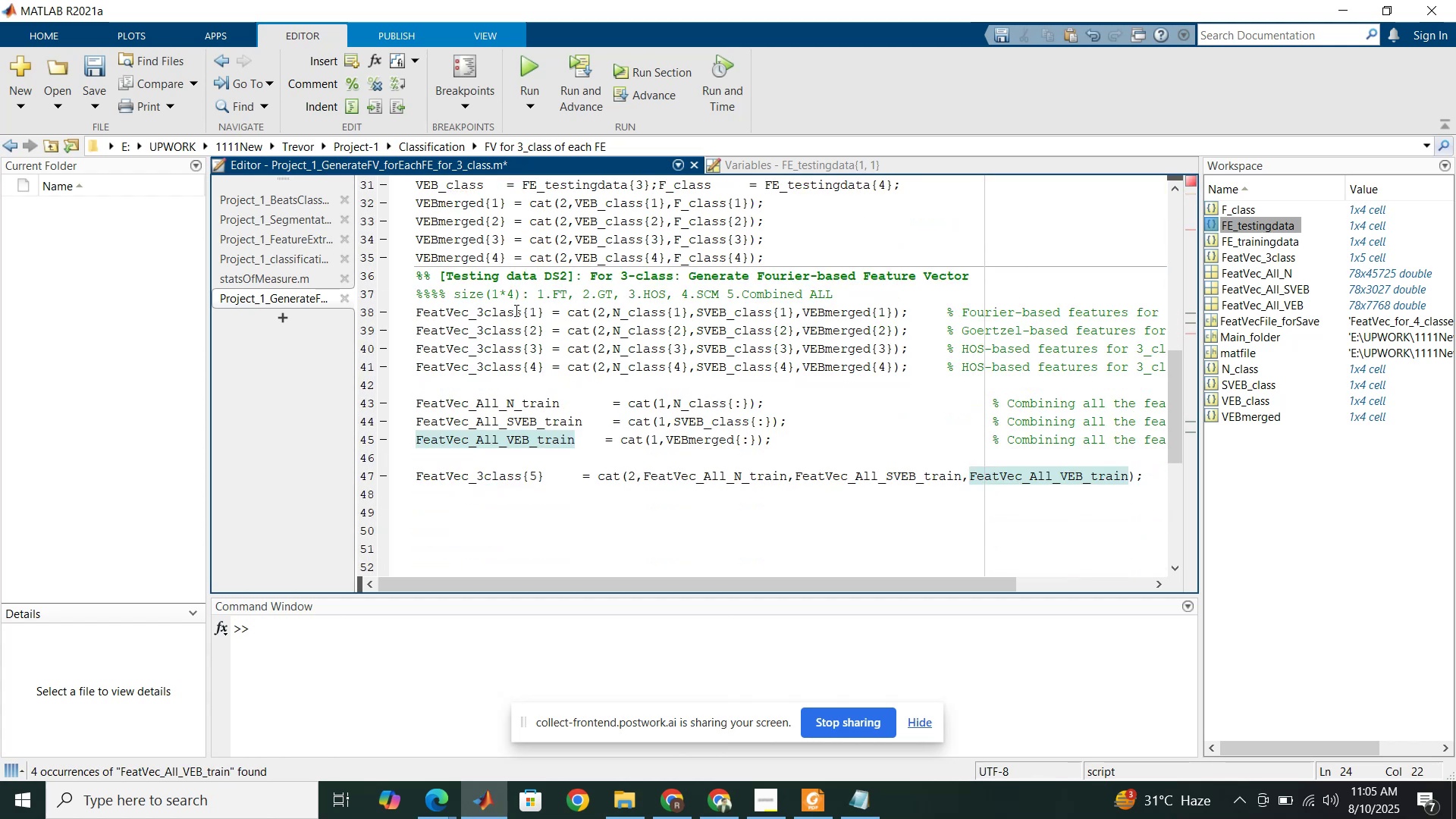 
left_click([522, 312])
 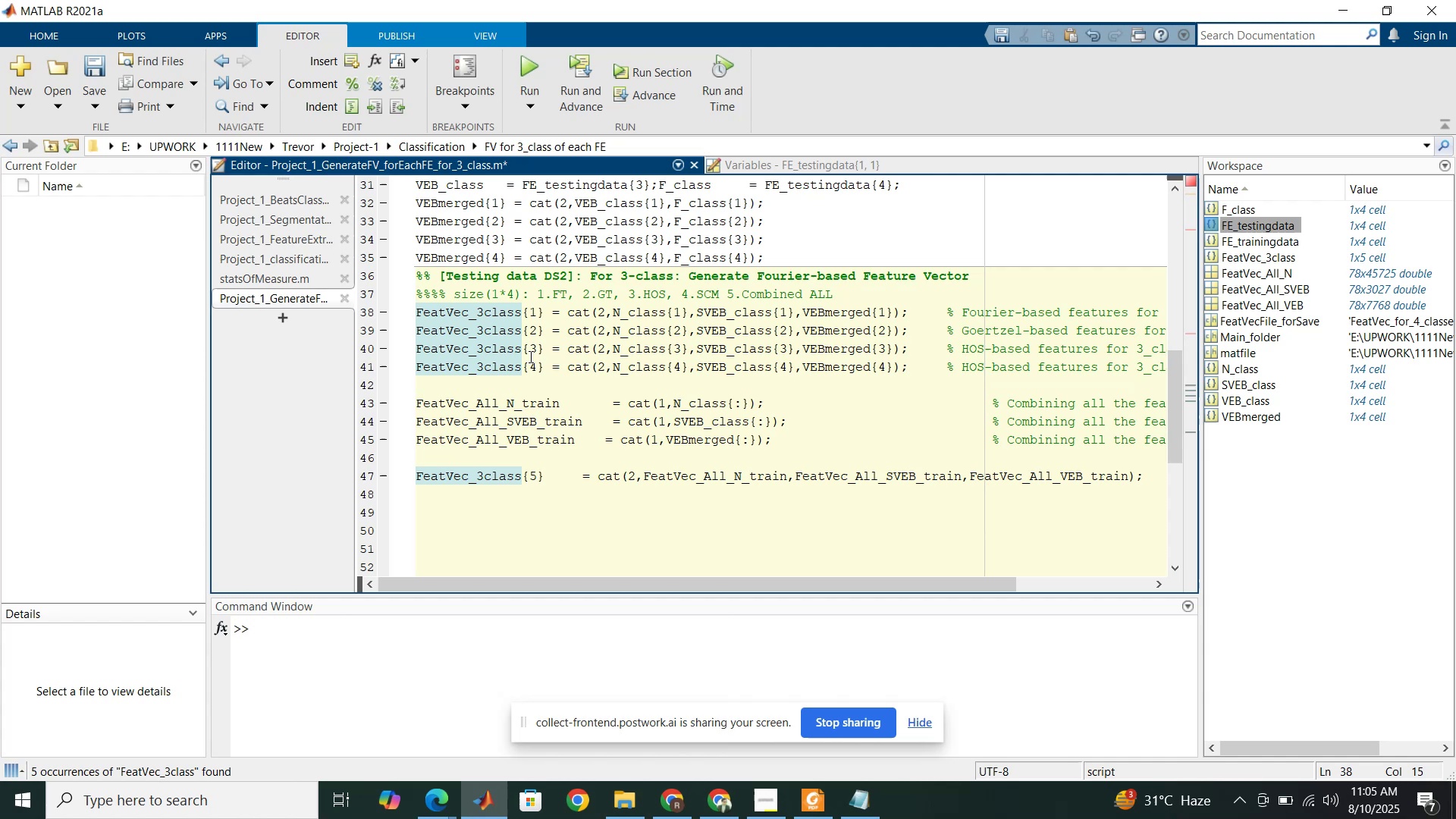 
type(_test)
 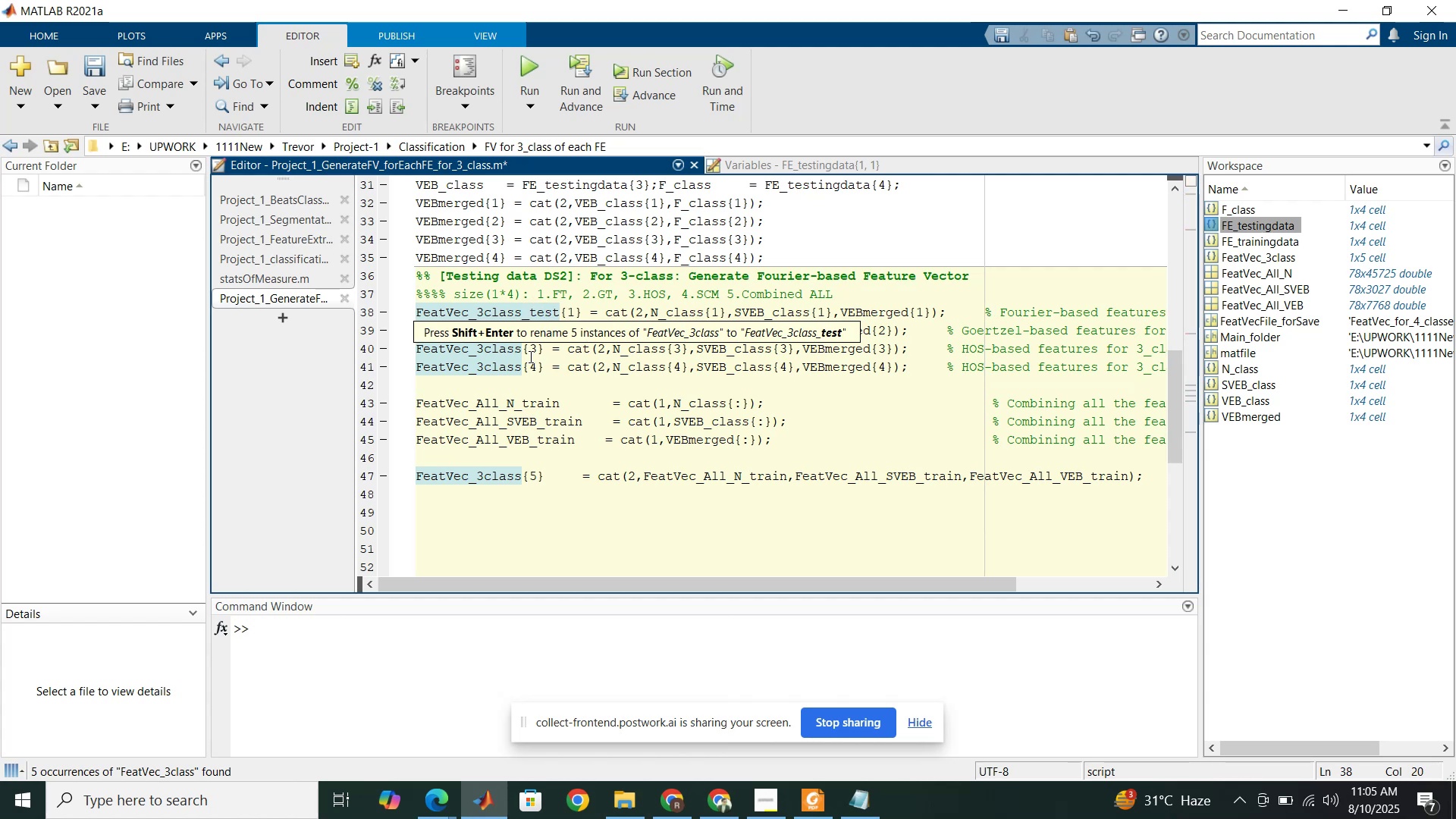 
hold_key(key=ArrowLeft, duration=0.57)
 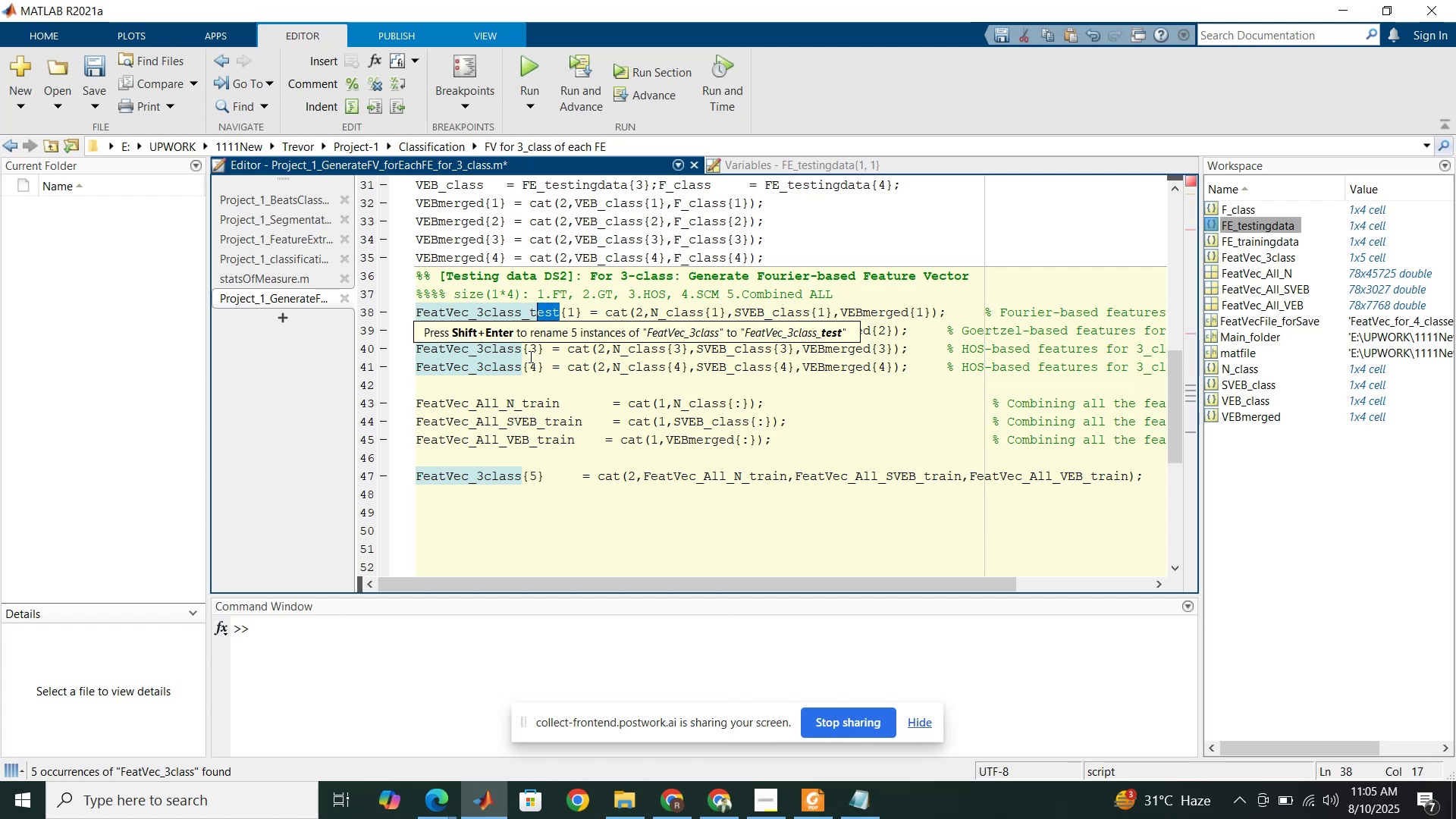 
key(Shift+ArrowLeft)
 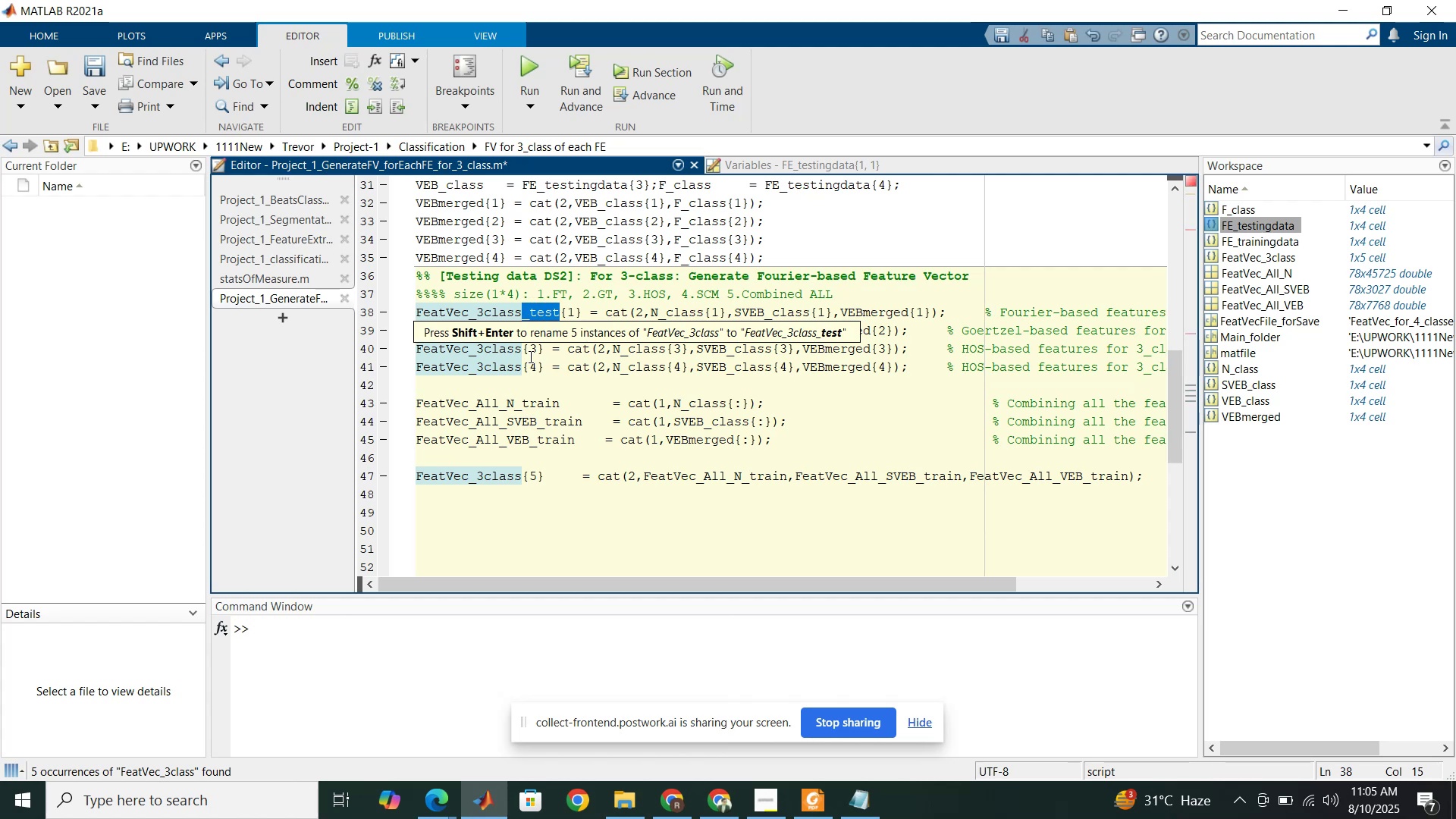 
key(Control+C)
 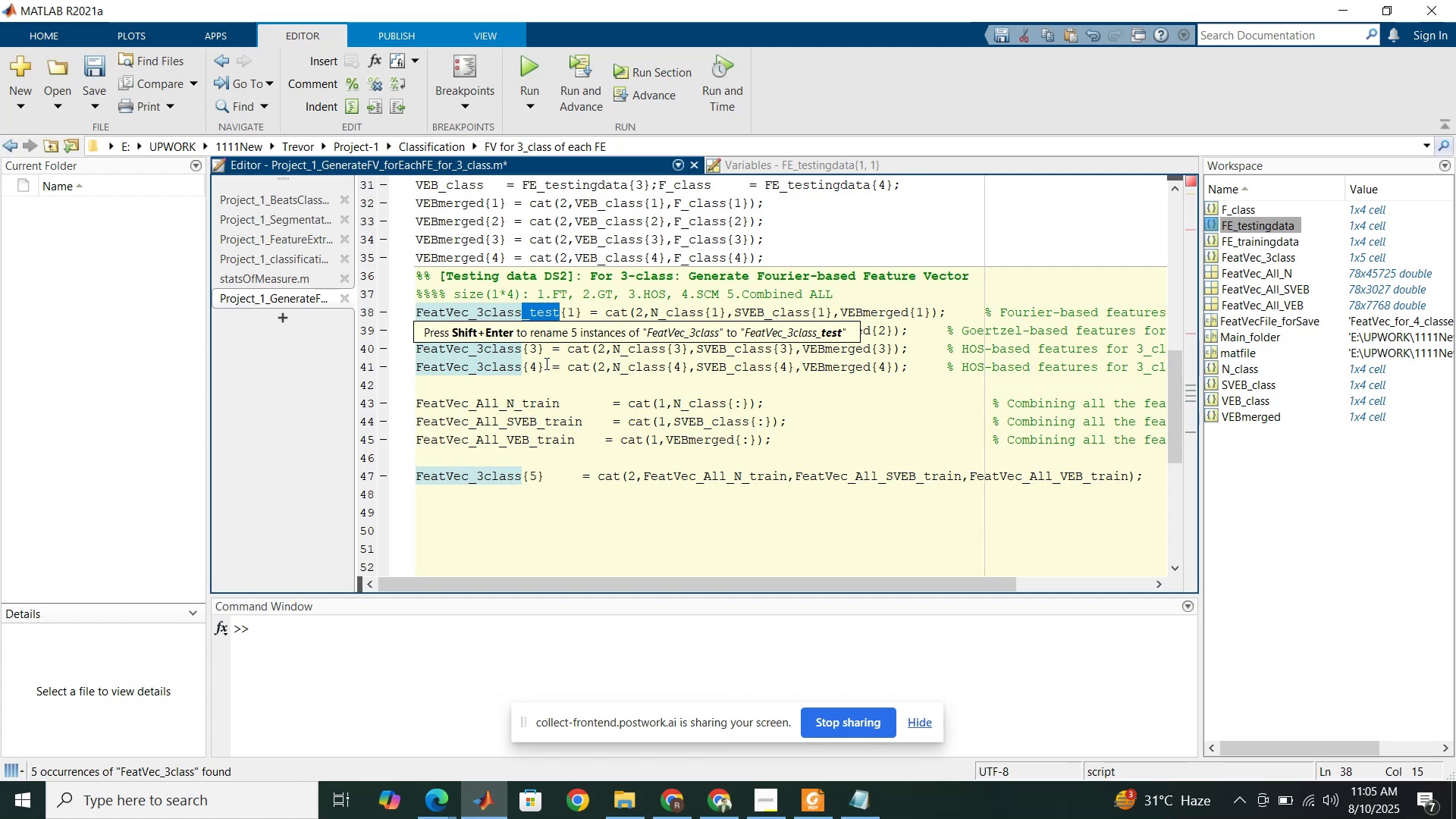 
left_click([556, 363])
 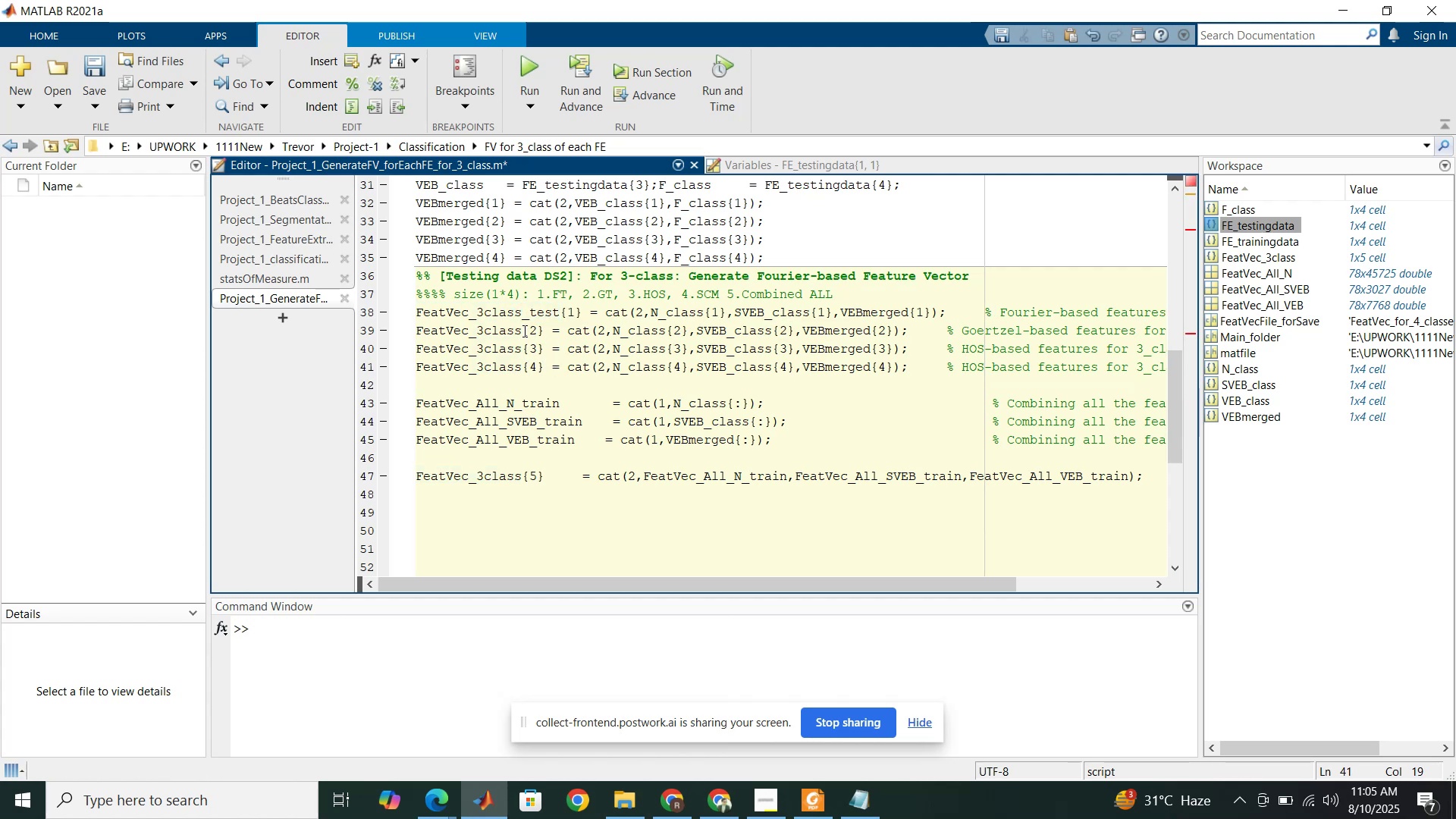 
left_click([521, 329])
 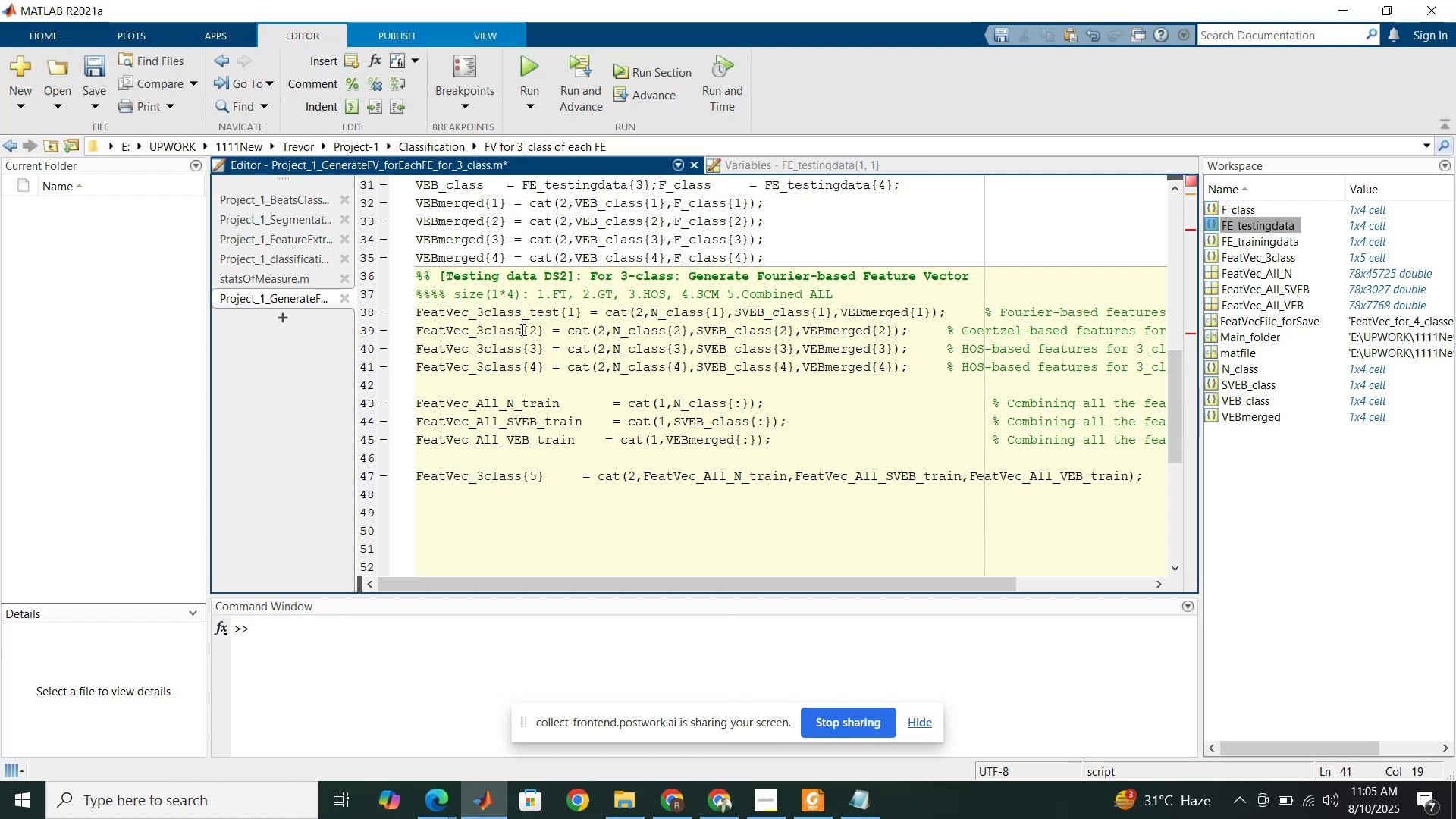 
key(Control+ControlLeft)
 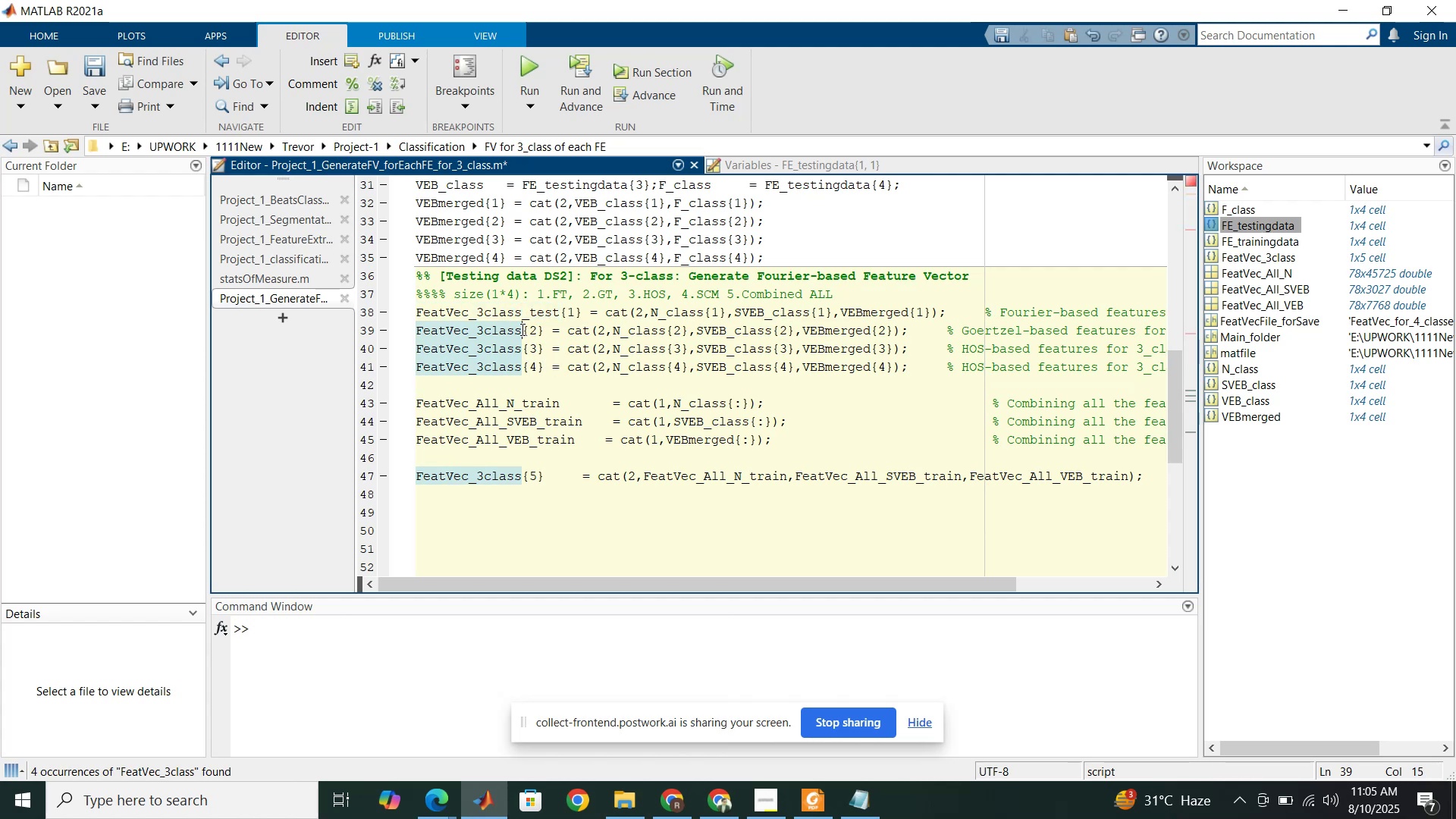 
key(Control+V)
 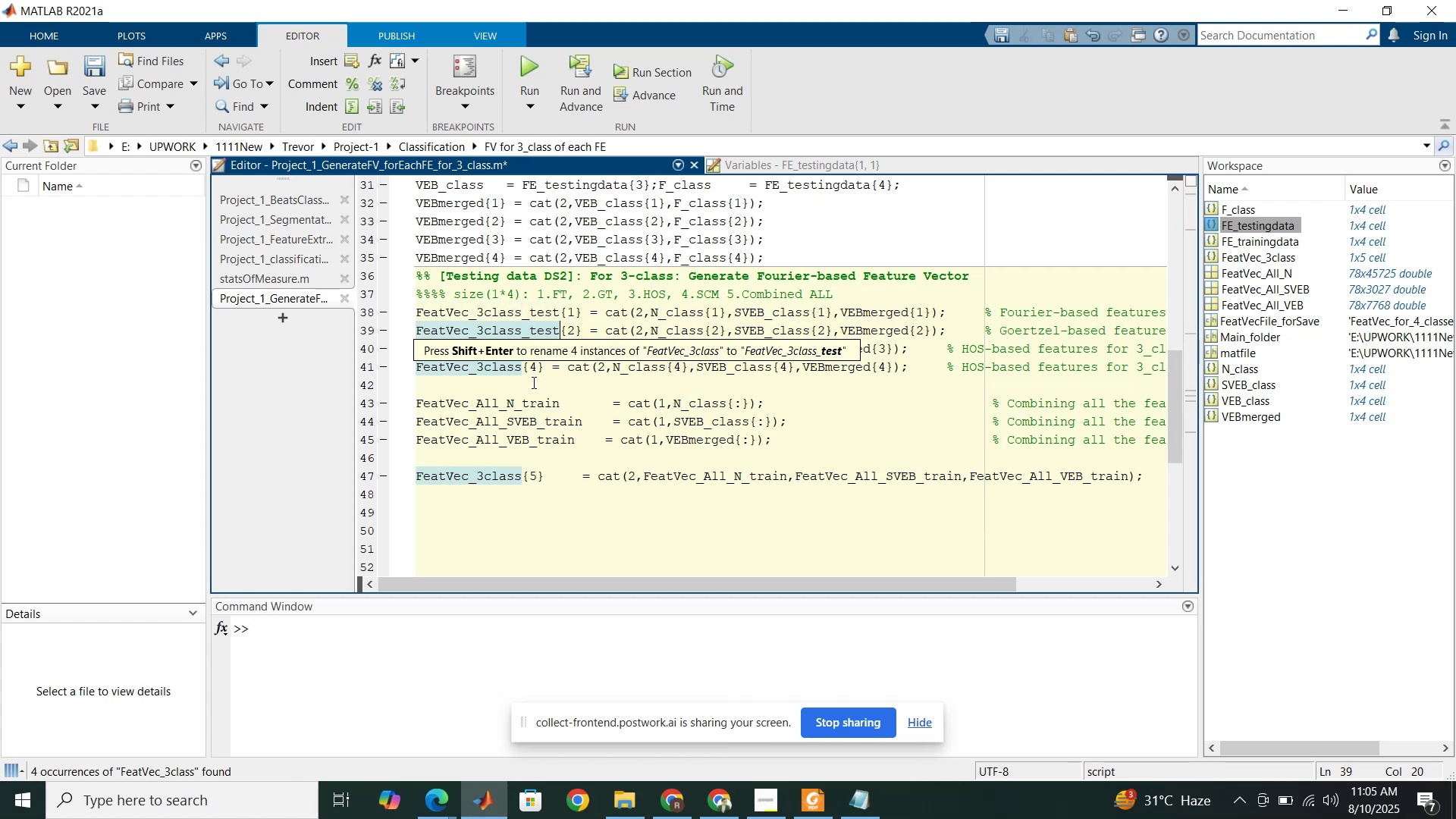 
left_click([532, 382])
 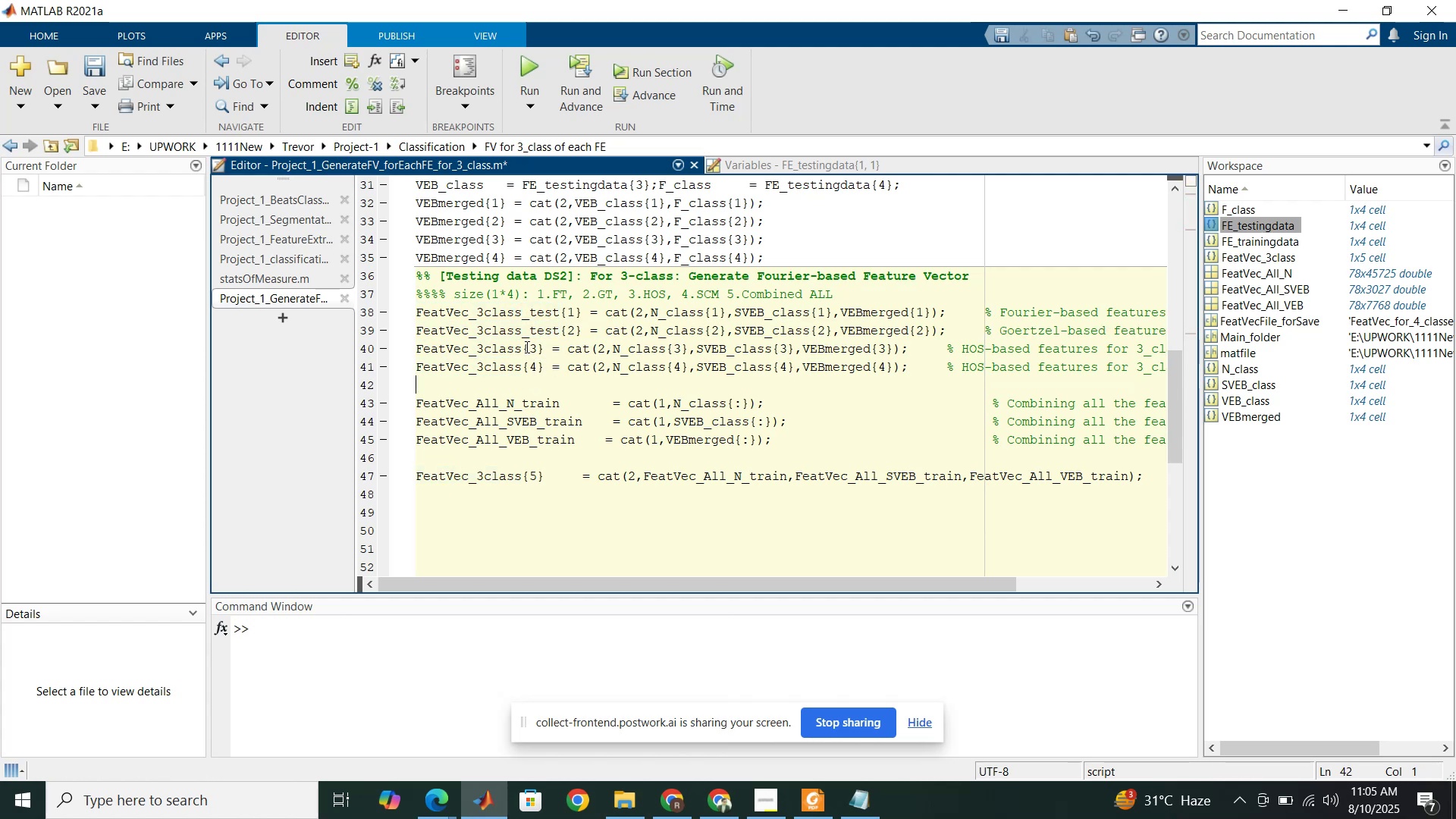 
left_click([526, 347])
 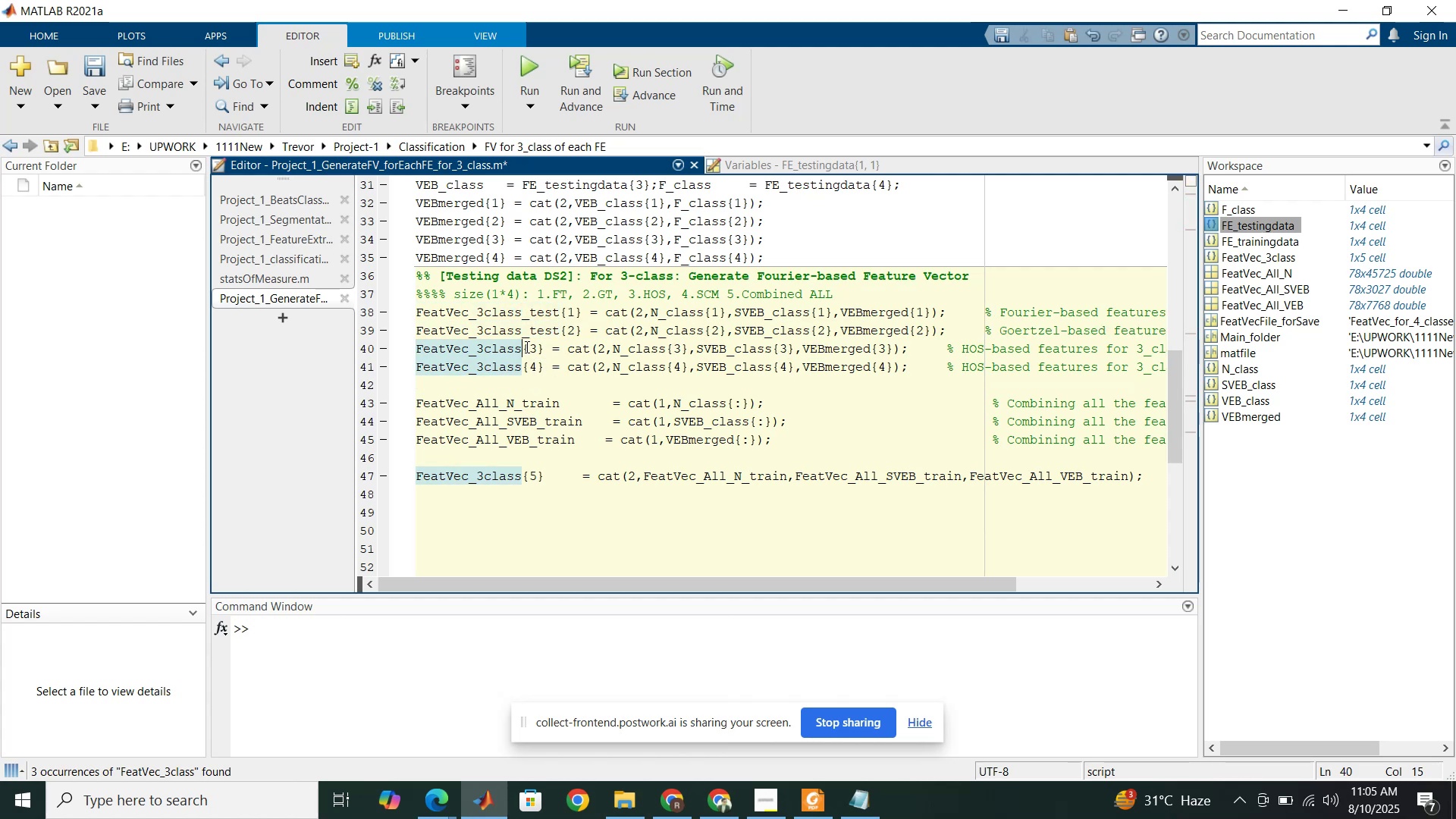 
key(Control+ControlLeft)
 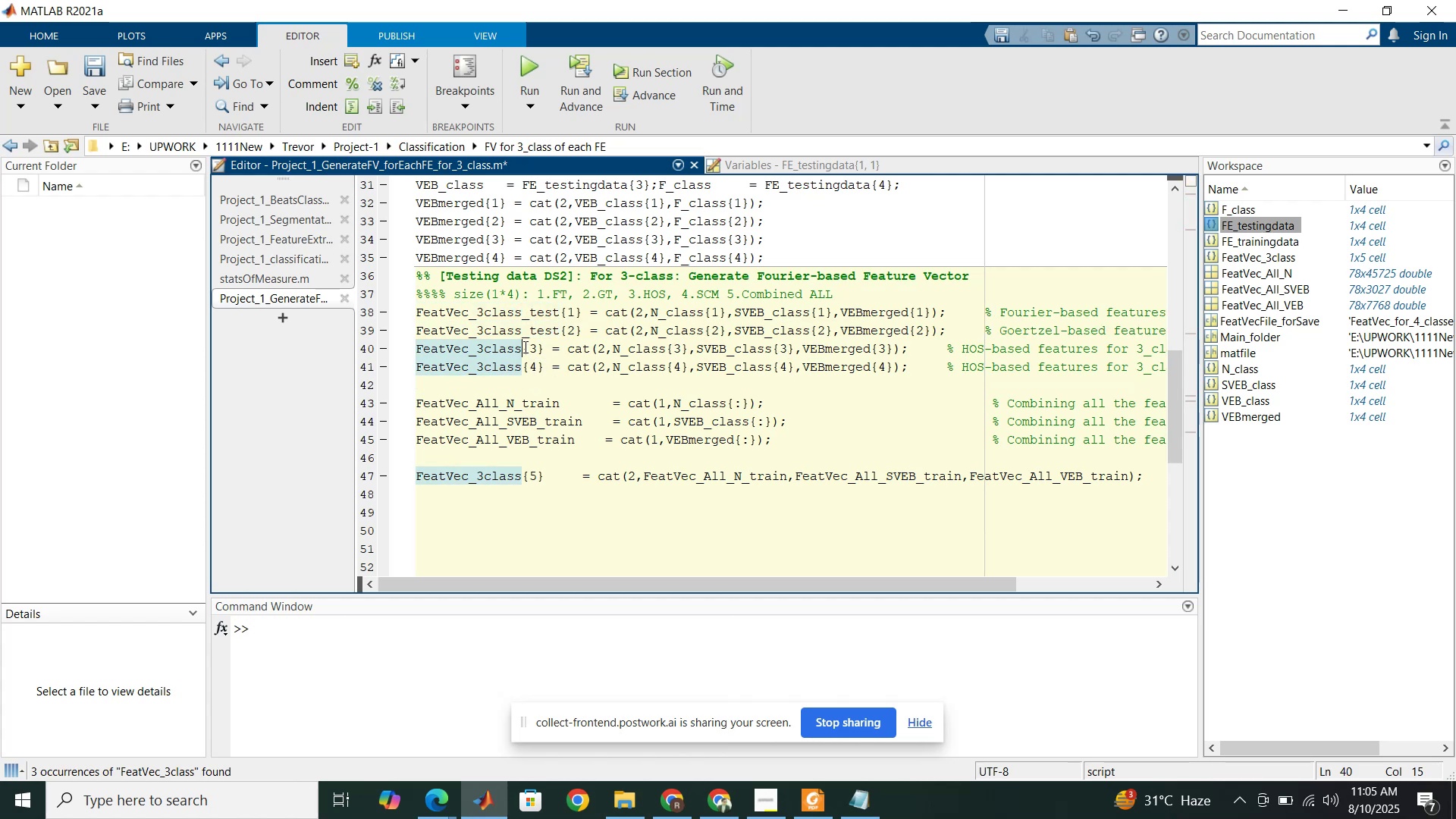 
key(Control+V)
 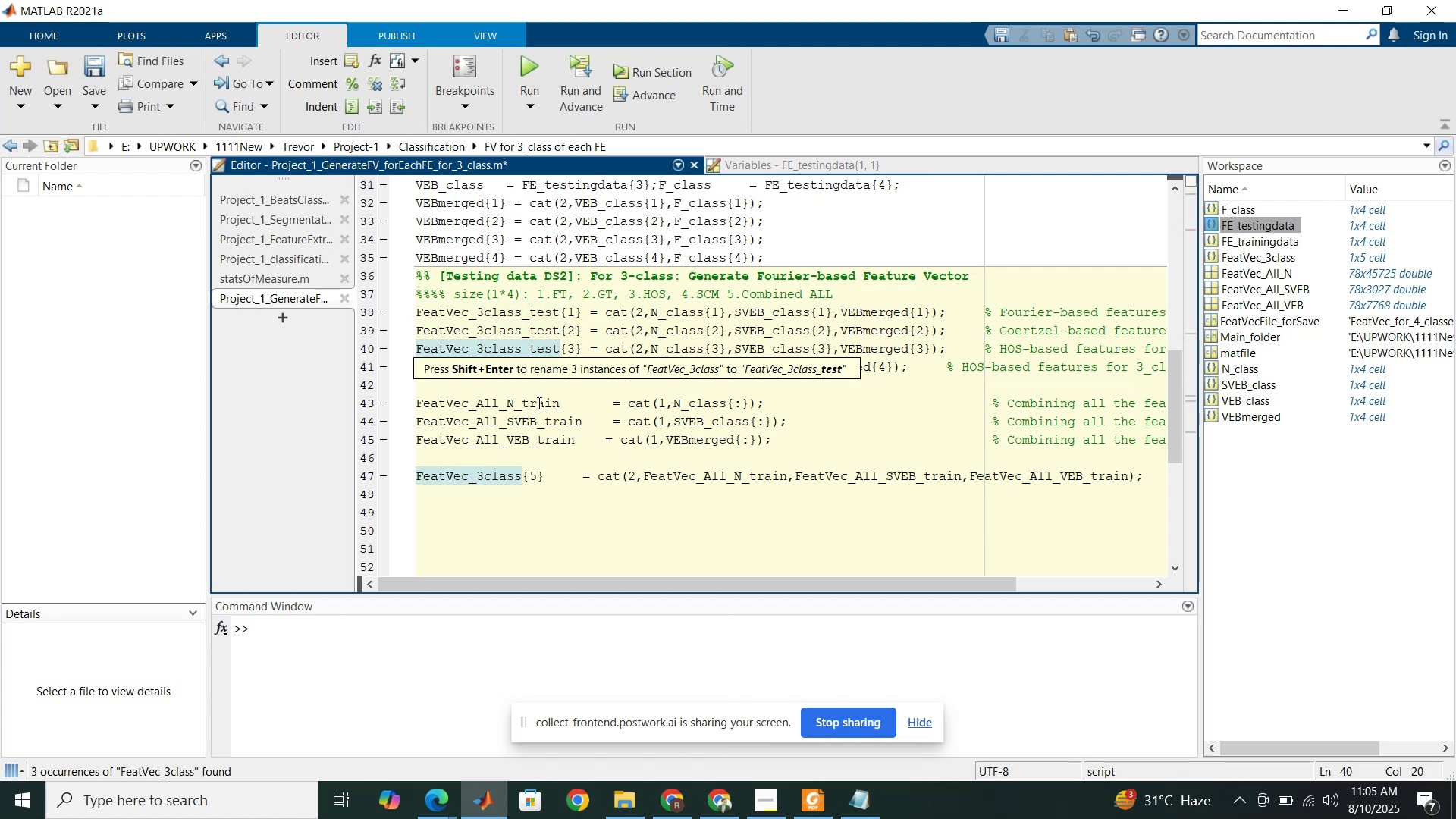 
left_click([538, 403])
 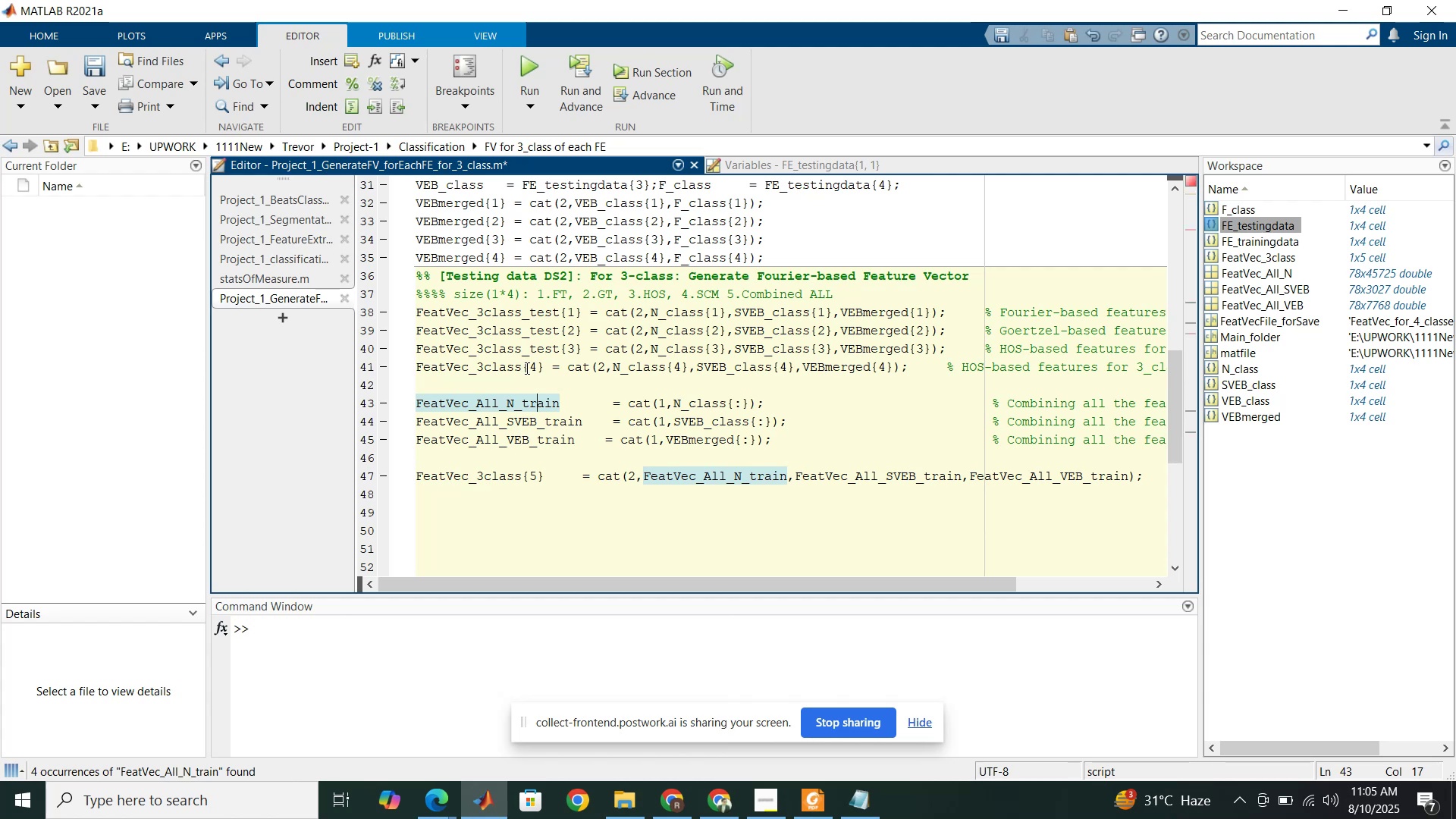 
left_click([522, 368])
 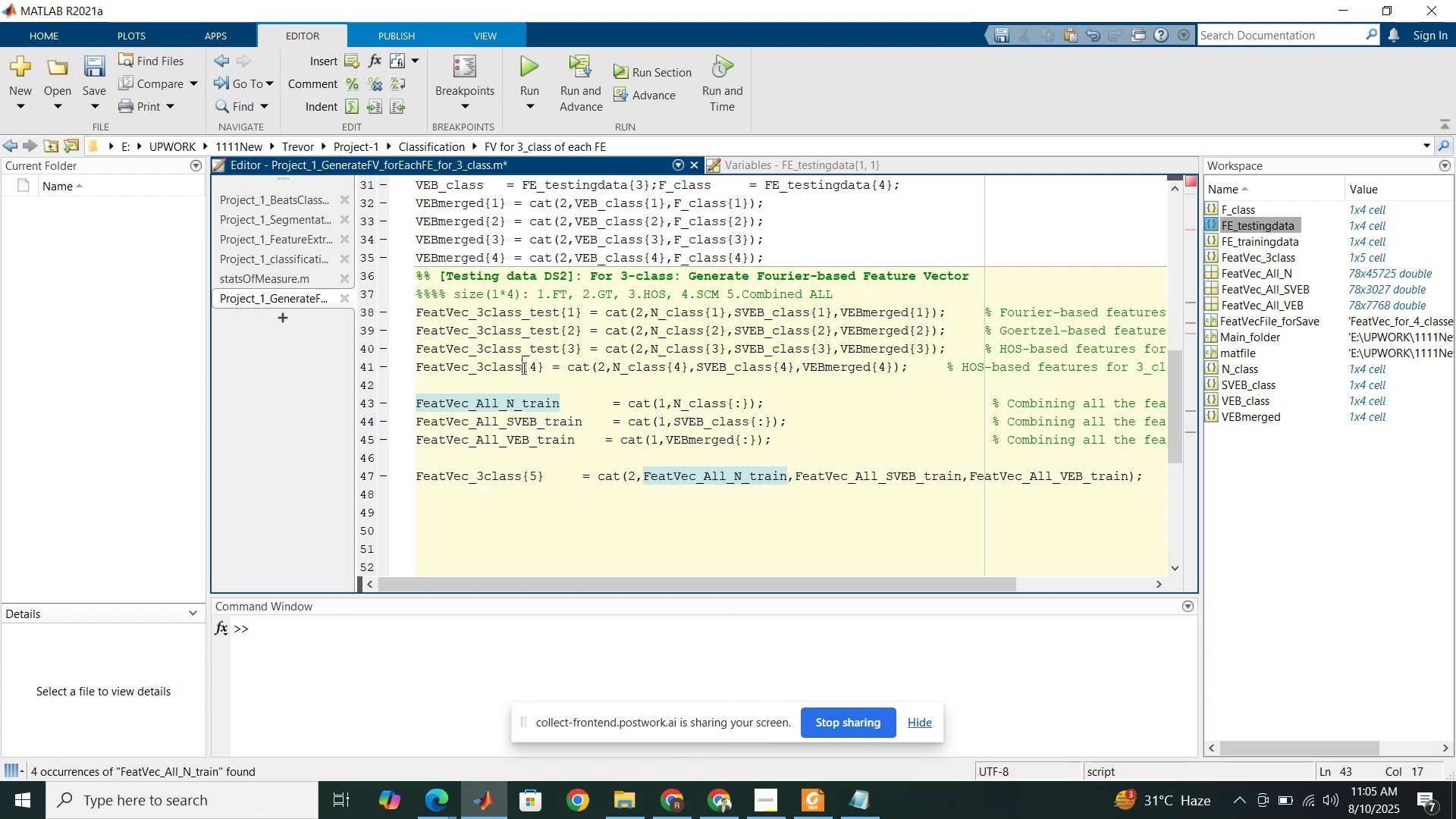 
key(Control+ControlLeft)
 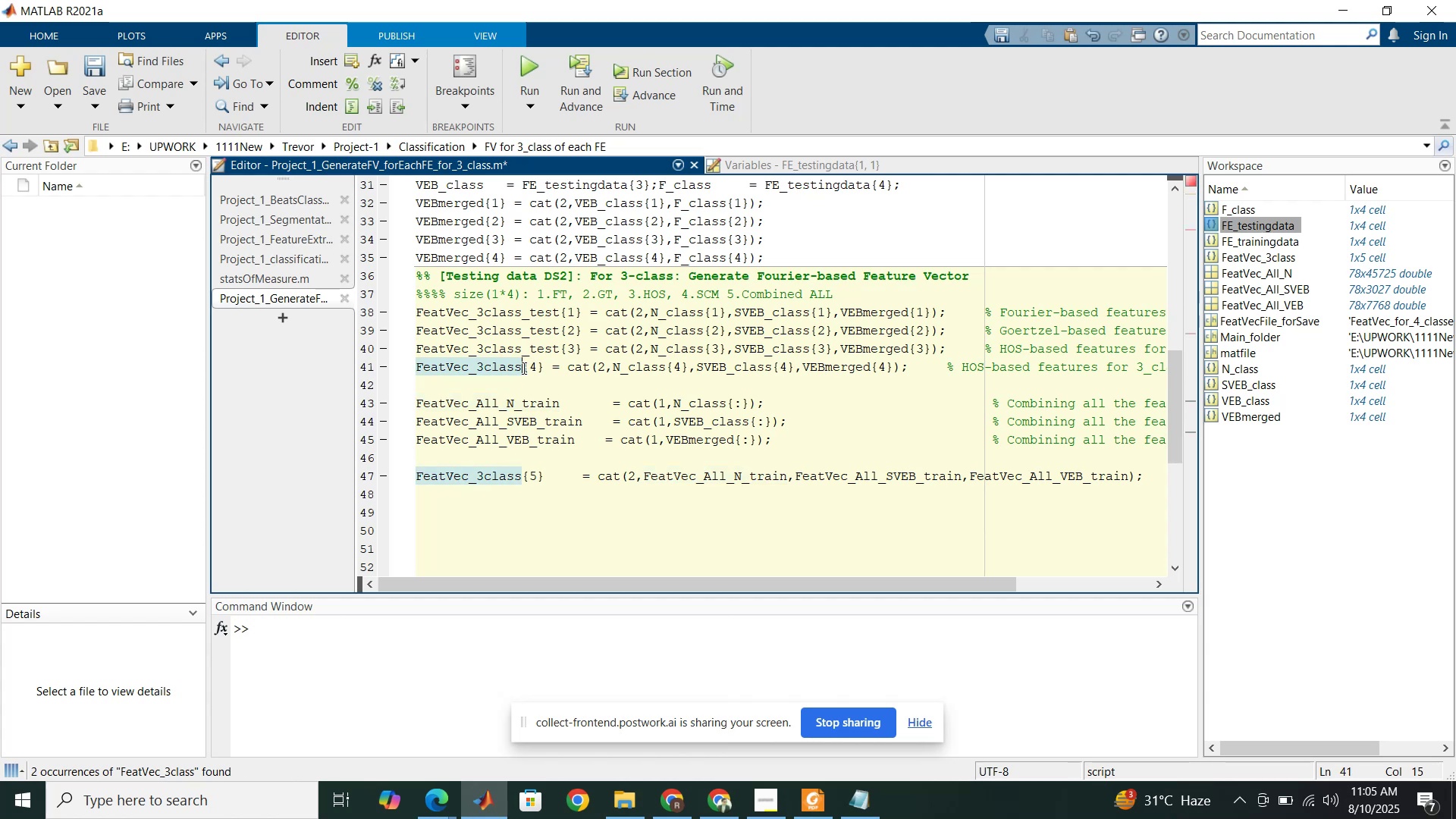 
key(Control+V)
 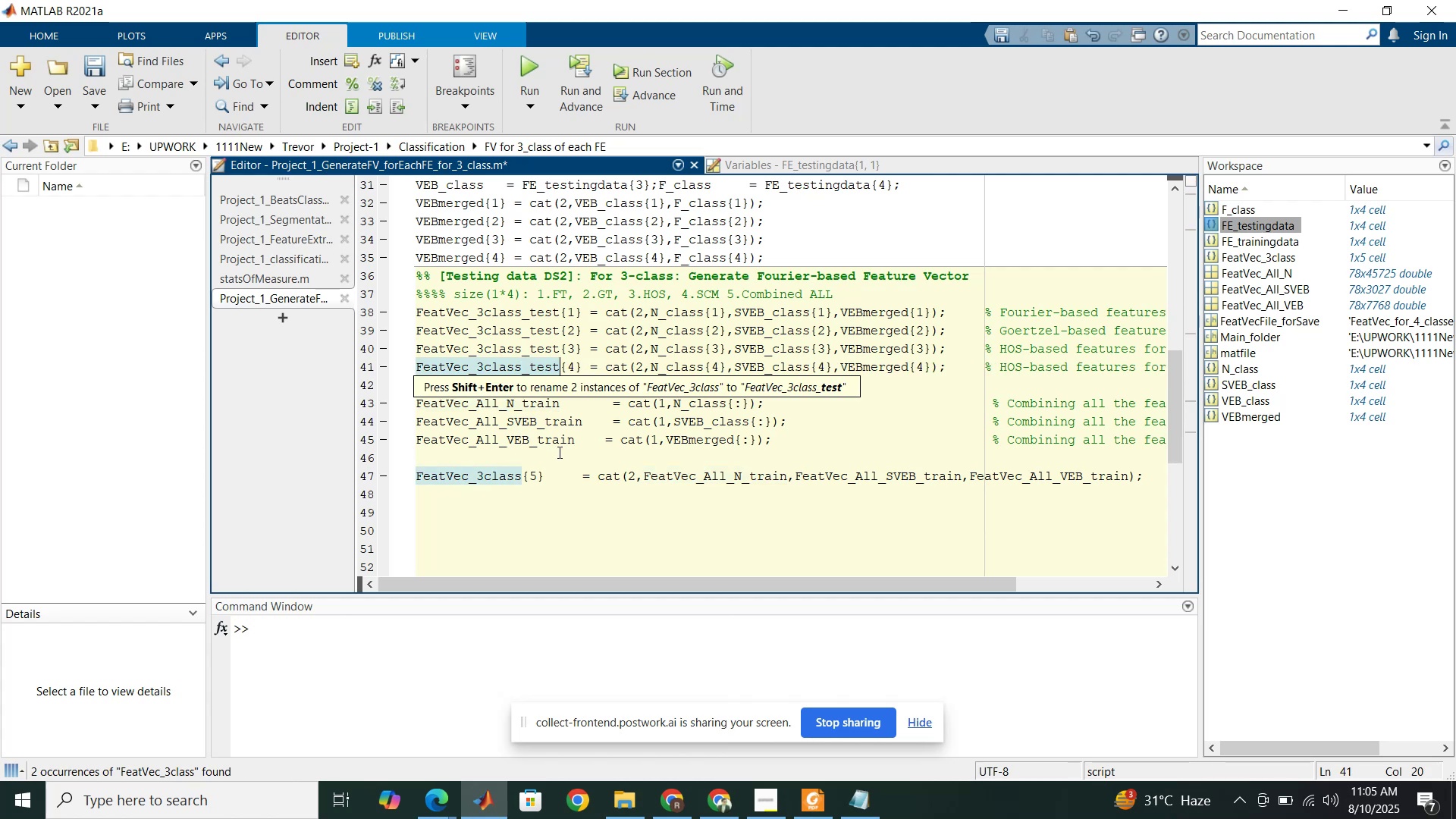 
left_click([558, 452])
 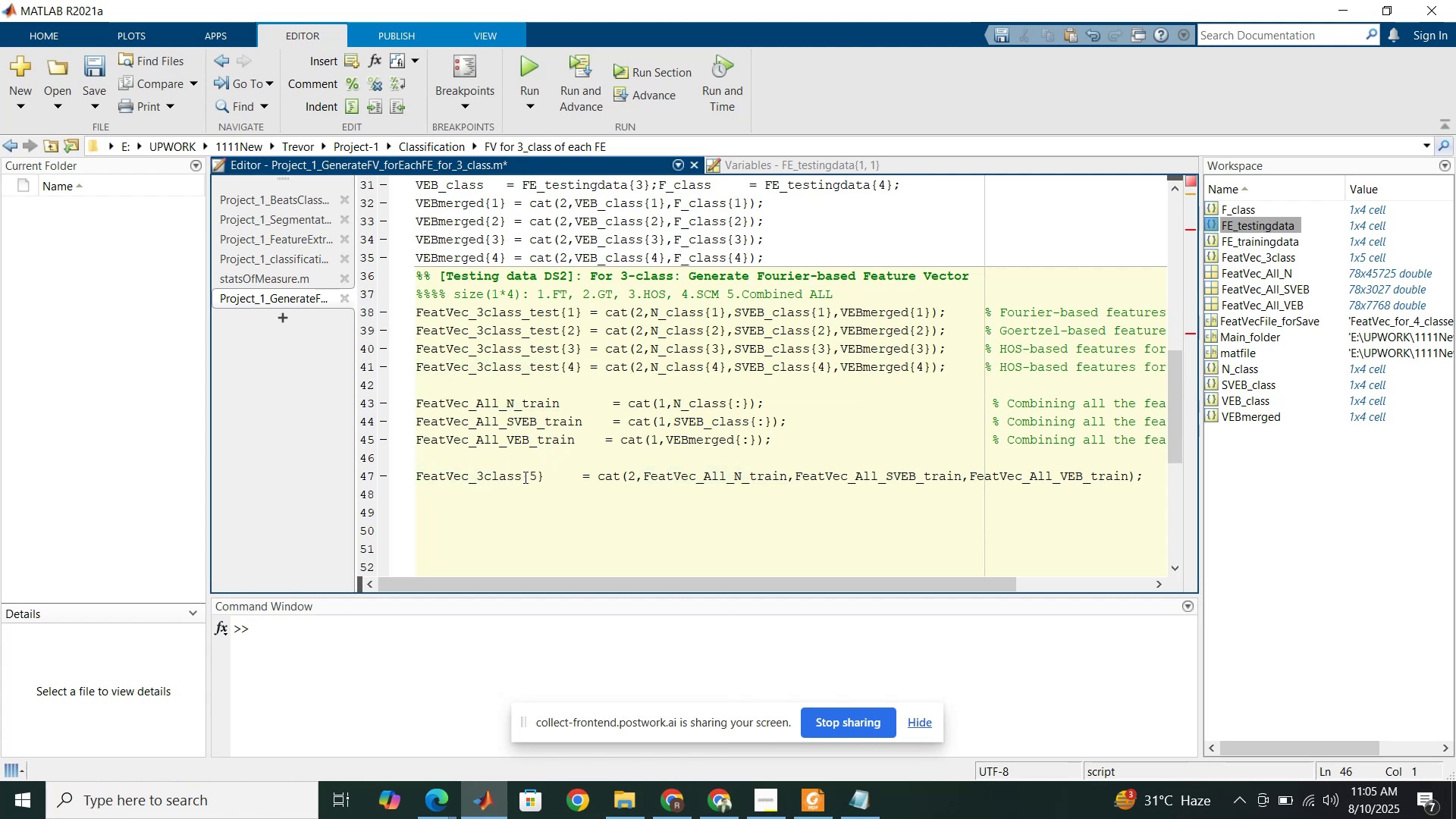 
left_click([521, 475])
 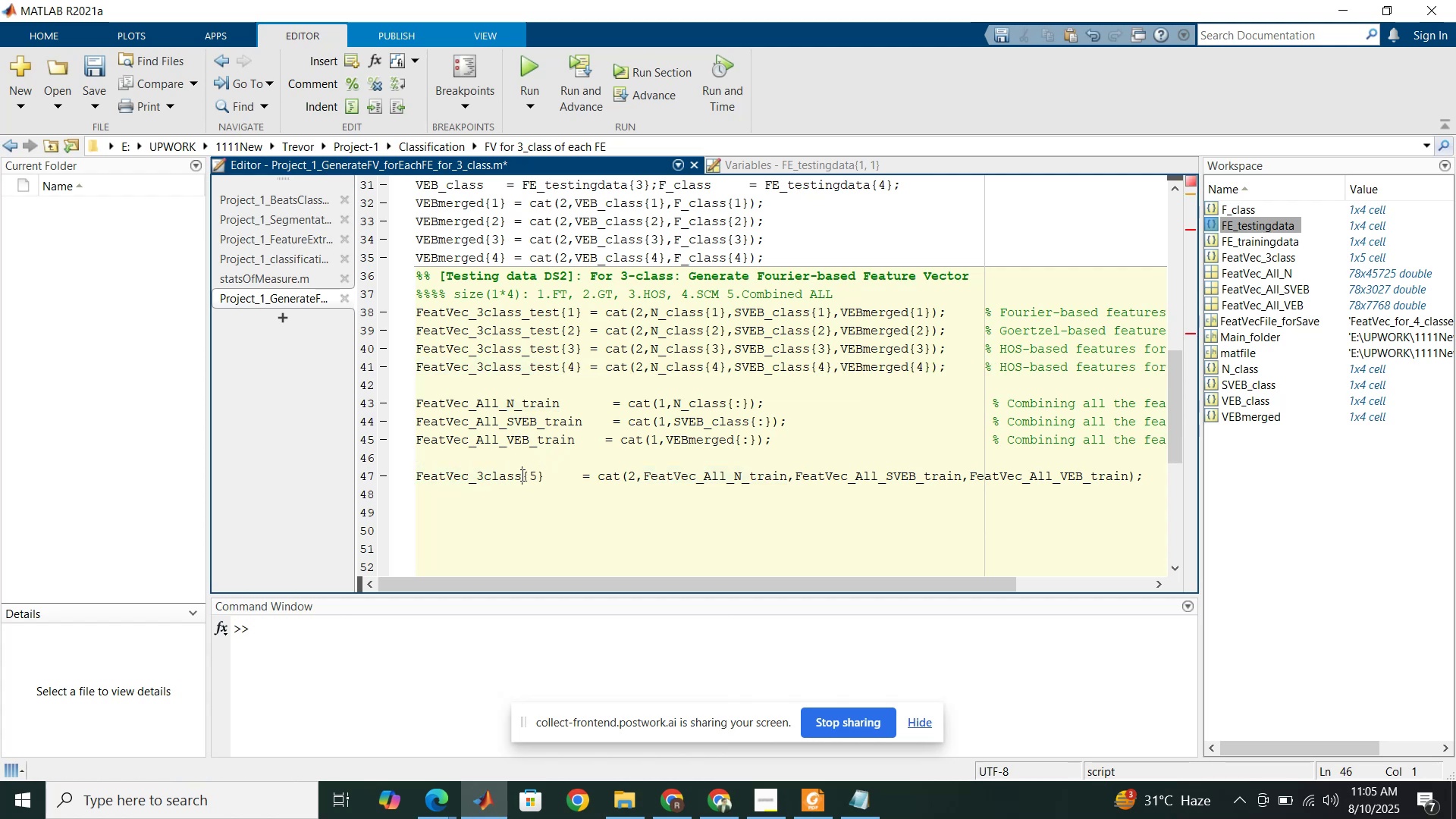 
key(Control+ControlLeft)
 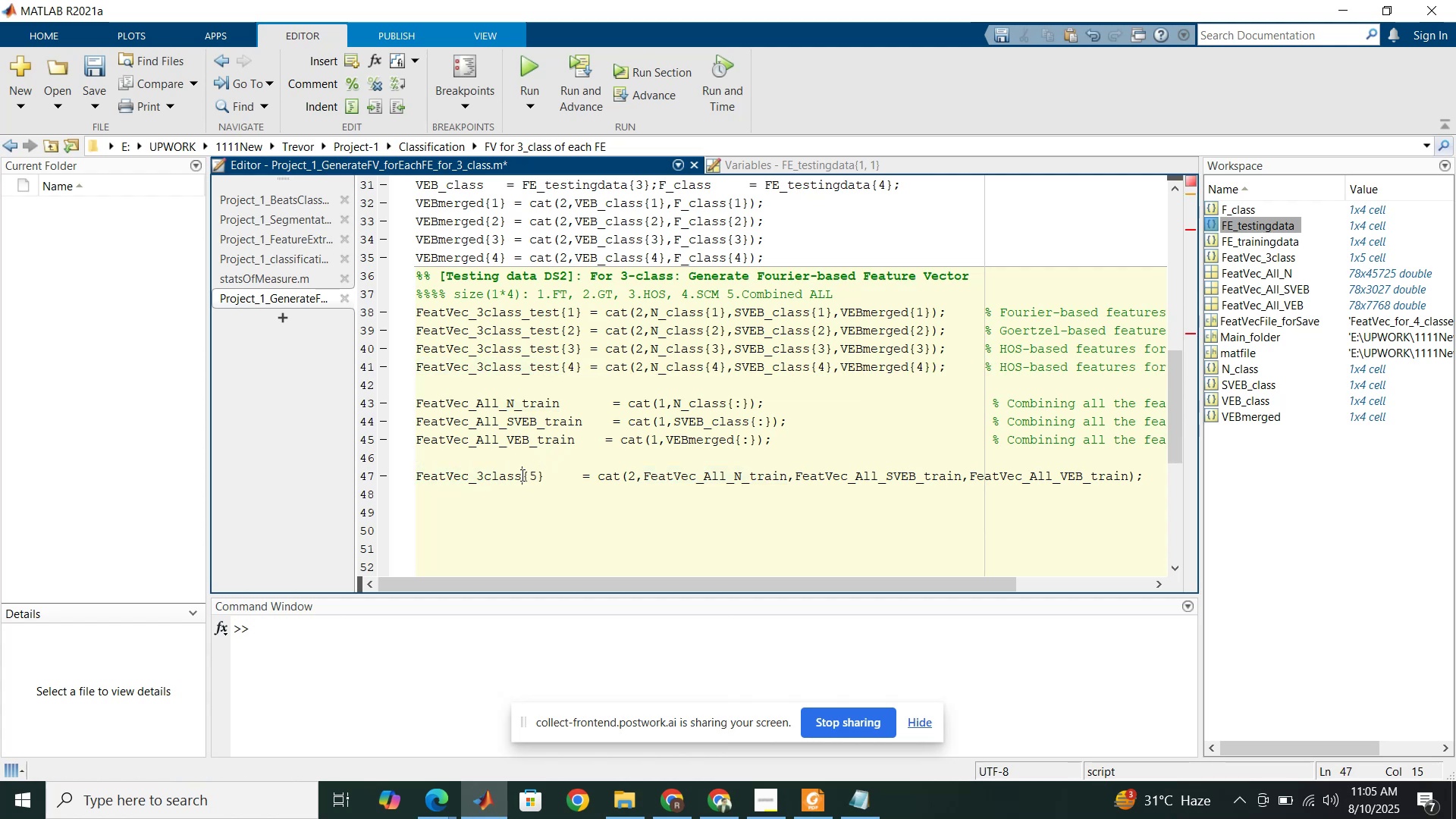 
key(Control+V)
 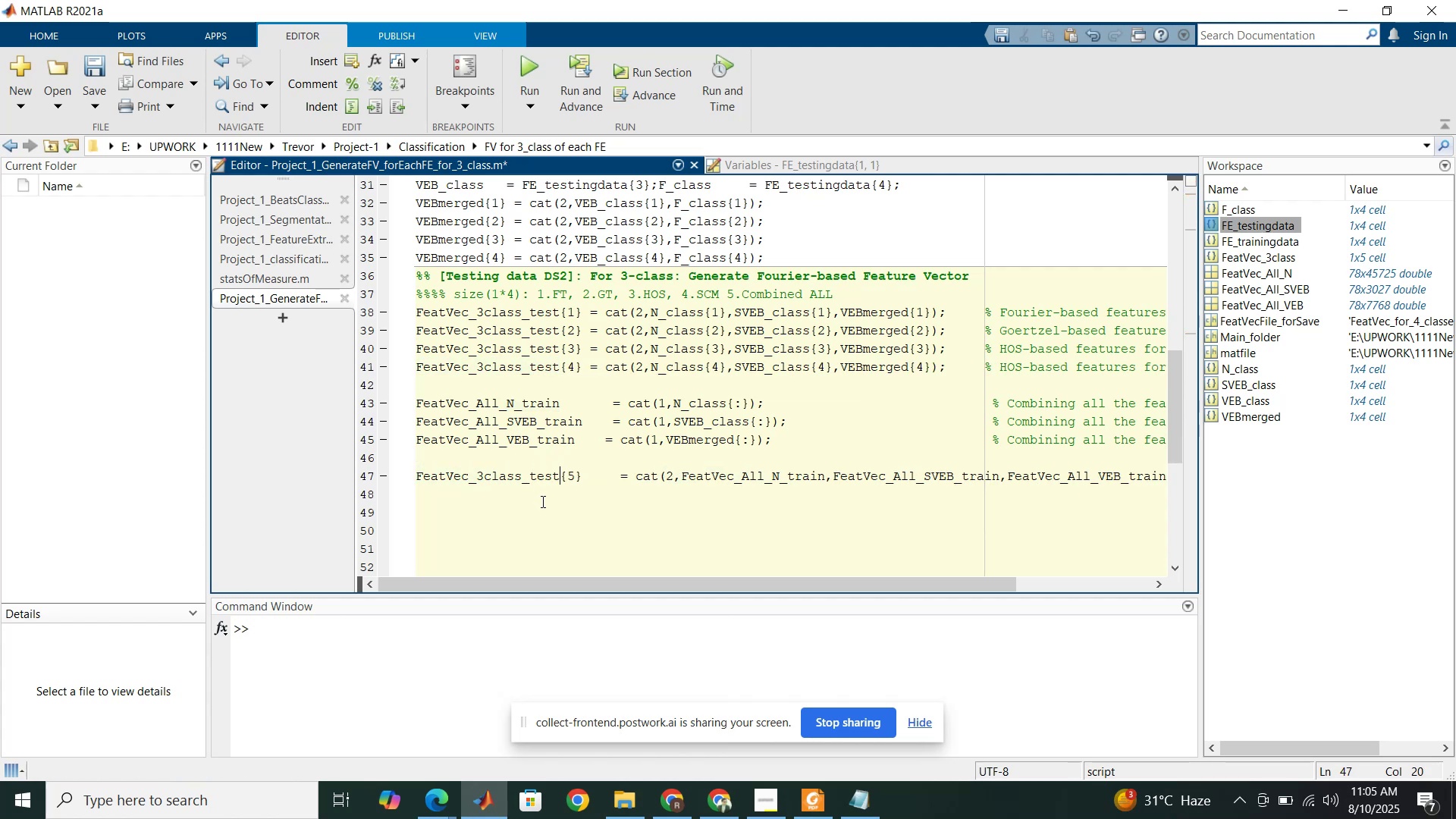 
left_click([541, 501])
 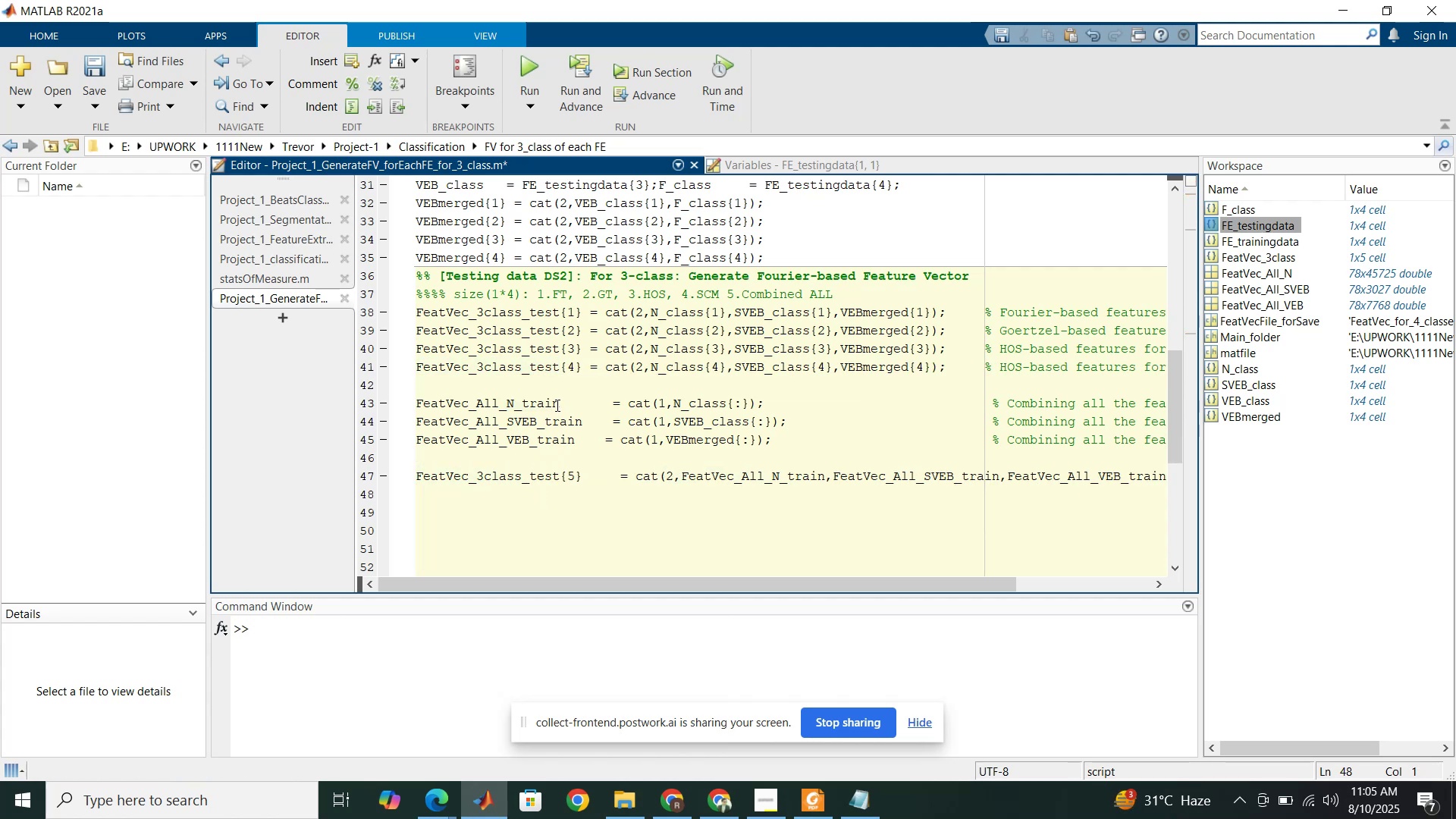 
left_click_drag(start_coordinate=[557, 403], to_coordinate=[516, 404])
 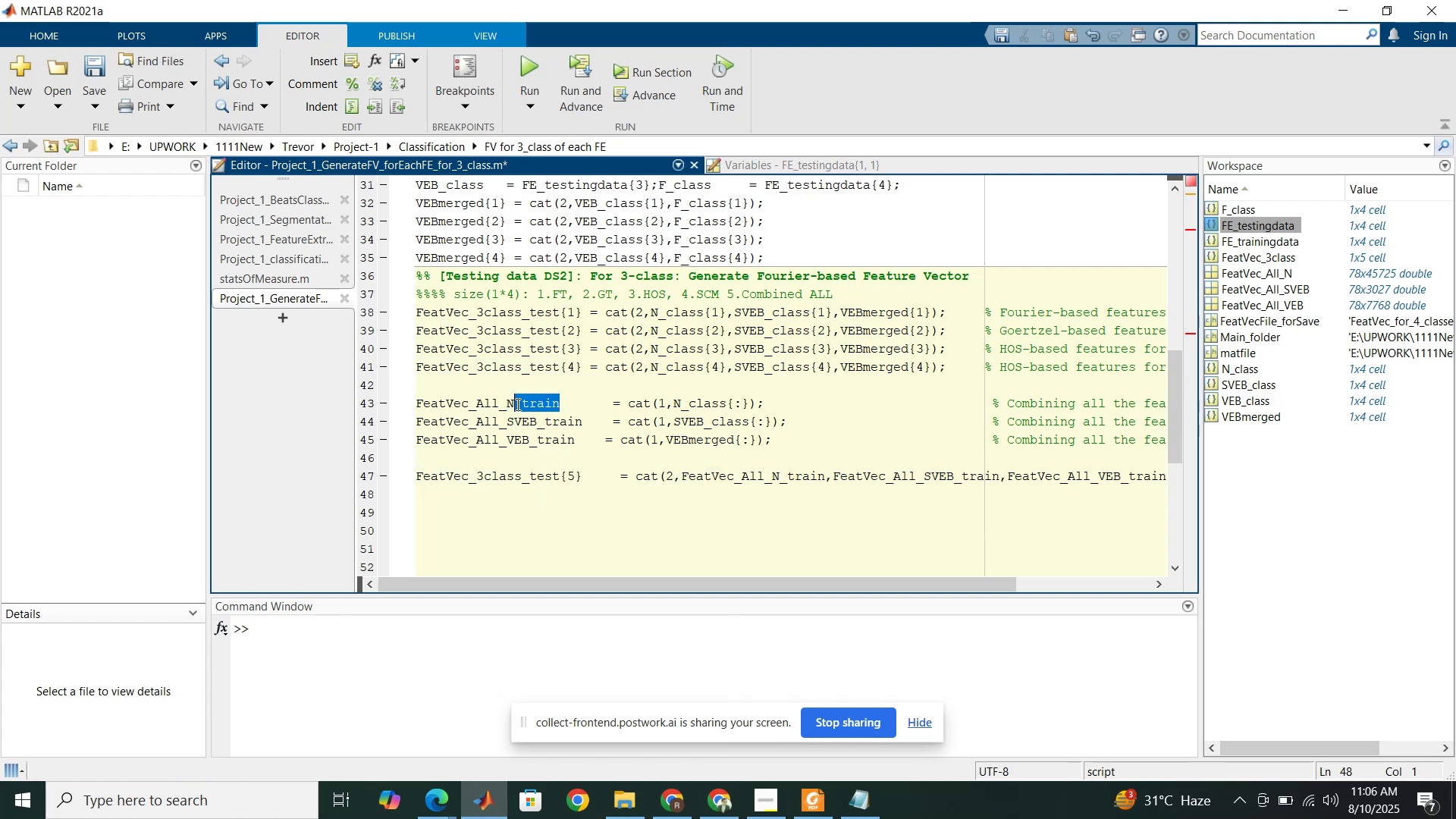 
key(Control+V)
 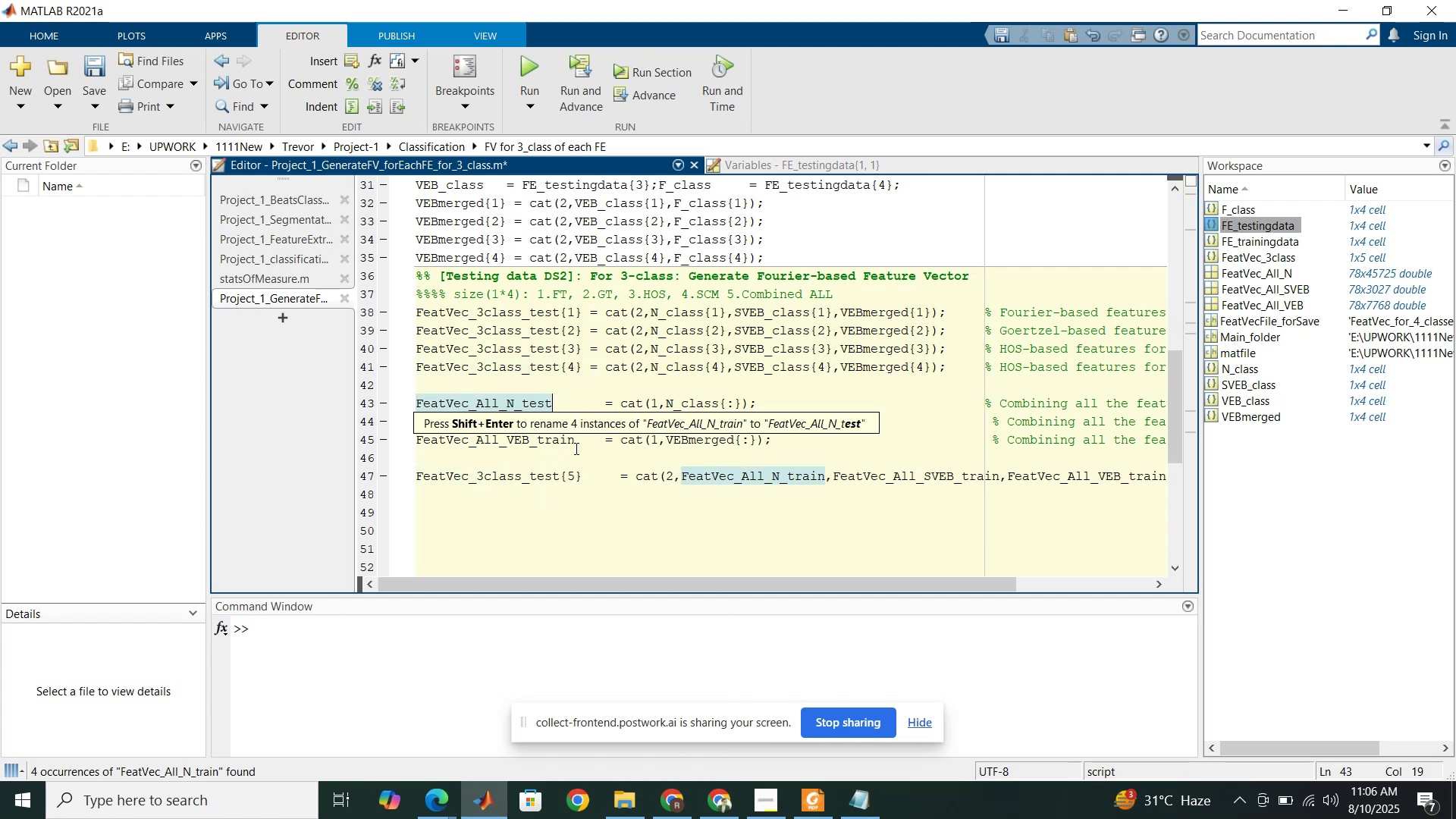 
left_click([576, 453])
 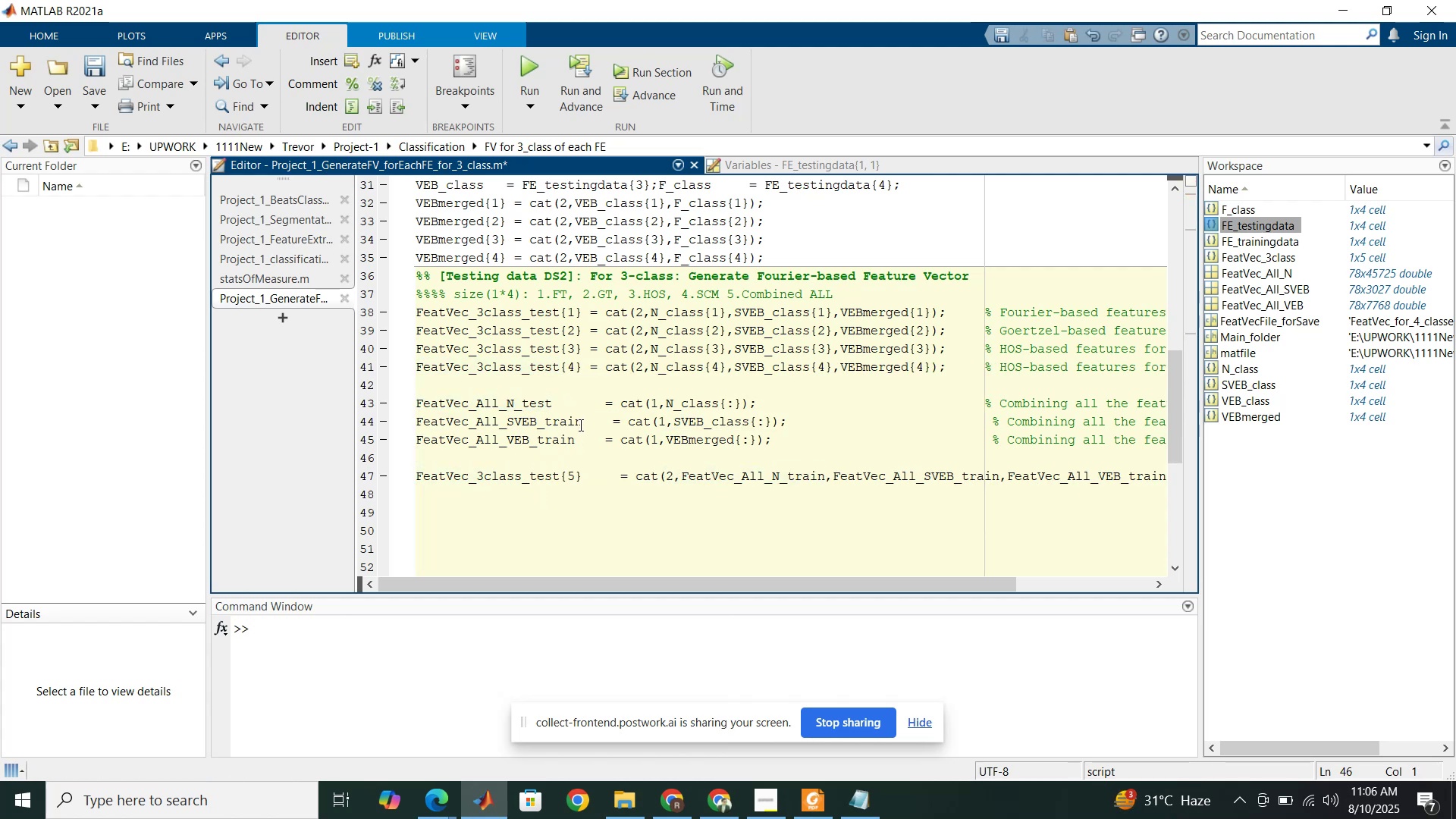 
left_click_drag(start_coordinate=[582, 424], to_coordinate=[540, 422])
 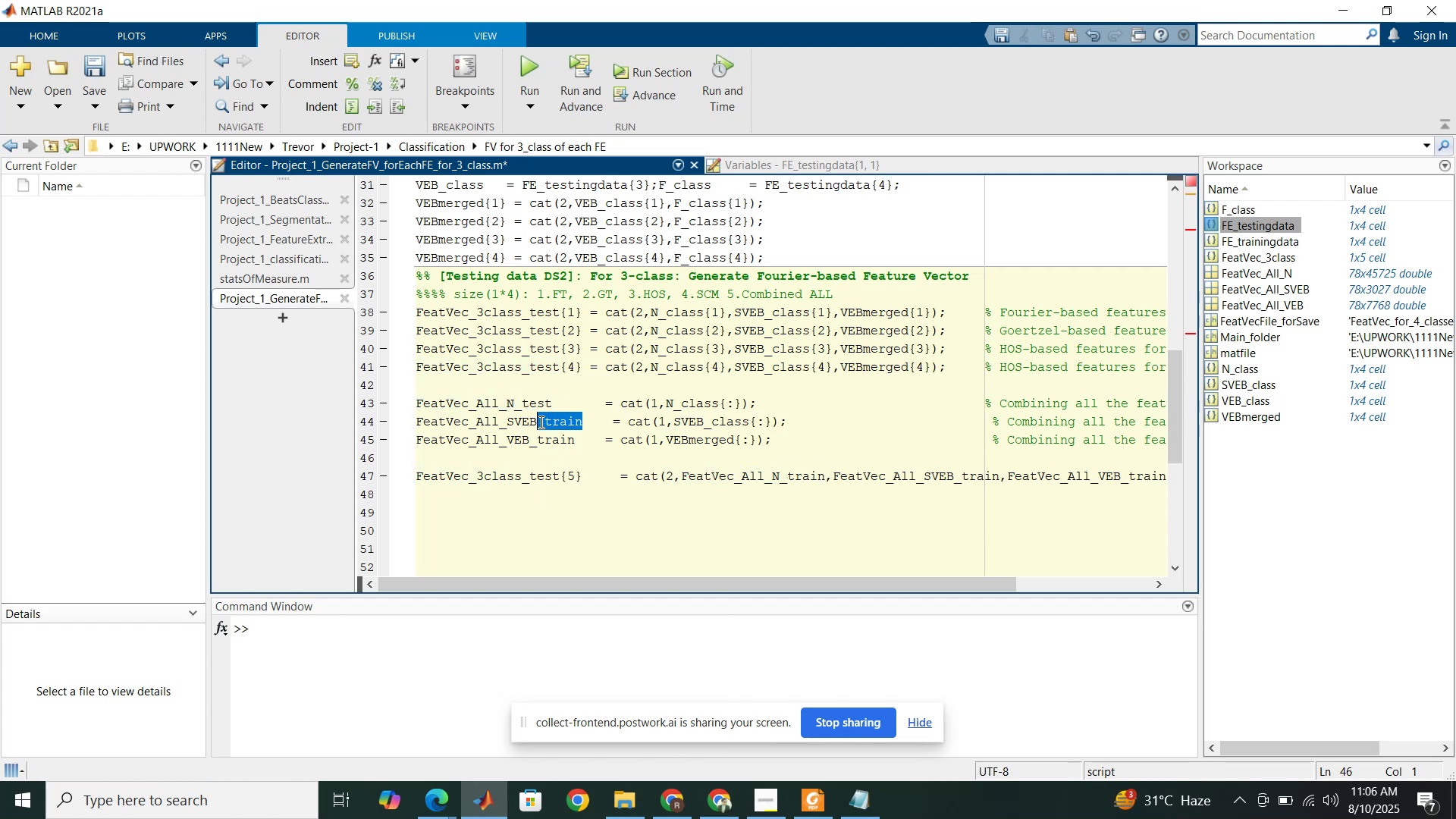 
key(Control+ControlLeft)
 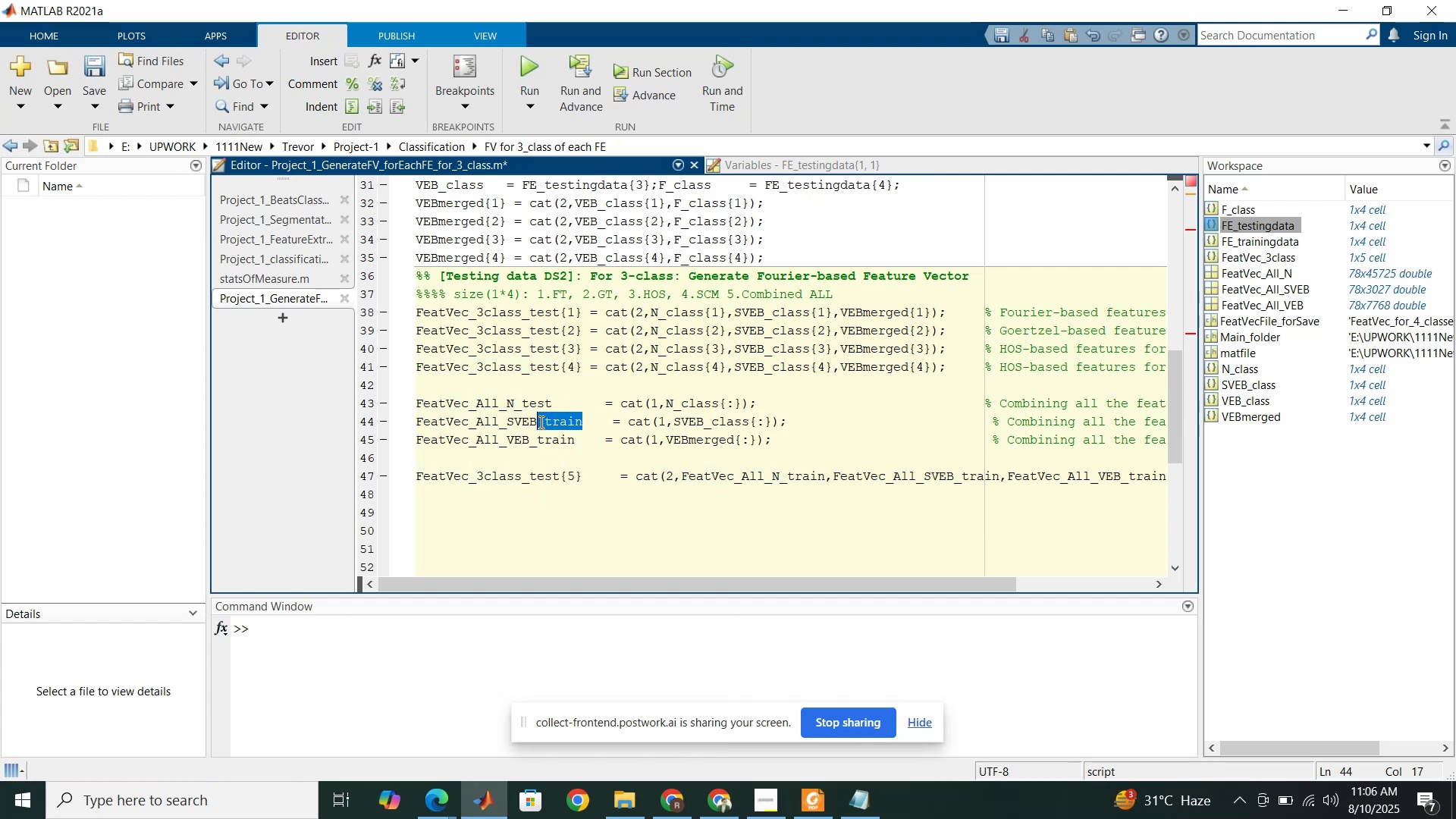 
key(Control+V)
 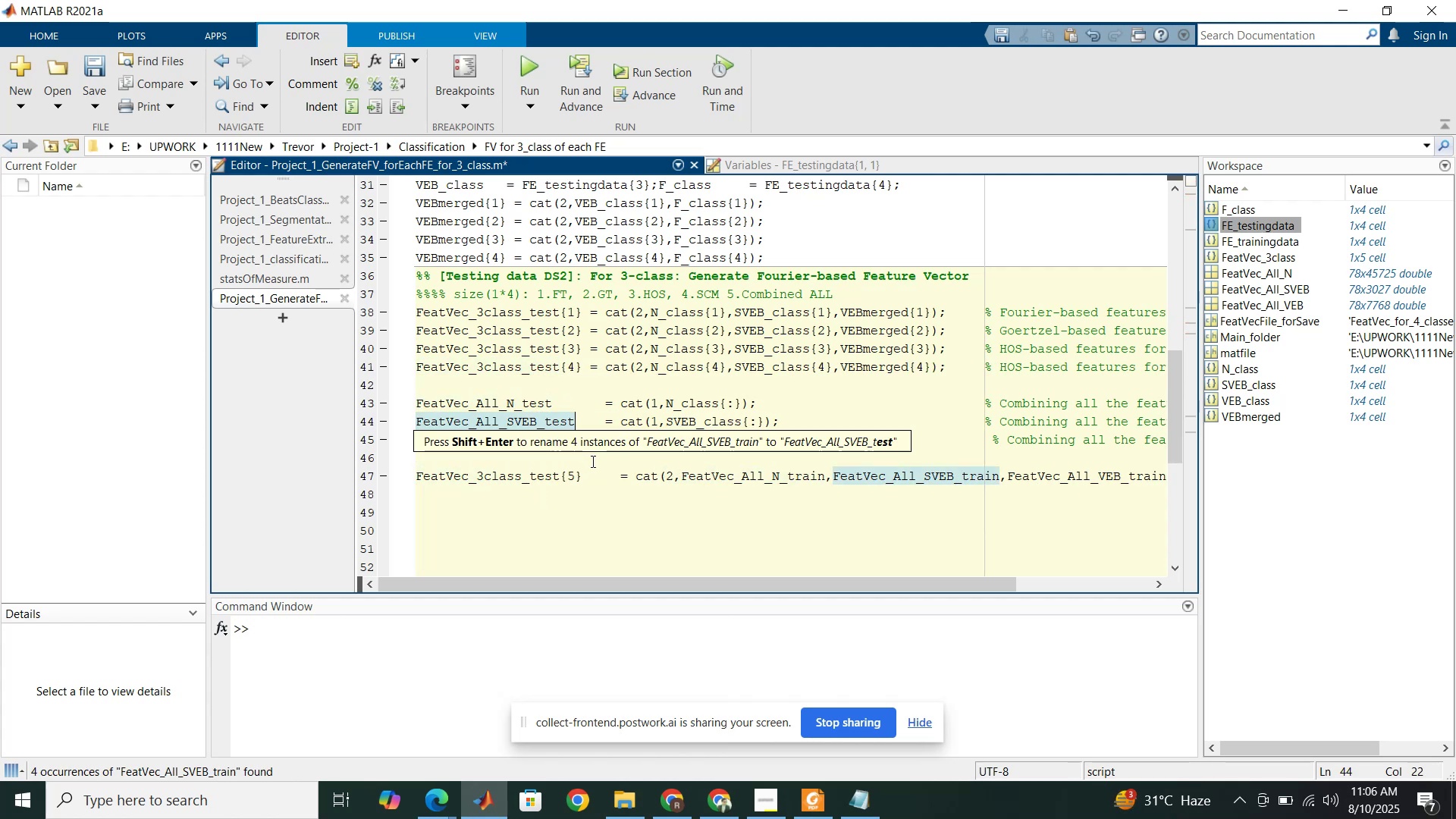 
left_click([592, 461])
 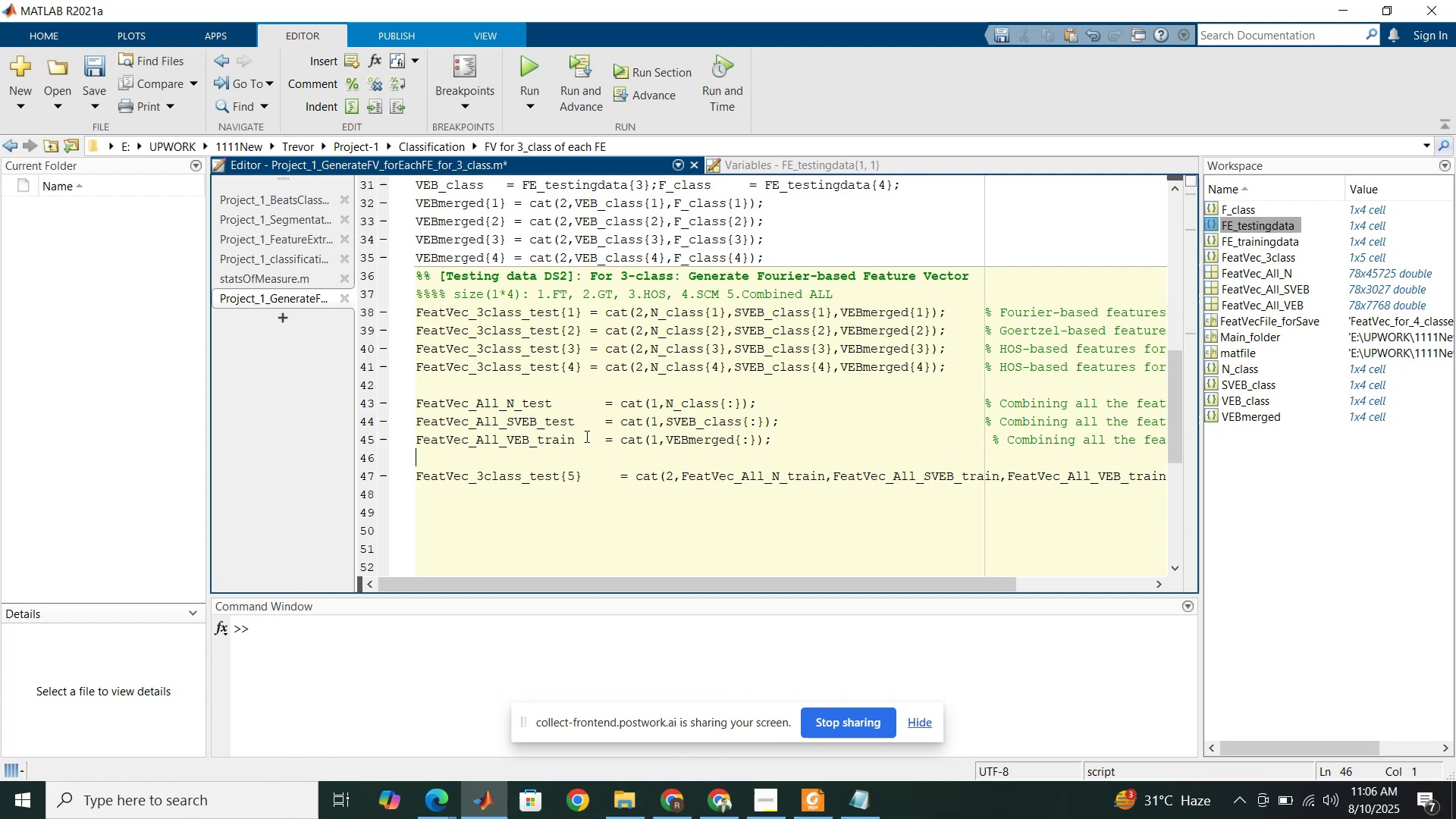 
left_click_drag(start_coordinate=[585, 436], to_coordinate=[530, 441])
 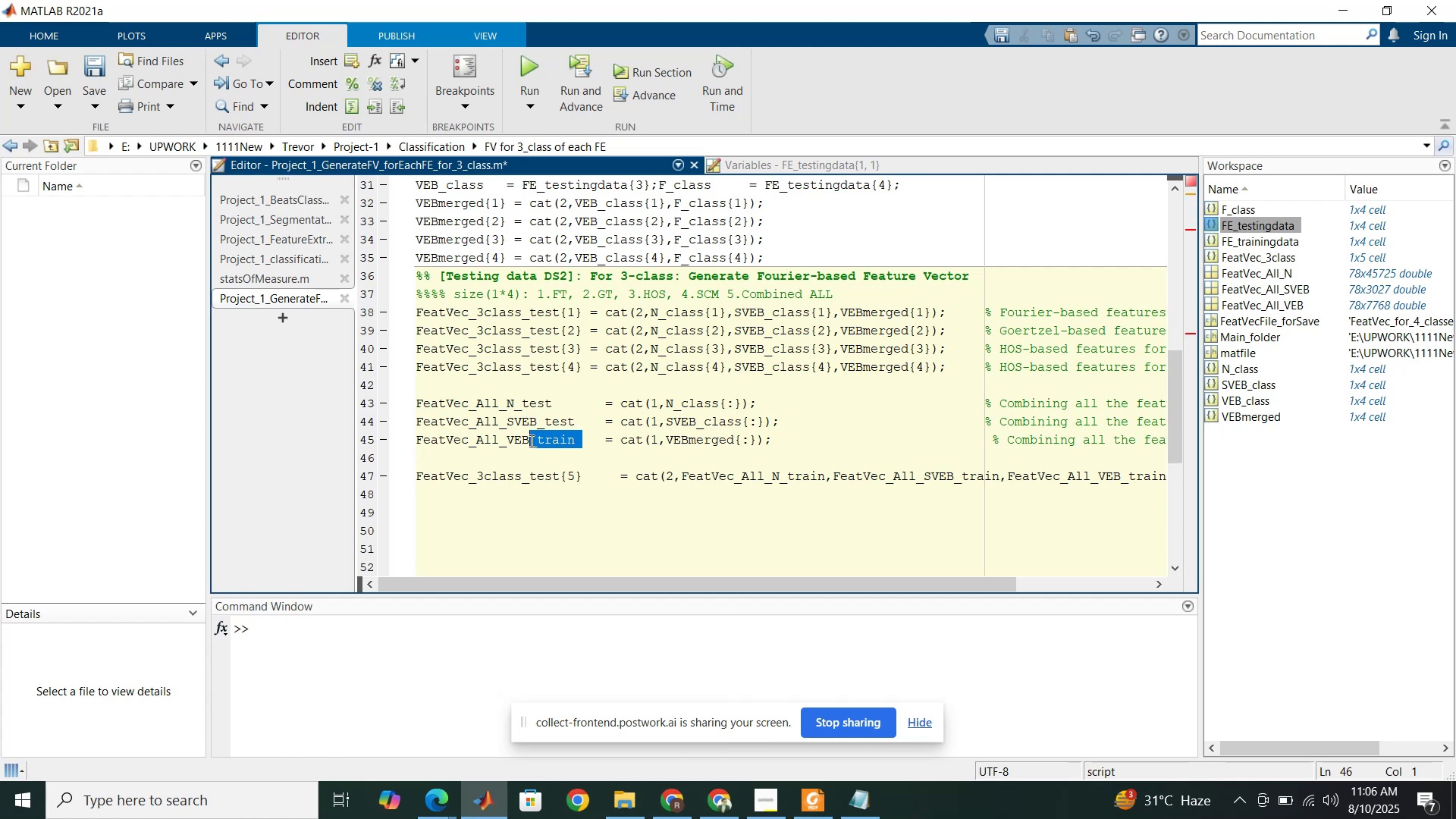 
key(Control+ControlLeft)
 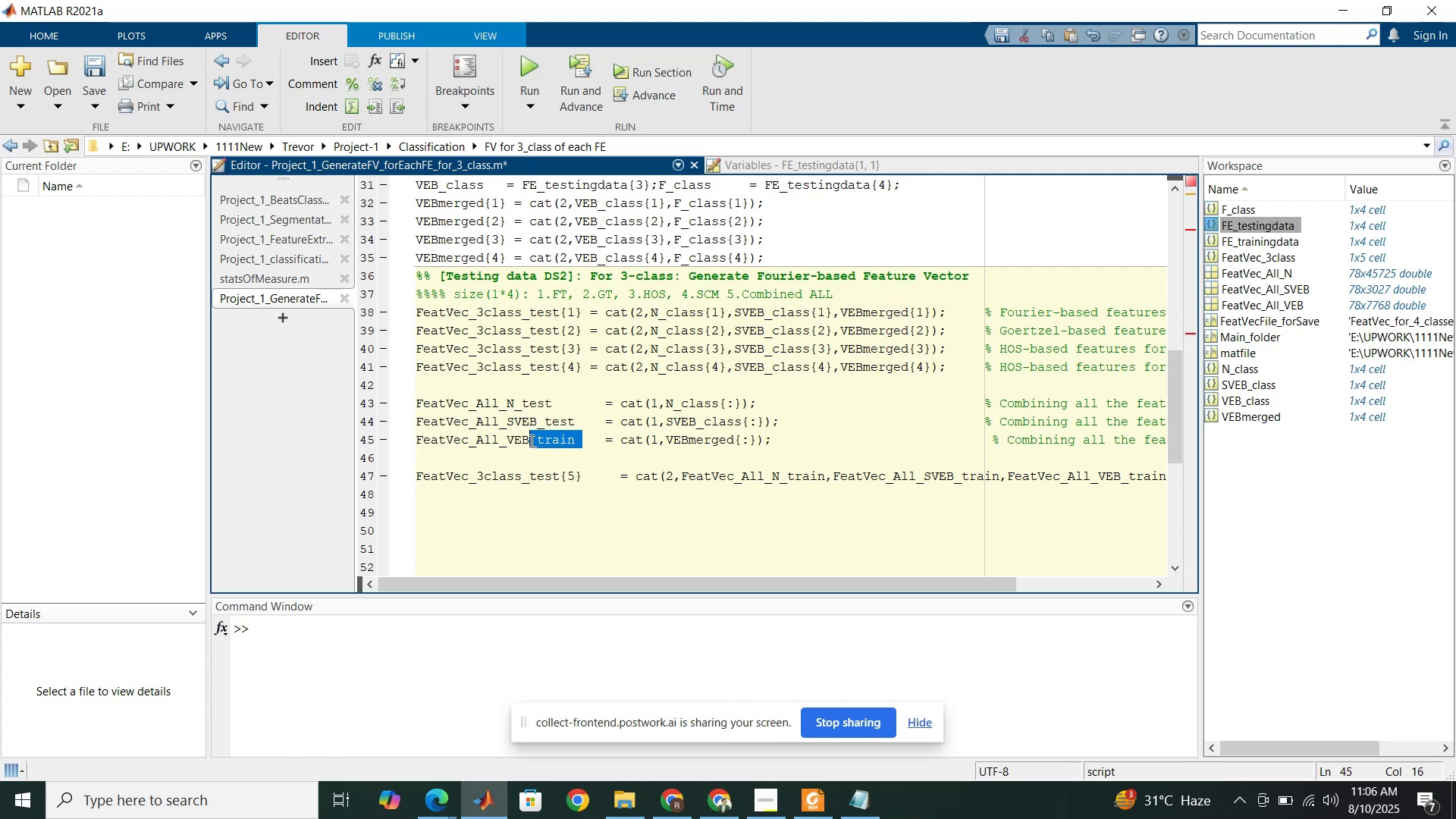 
key(Control+V)
 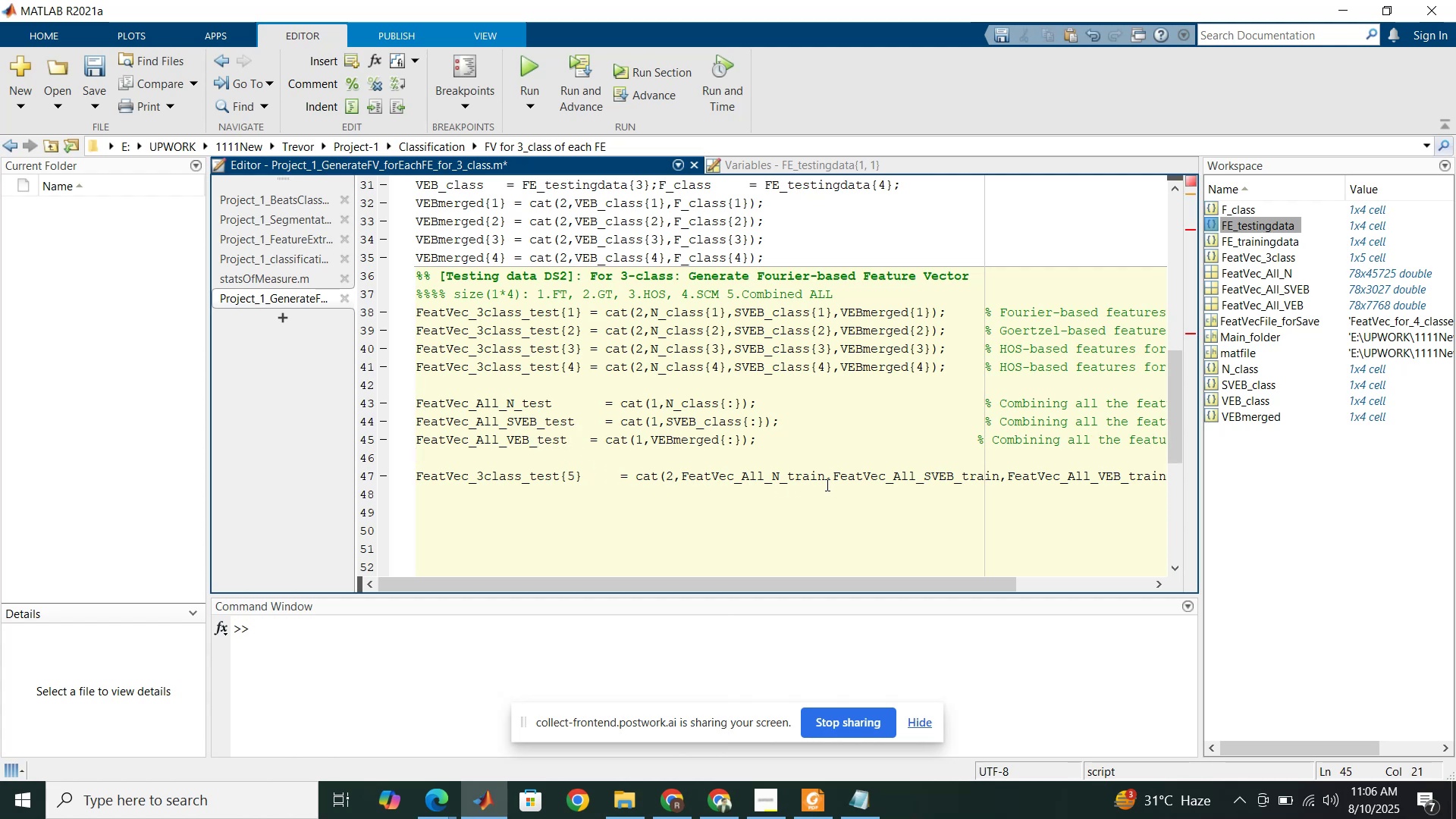 
left_click_drag(start_coordinate=[827, 479], to_coordinate=[780, 479])
 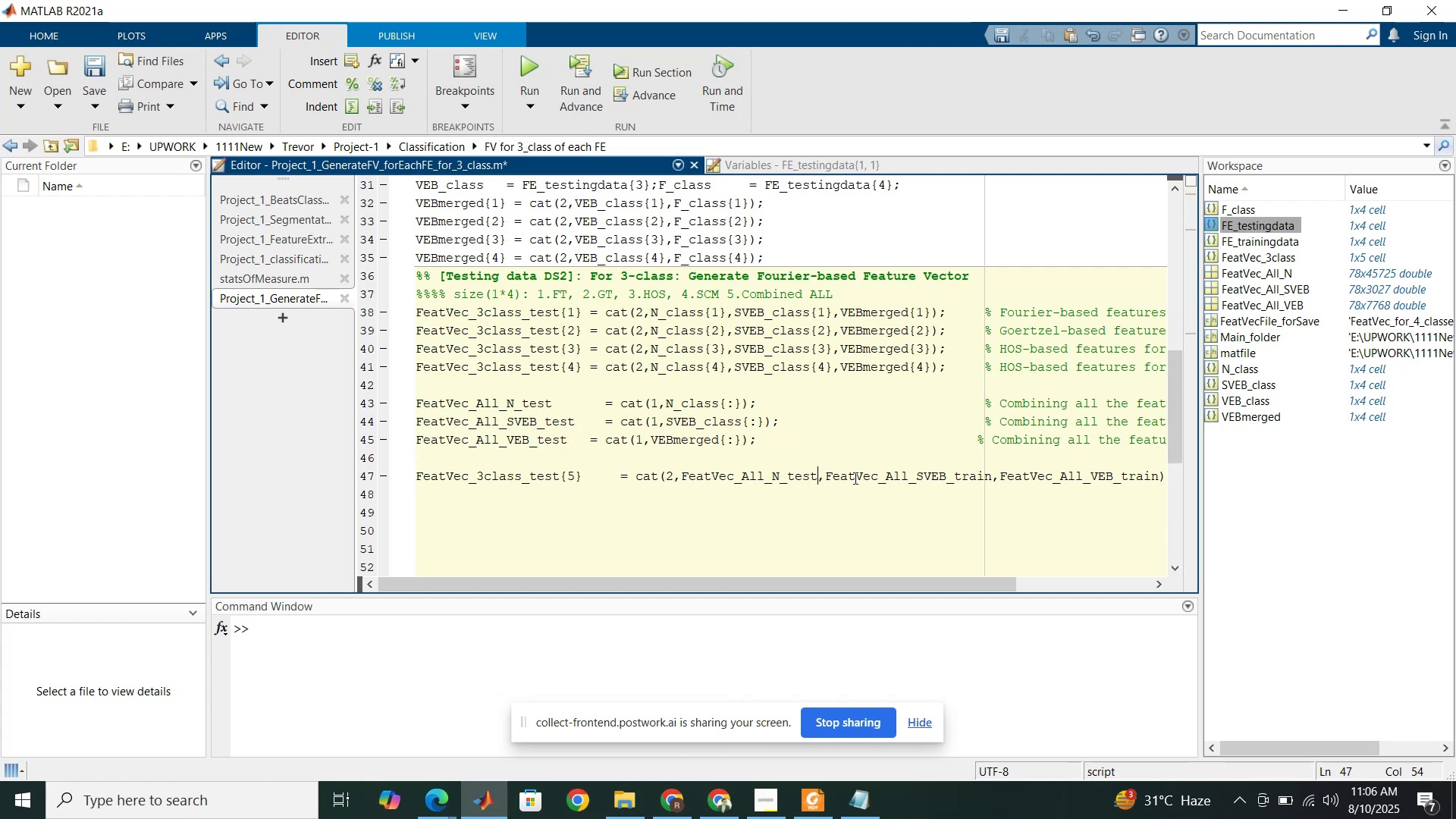 
key(Control+ControlLeft)
 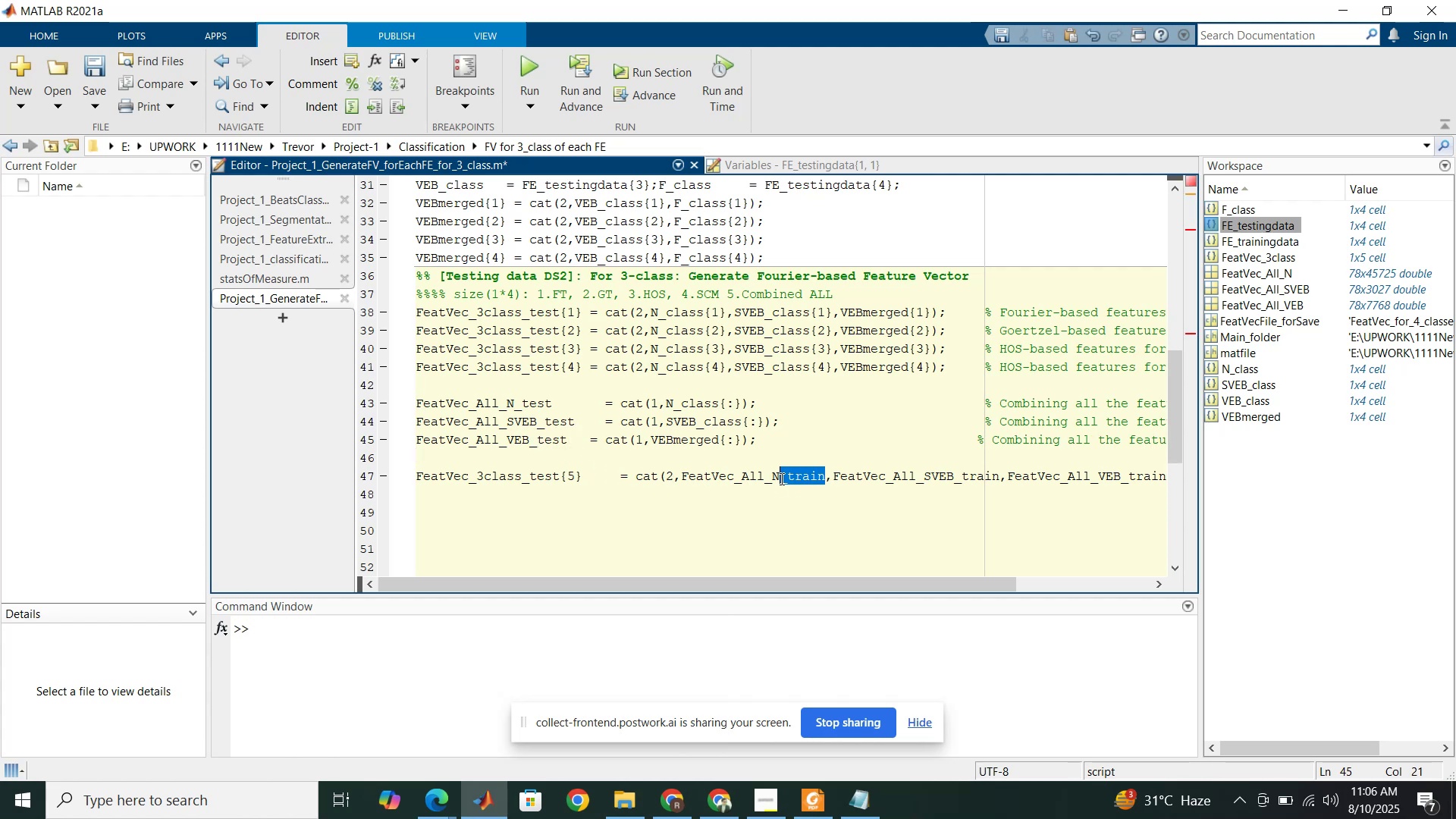 
key(Control+V)
 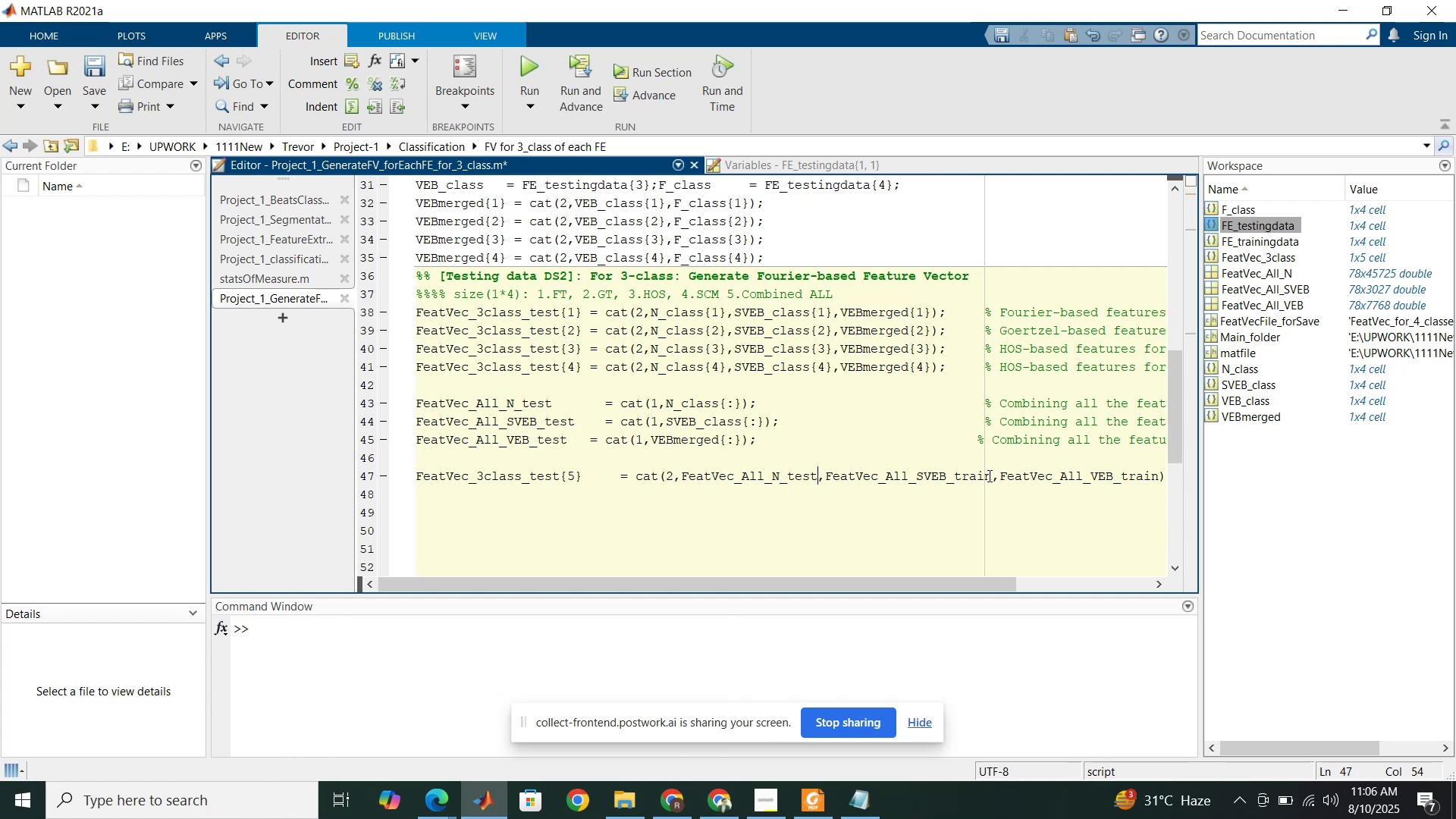 
left_click_drag(start_coordinate=[993, 477], to_coordinate=[949, 470])
 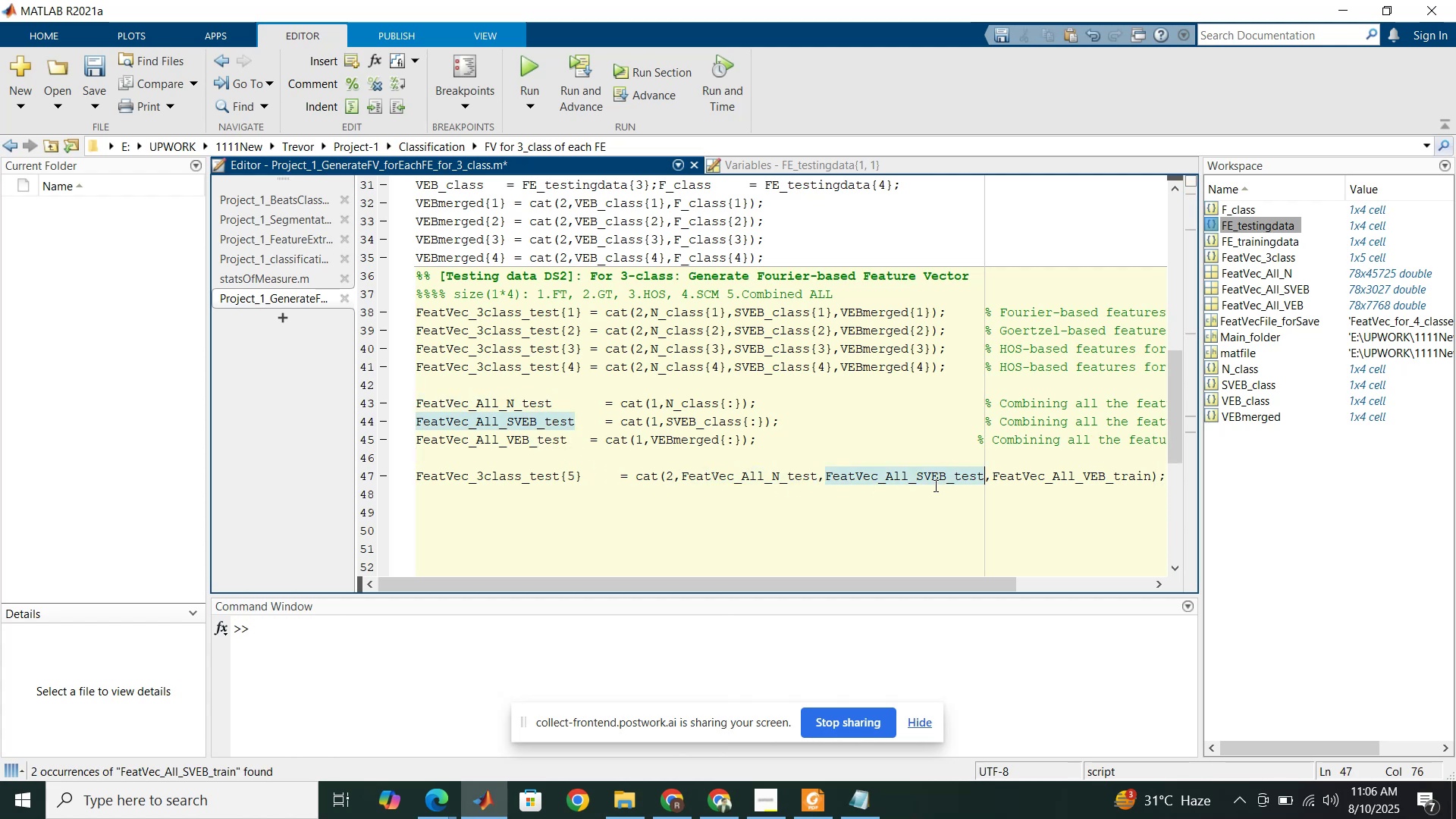 
key(Control+ControlLeft)
 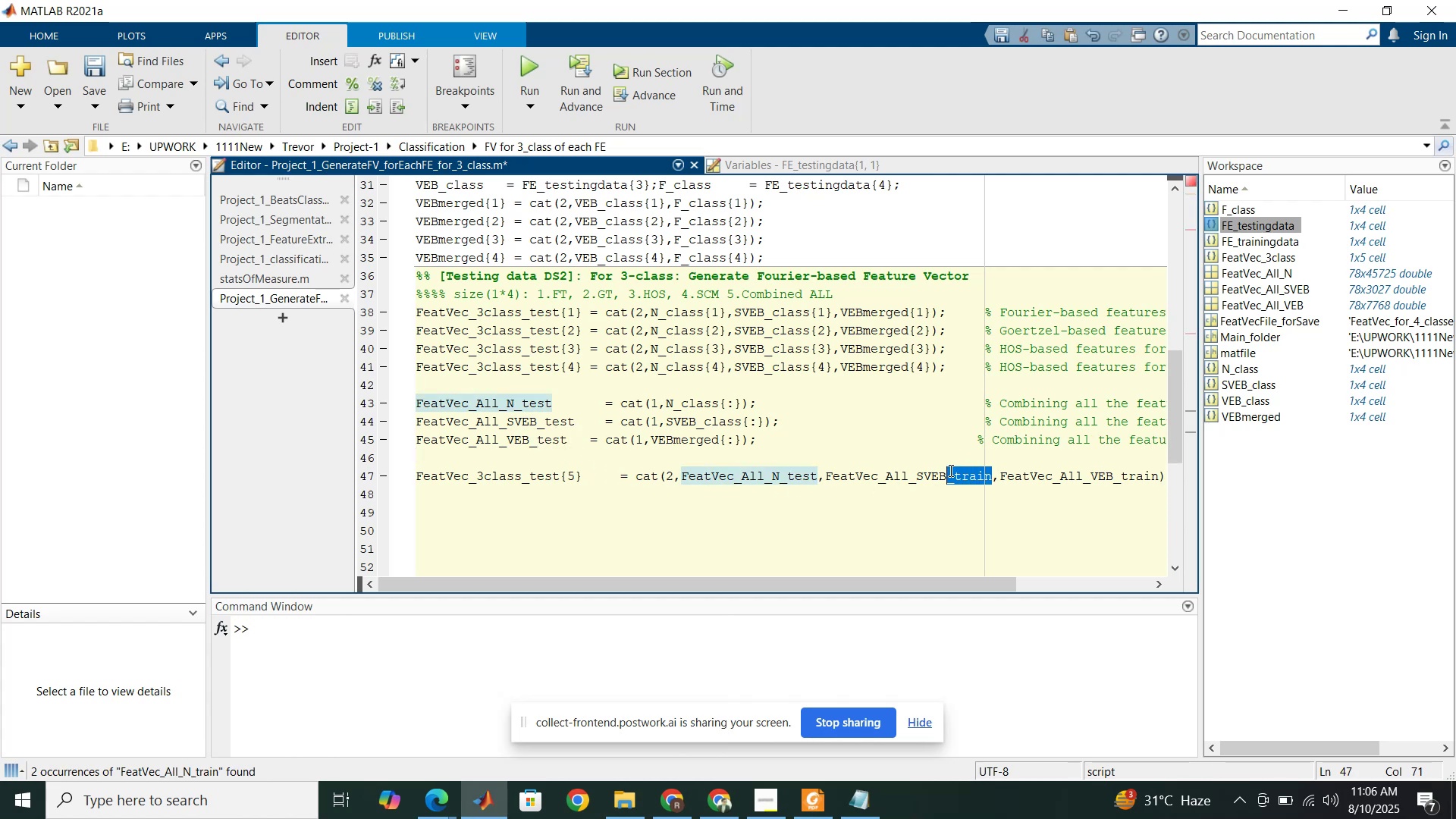 
key(Control+V)
 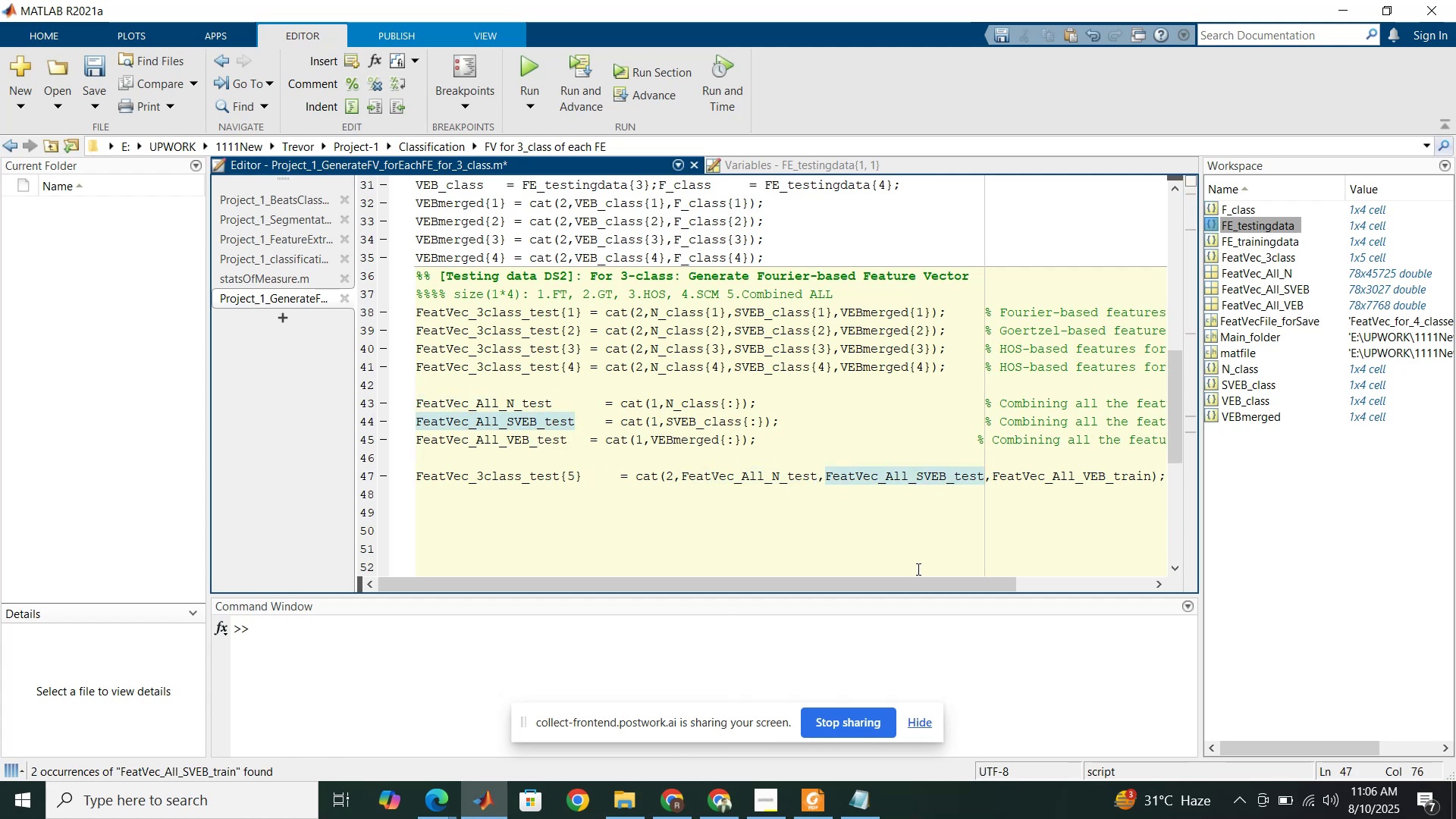 
left_click_drag(start_coordinate=[915, 582], to_coordinate=[976, 582])
 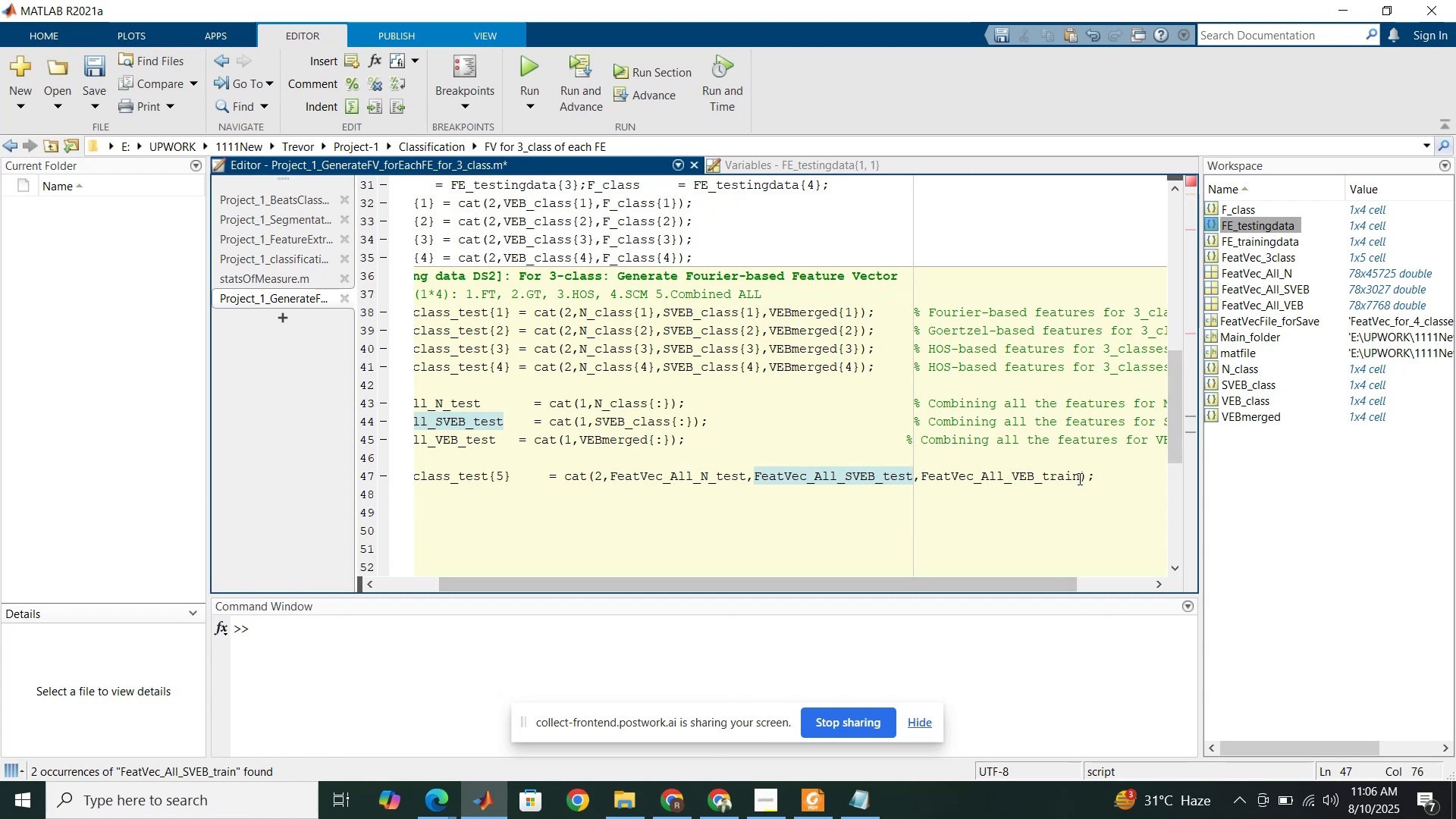 
left_click_drag(start_coordinate=[1078, 479], to_coordinate=[1035, 476])
 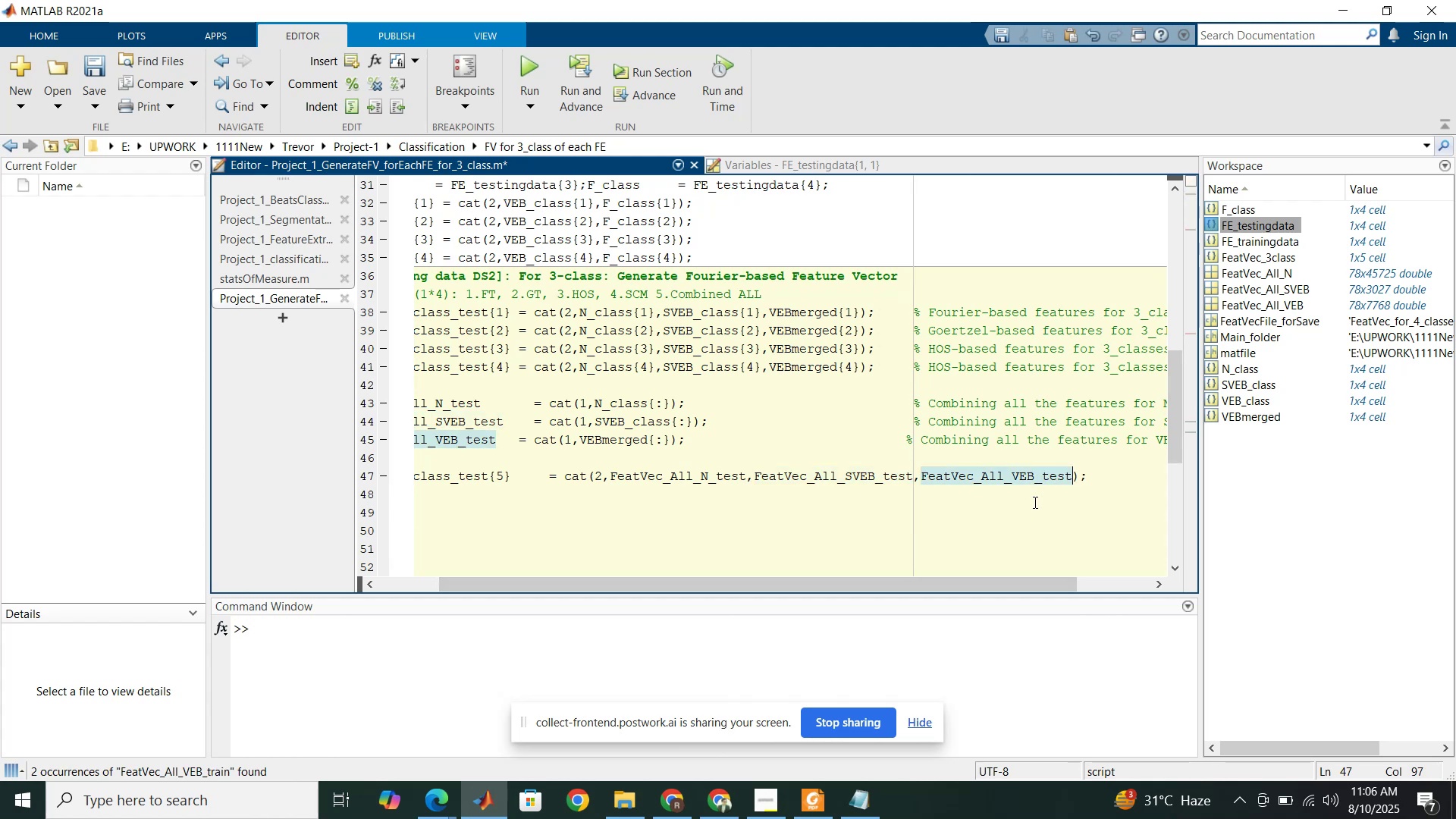 
key(Control+ControlLeft)
 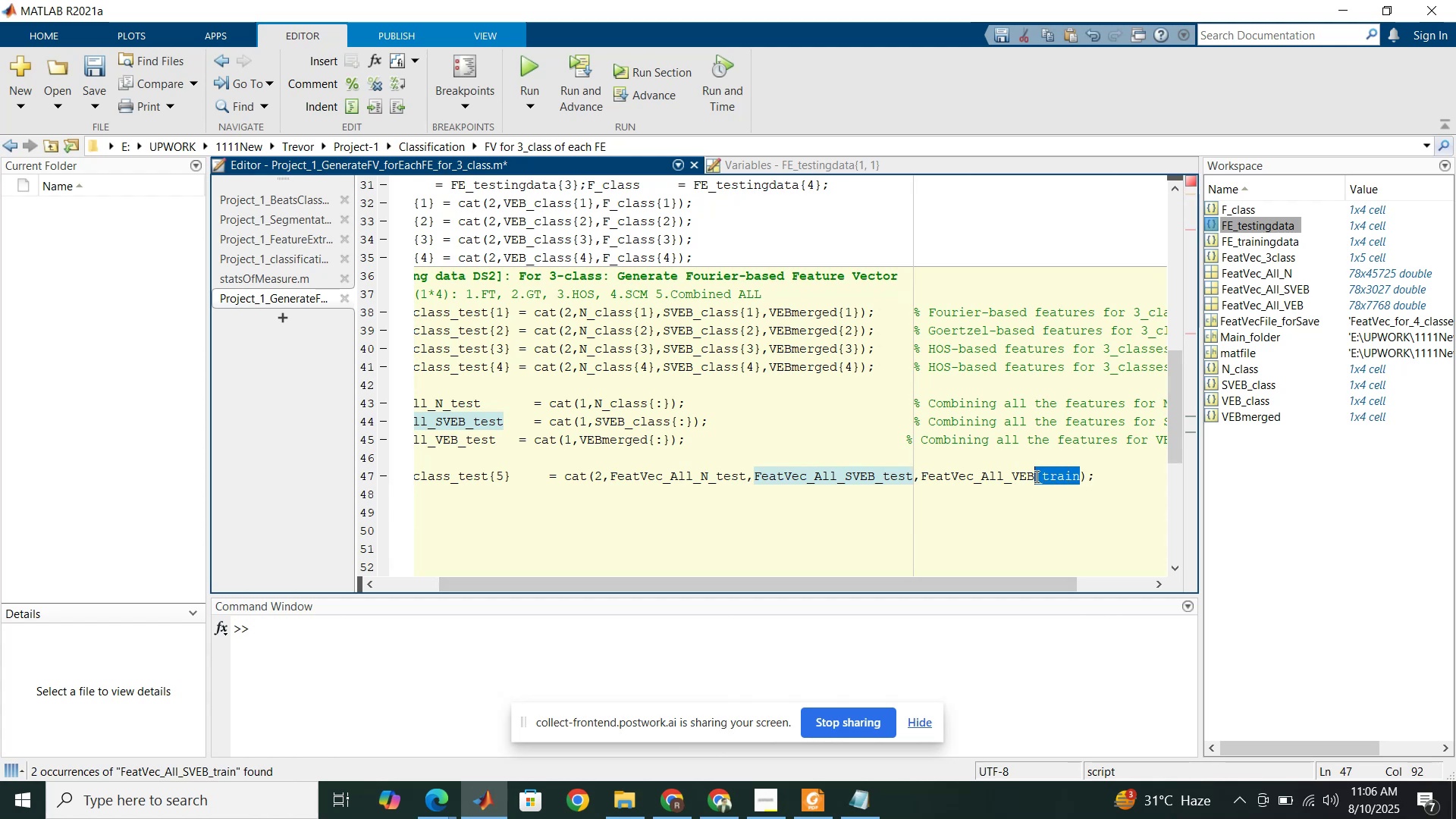 
key(Control+V)
 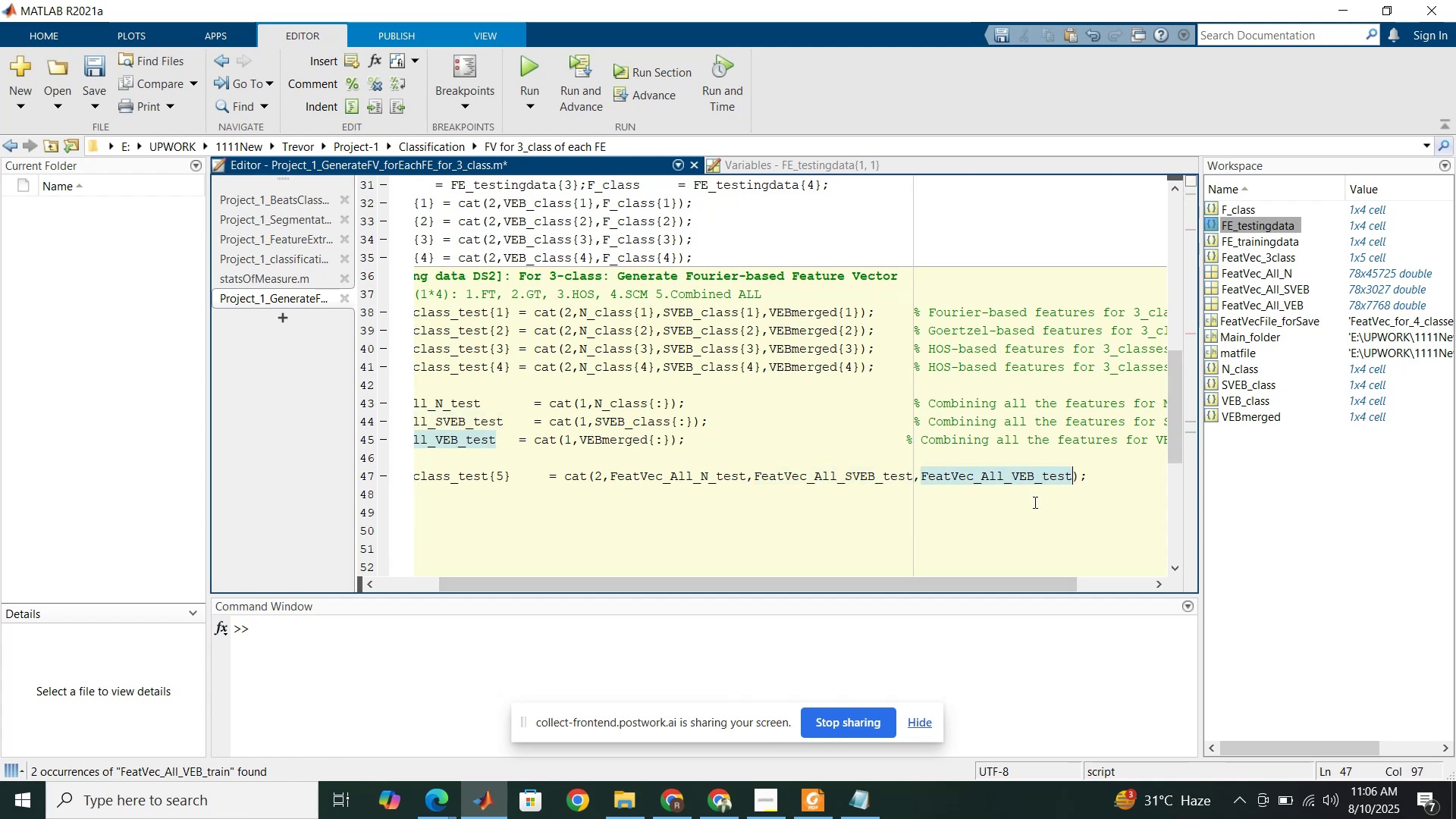 
left_click([1034, 502])
 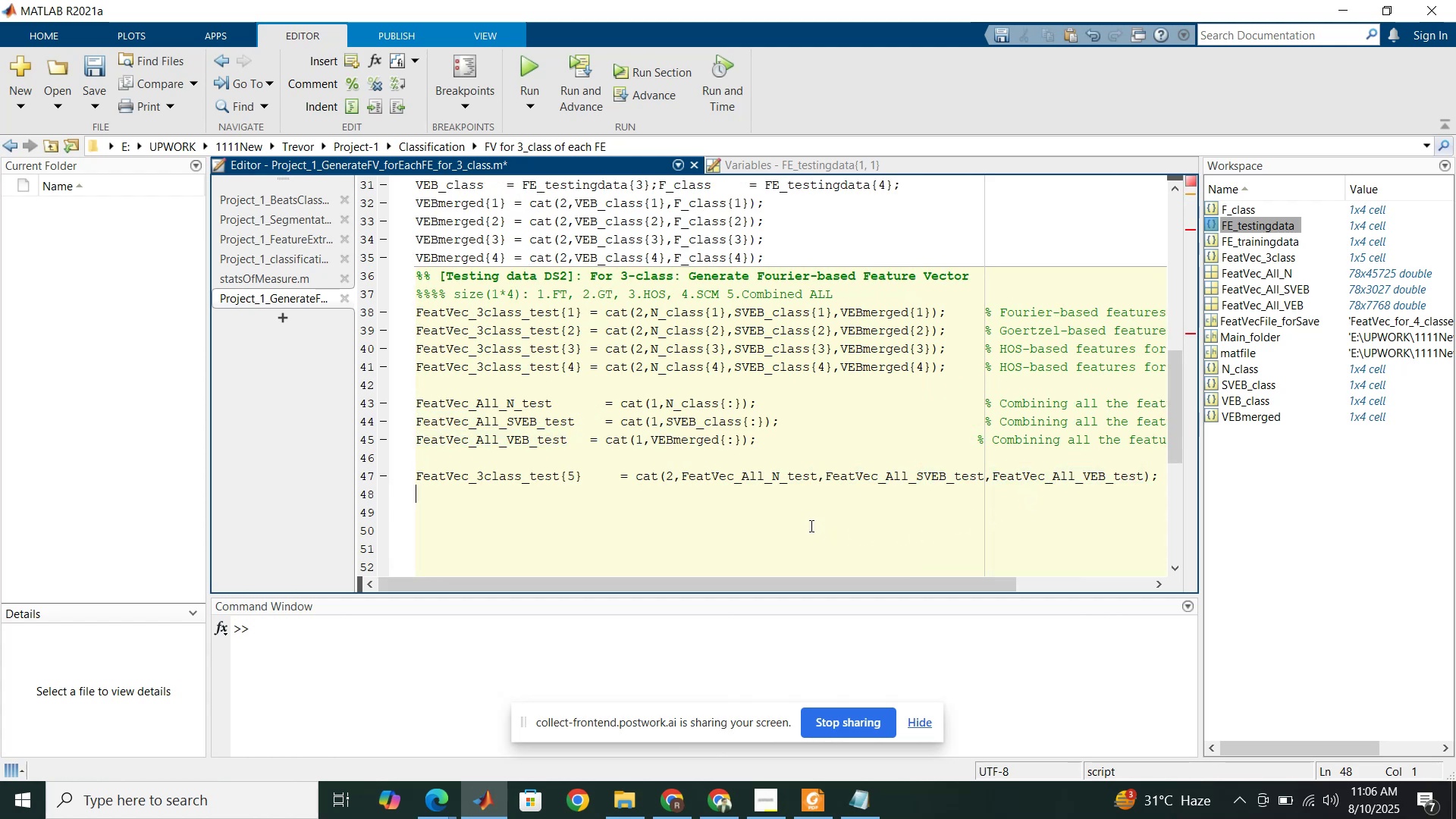 
scroll: coordinate [809, 526], scroll_direction: down, amount: 1.0
 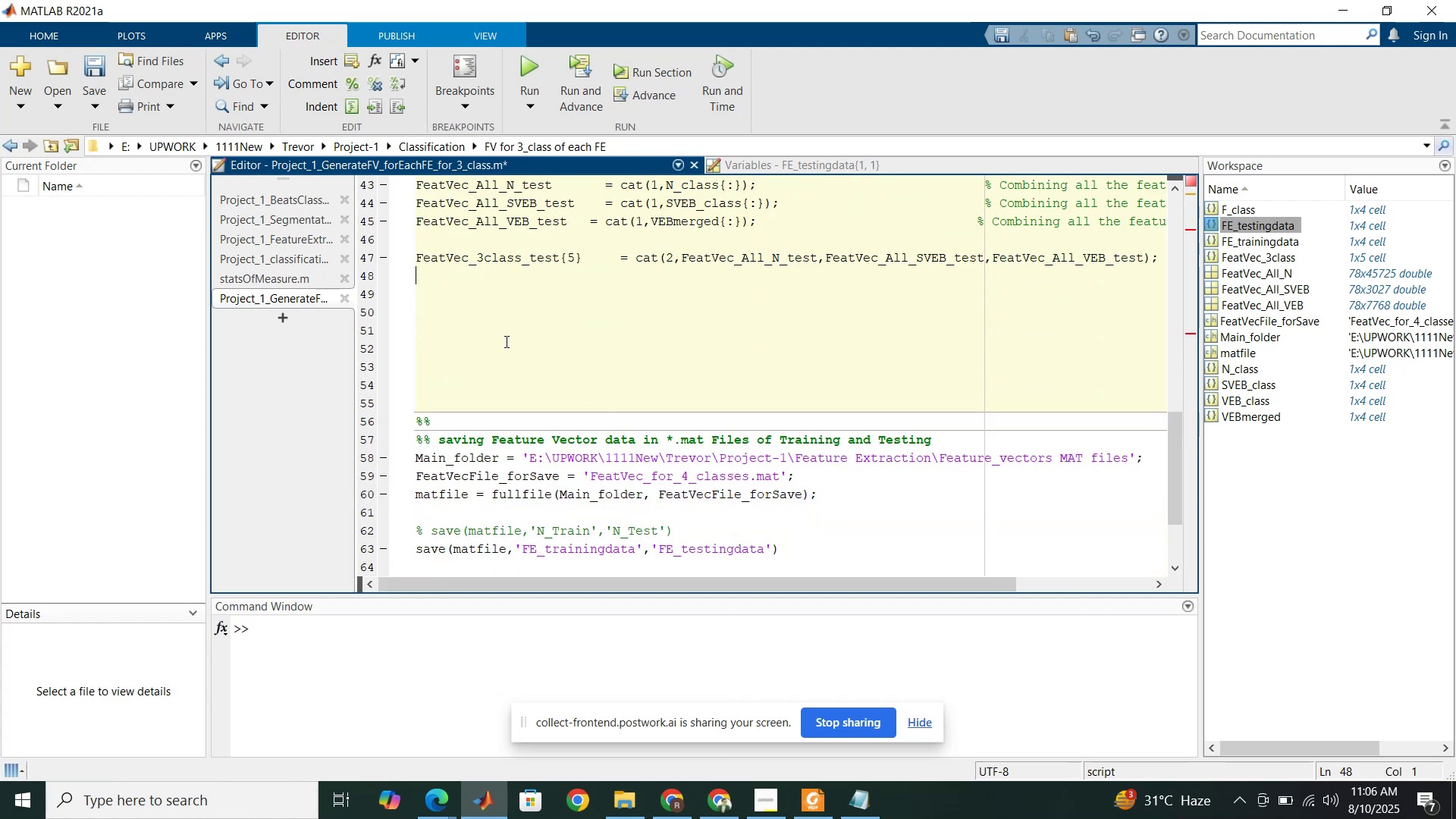 
scroll: coordinate [498, 337], scroll_direction: up, amount: 18.0
 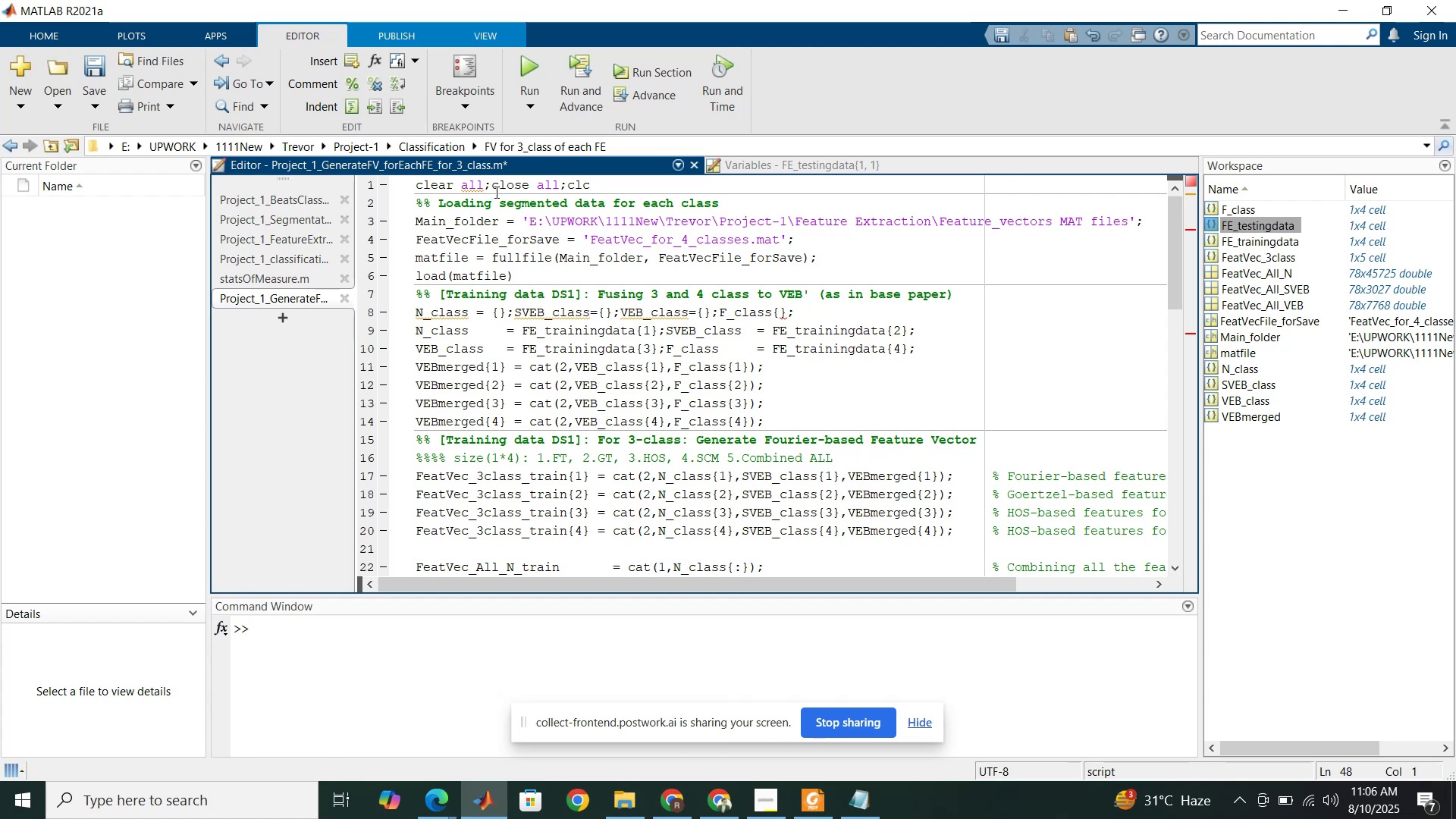 
left_click([495, 187])
 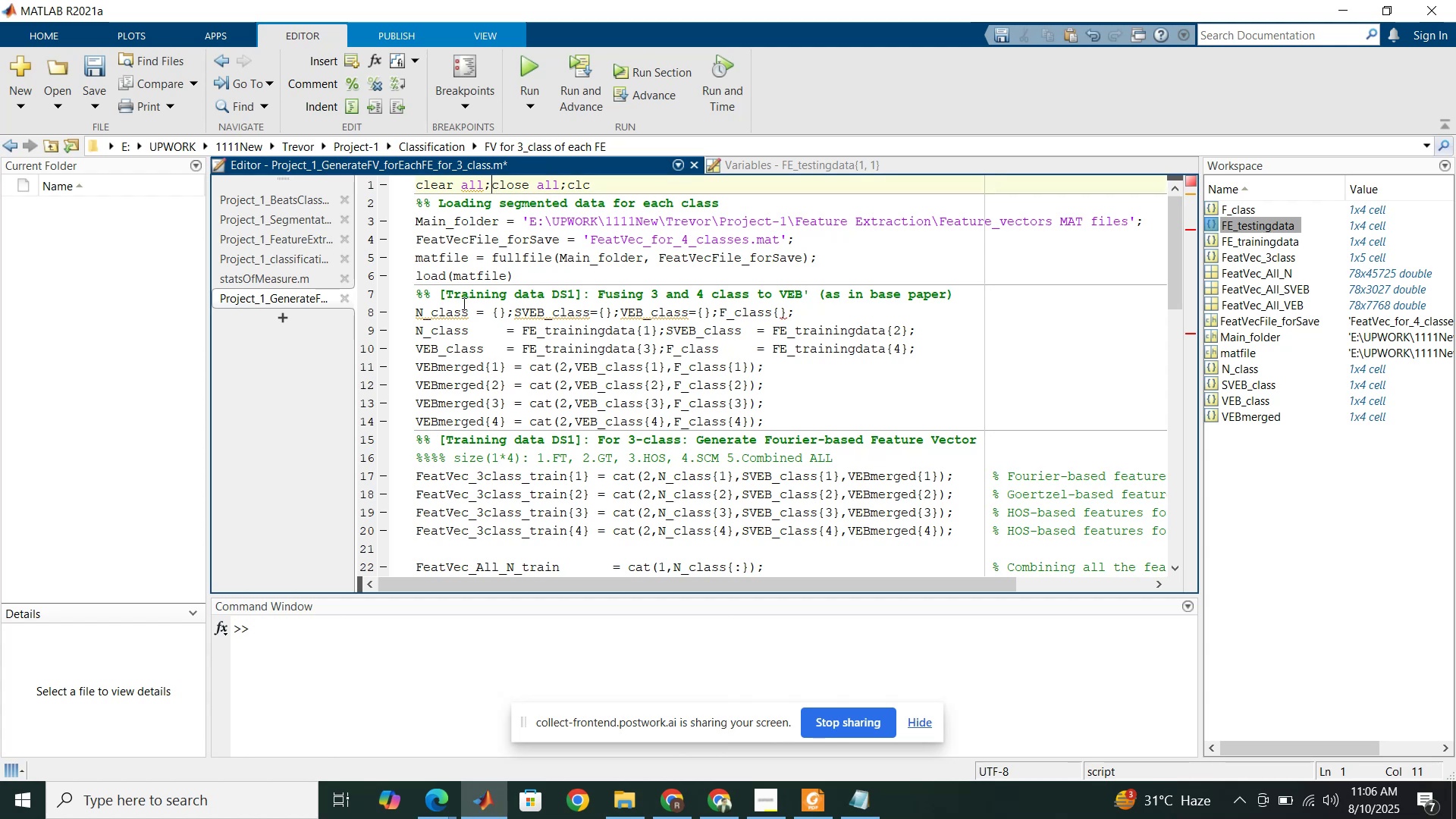 
scroll: coordinate [470, 334], scroll_direction: down, amount: 15.0
 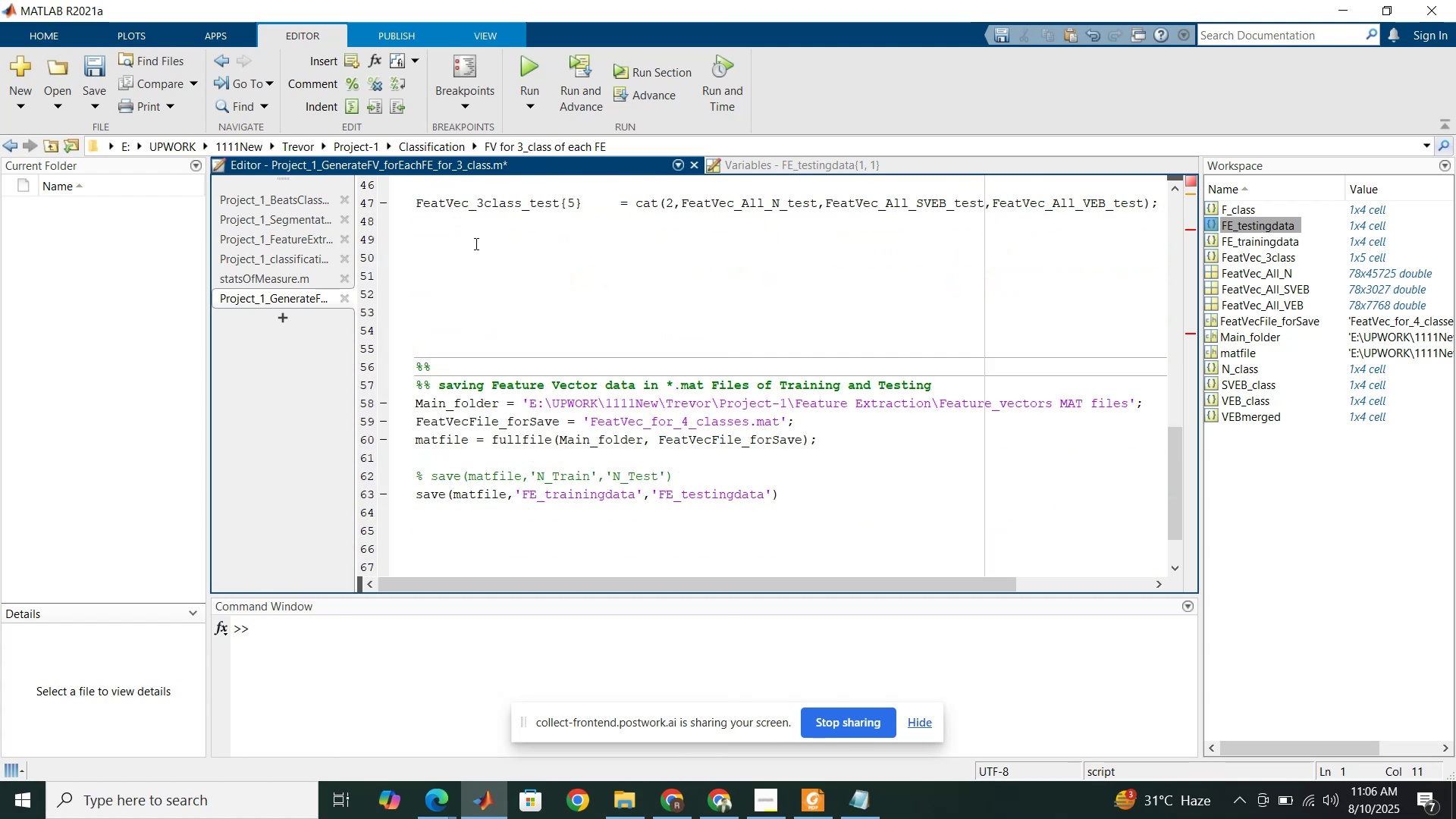 
left_click([475, 240])
 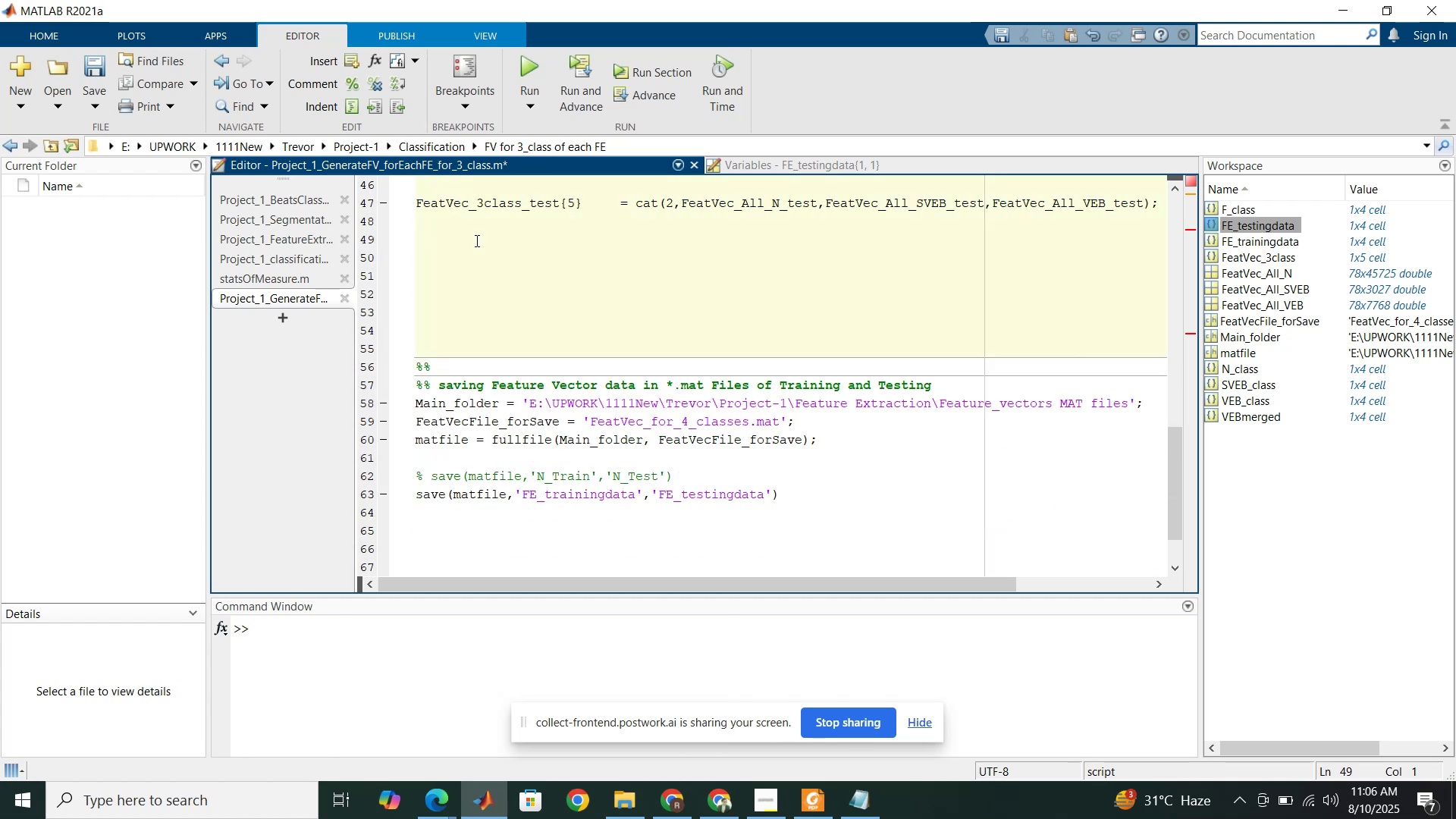 
key(Delete)
 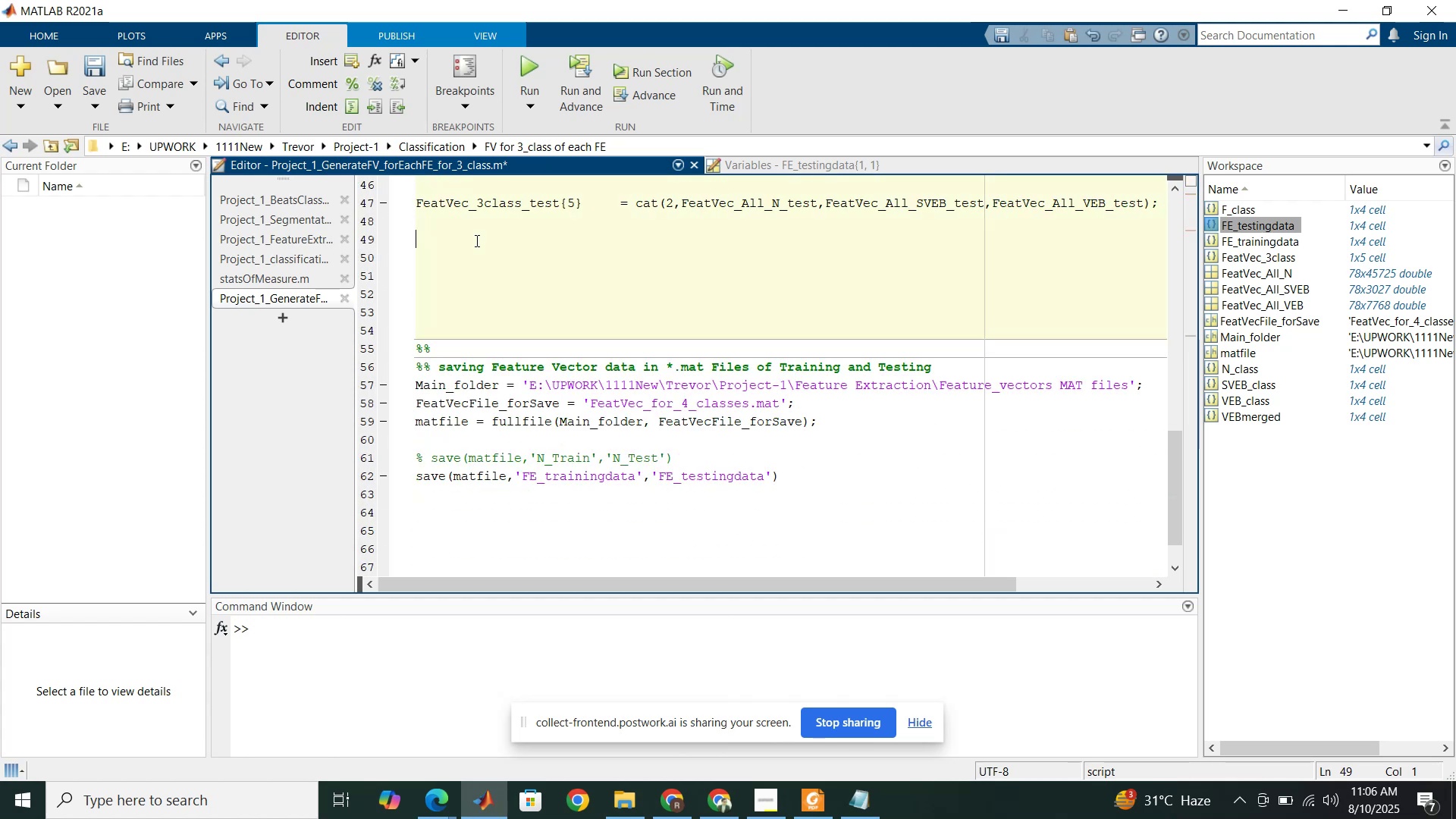 
key(Delete)
 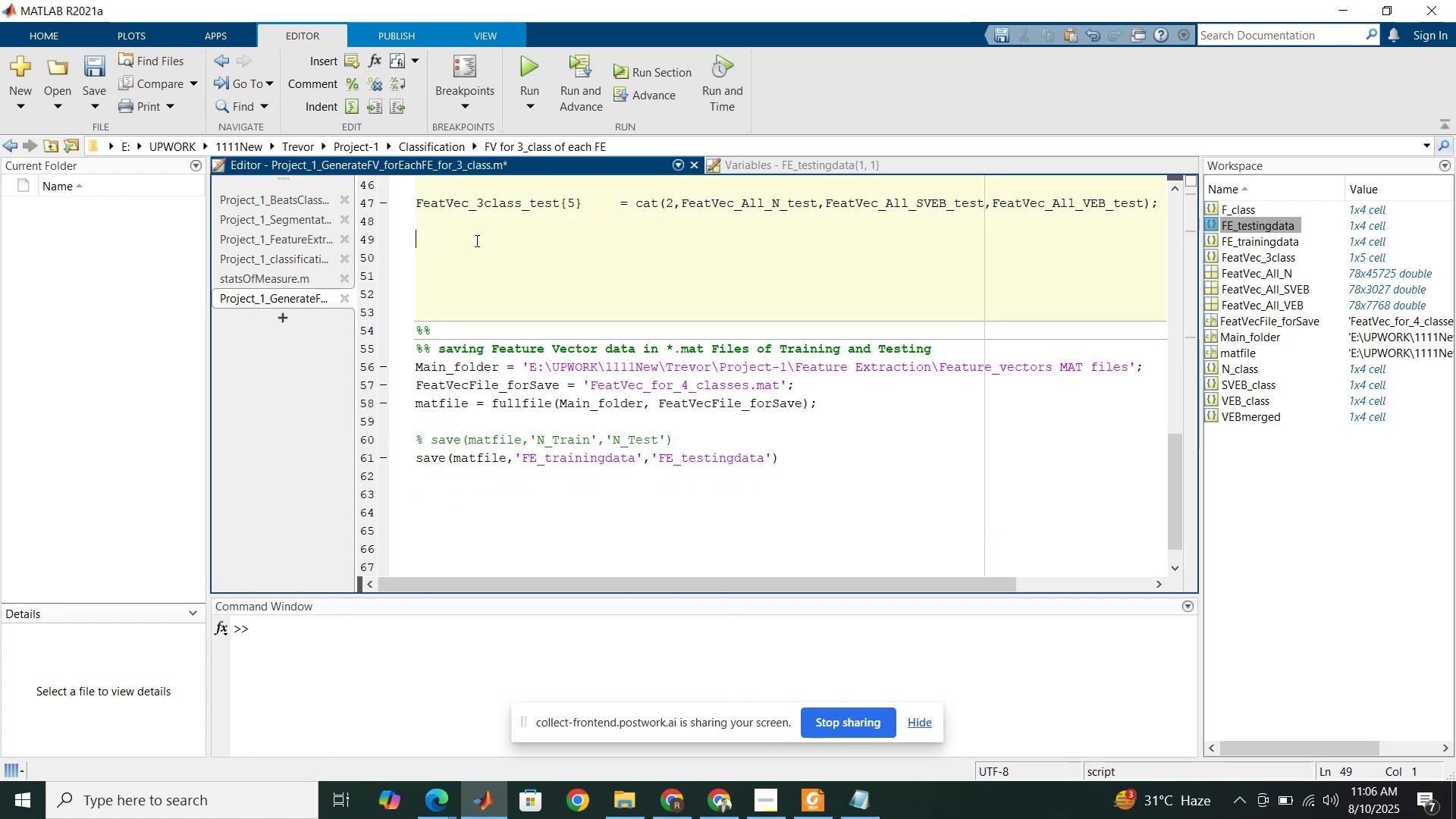 
key(Delete)
 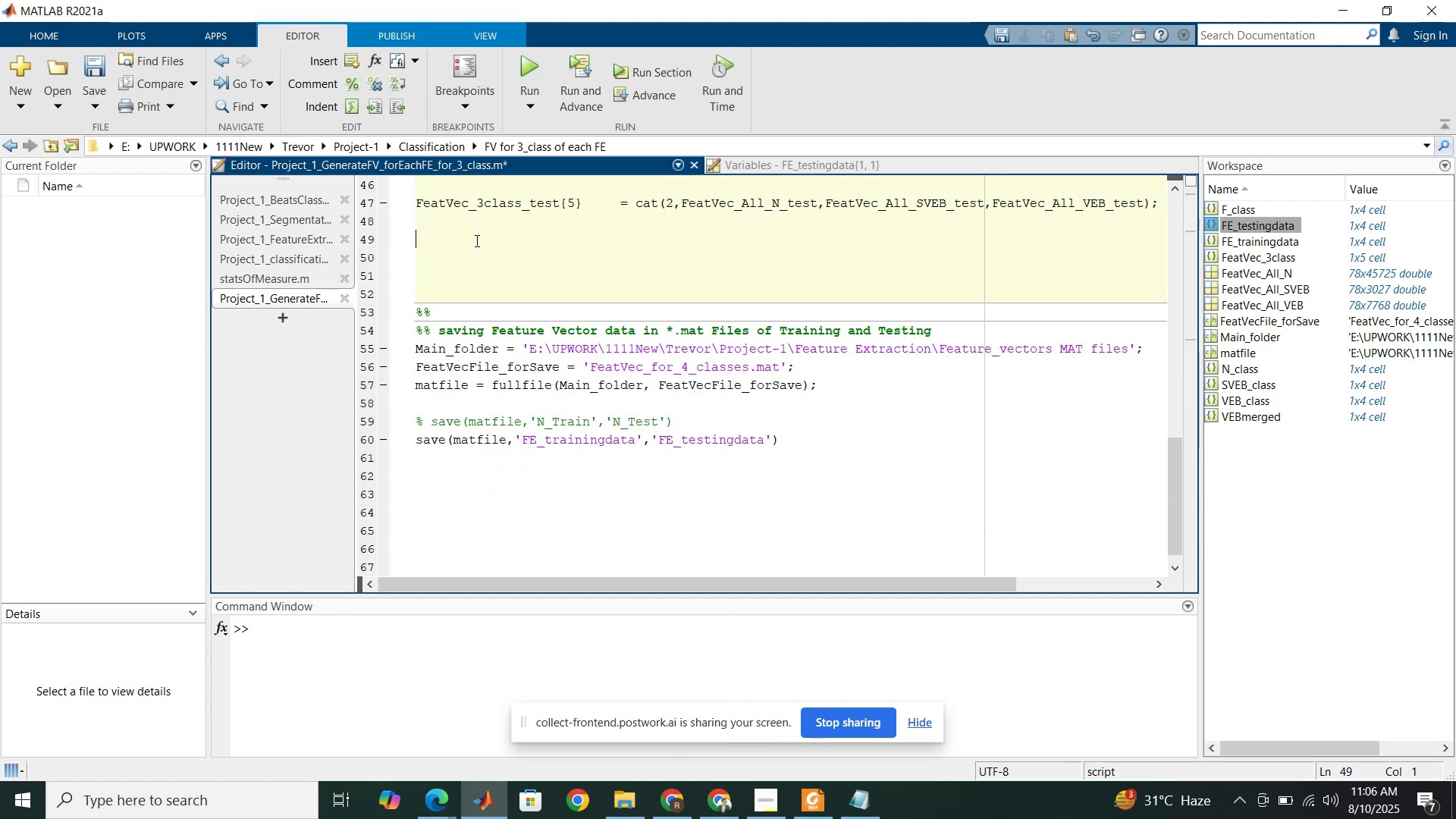 
key(Delete)
 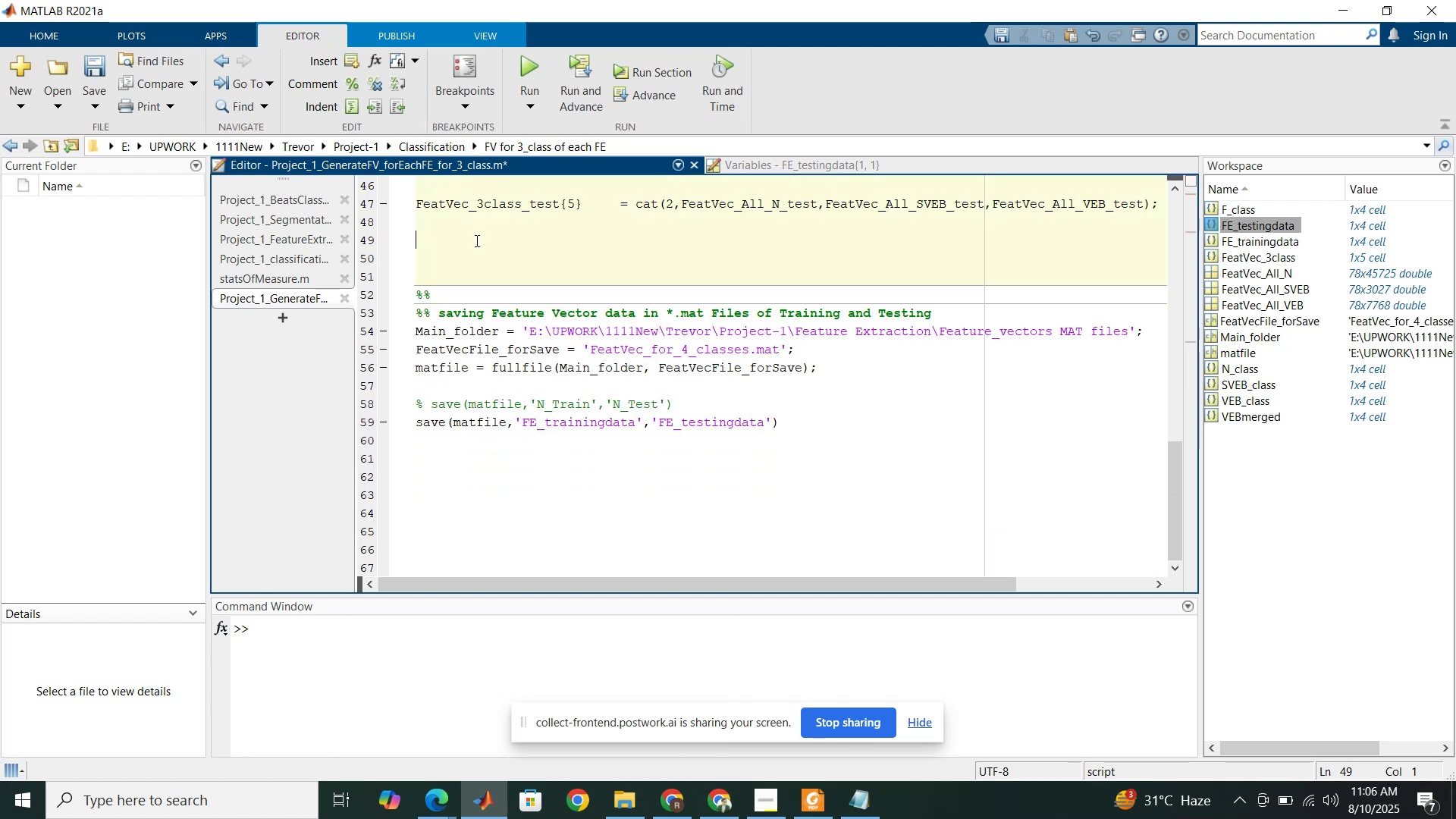 
key(Delete)
 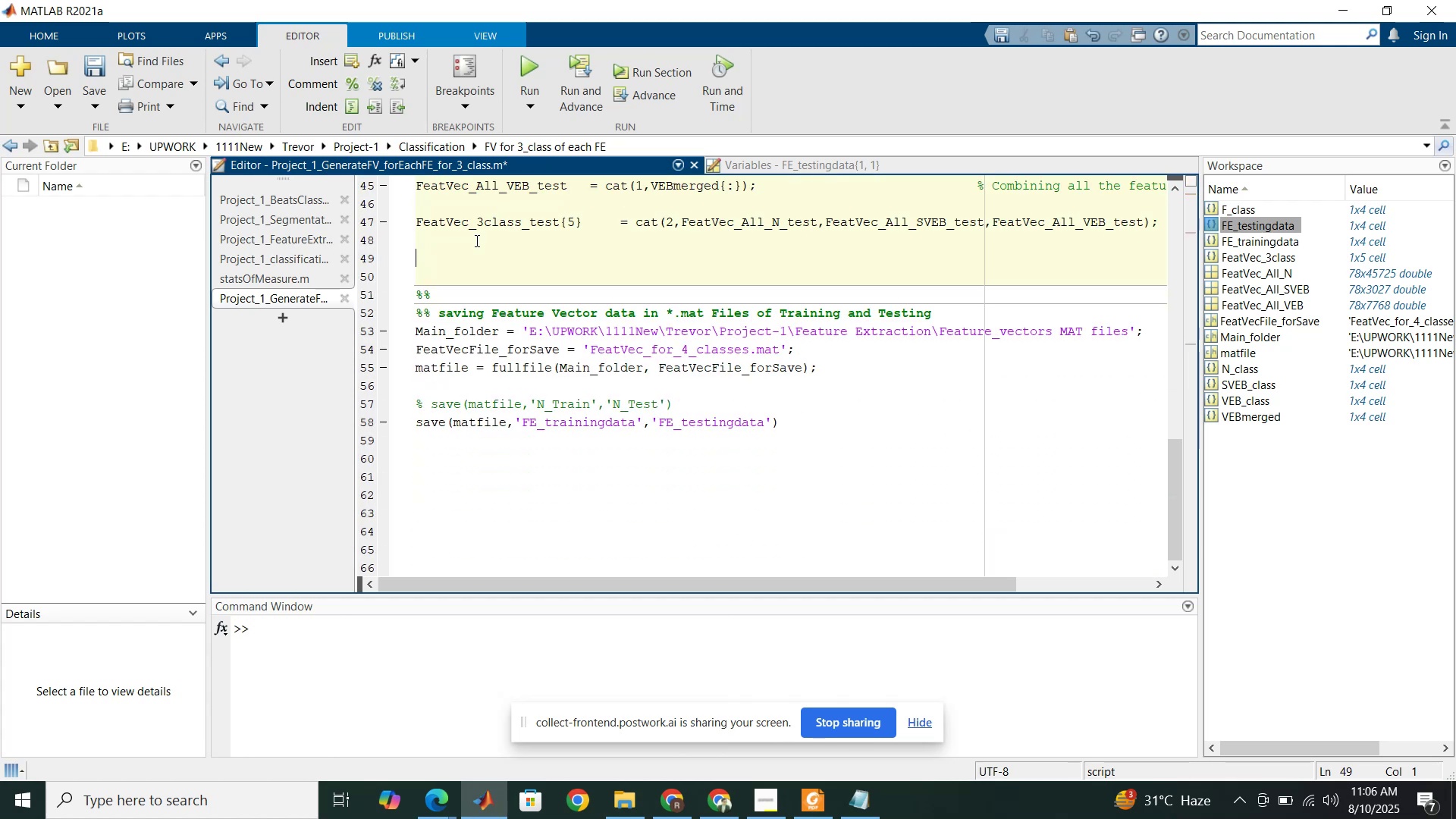 
key(Delete)
 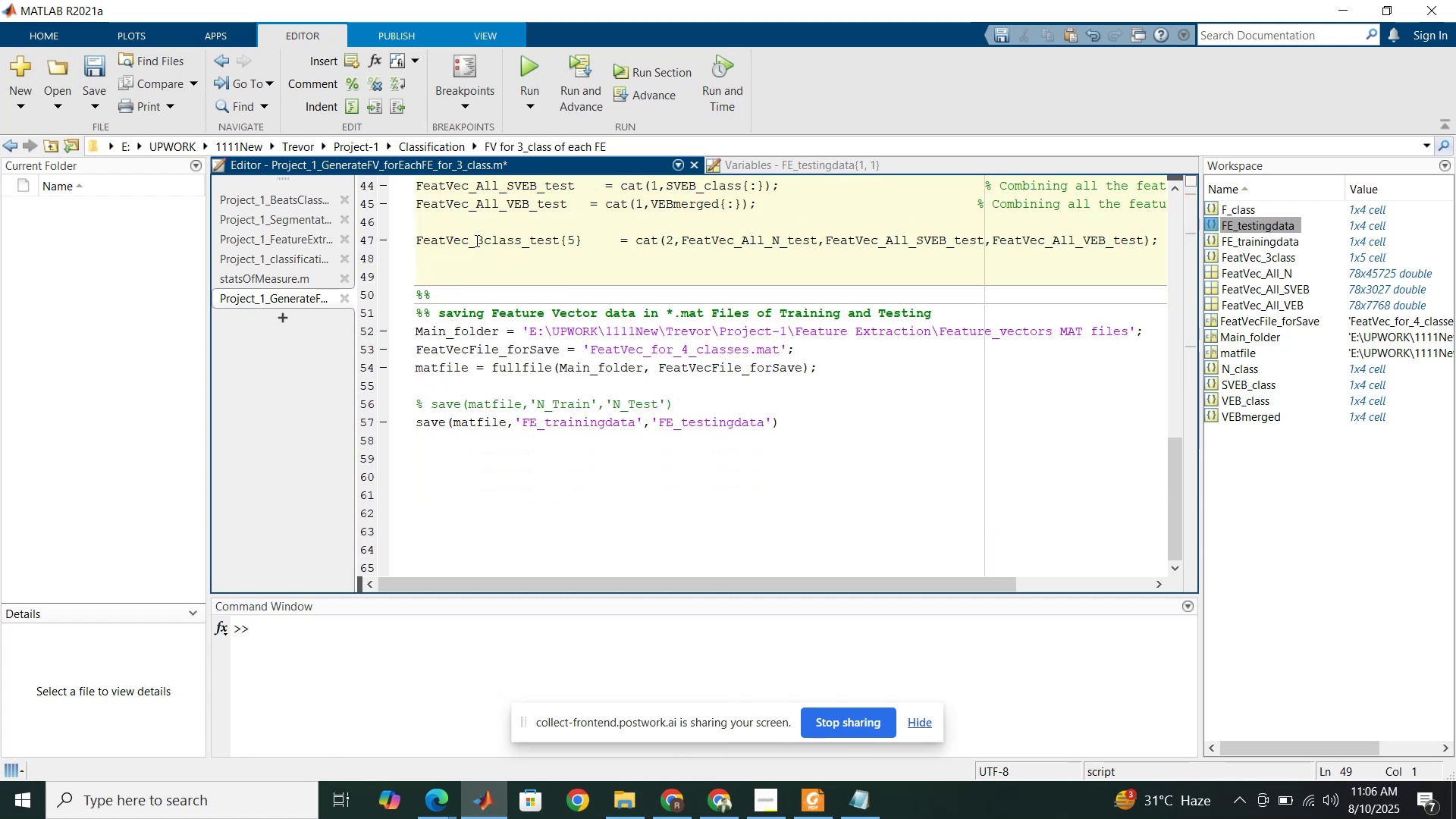 
key(Delete)
 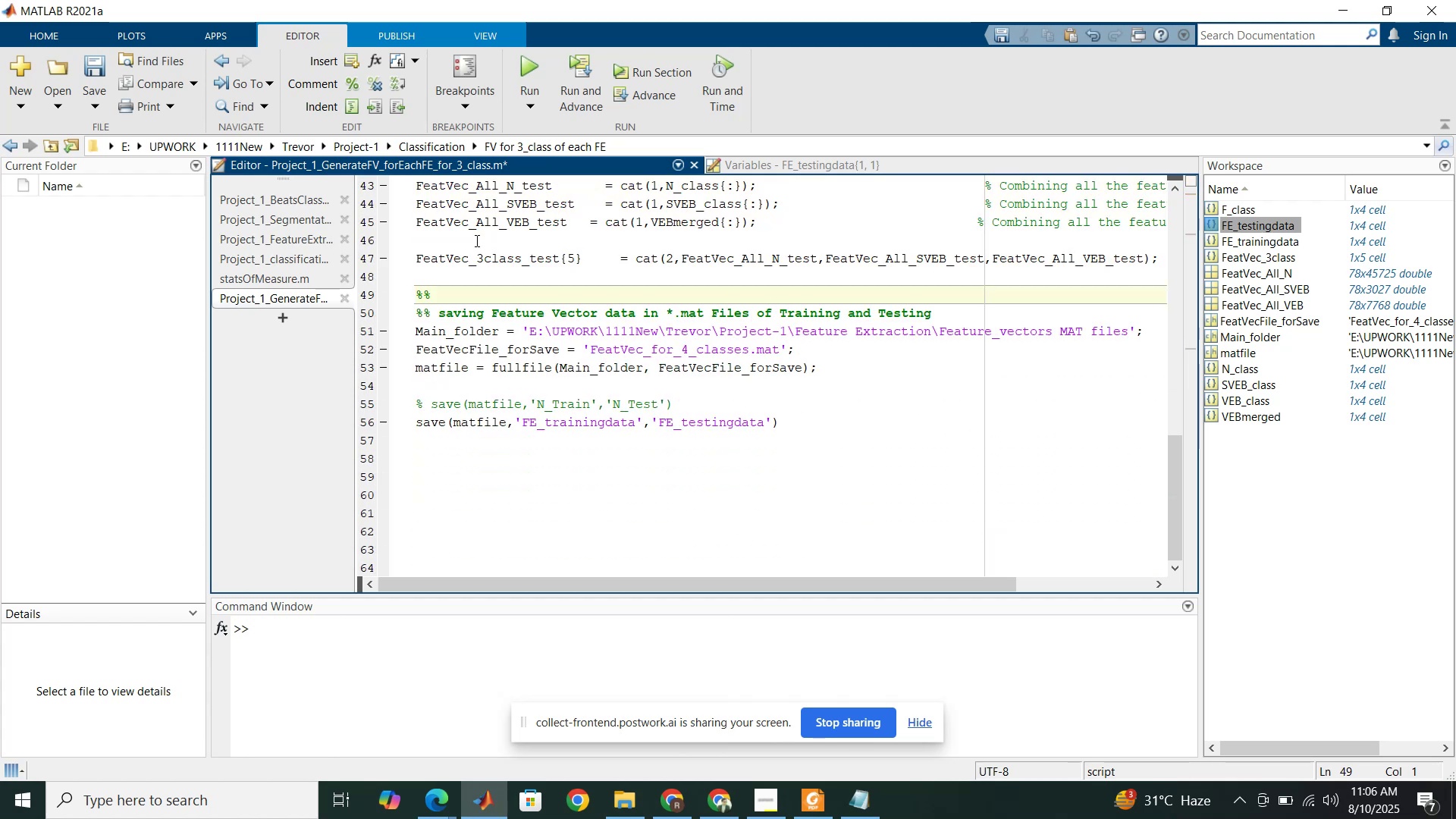 
key(Delete)
 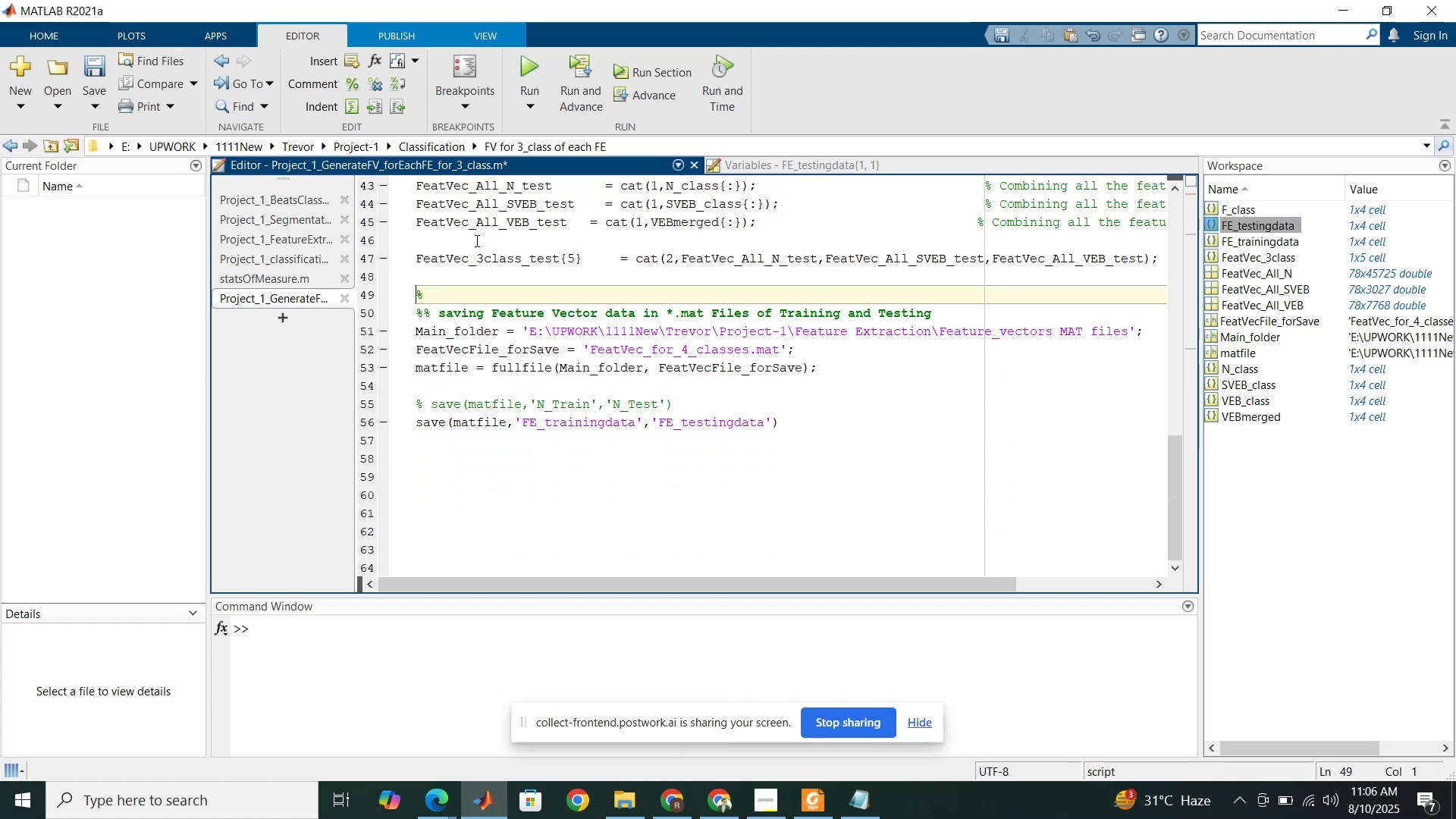 
key(Delete)
 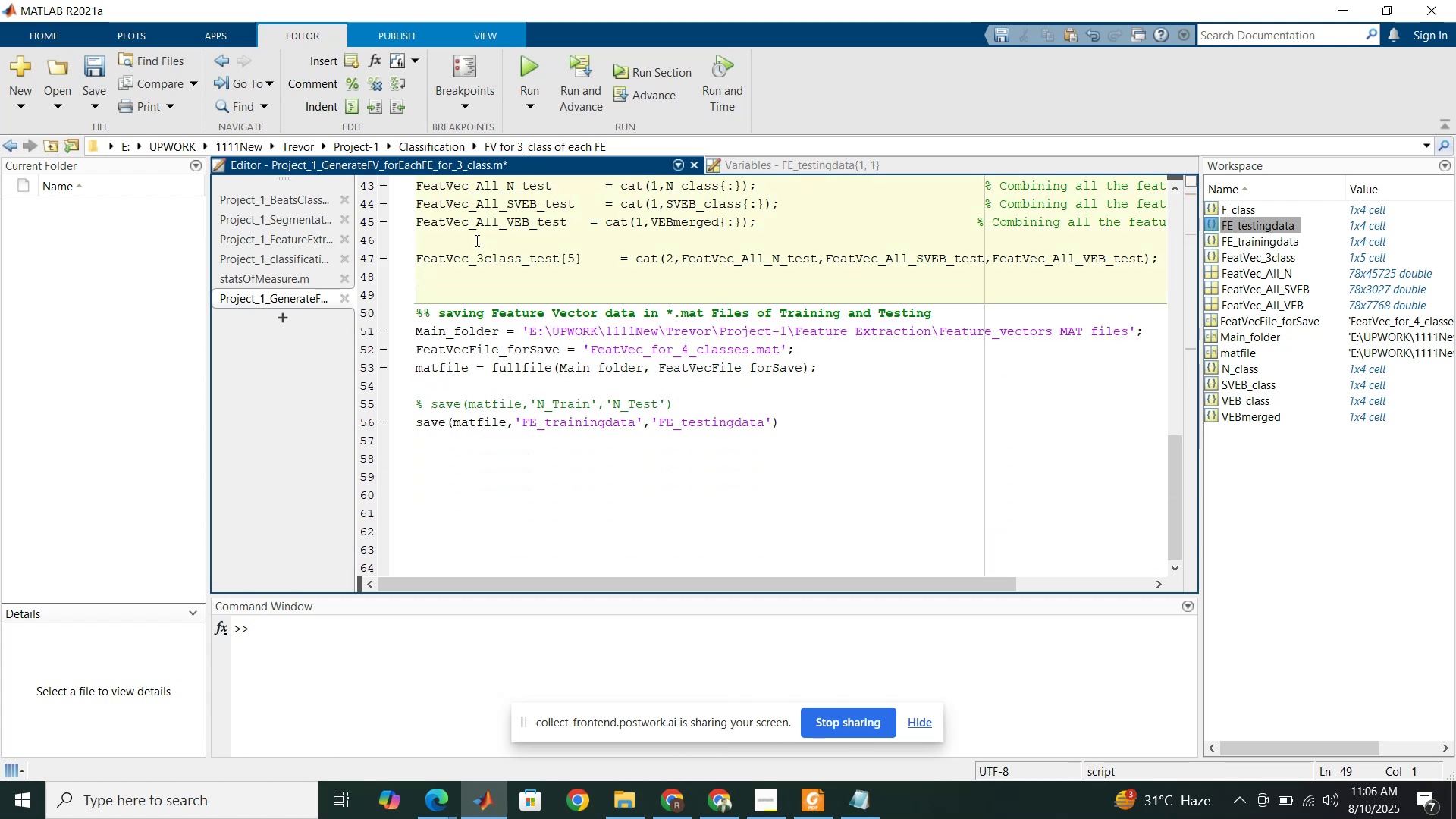 
key(Delete)
 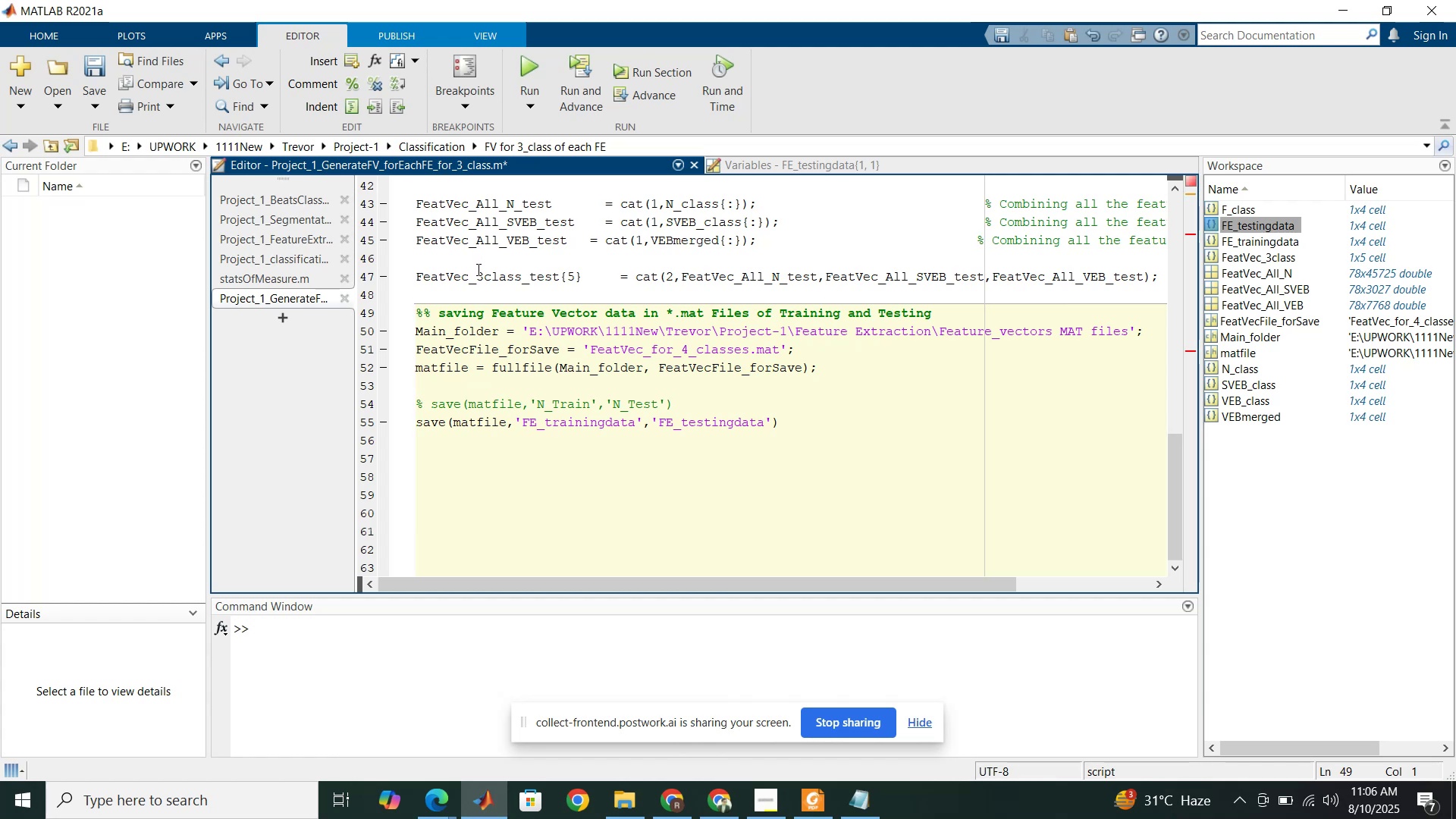 
left_click([471, 290])
 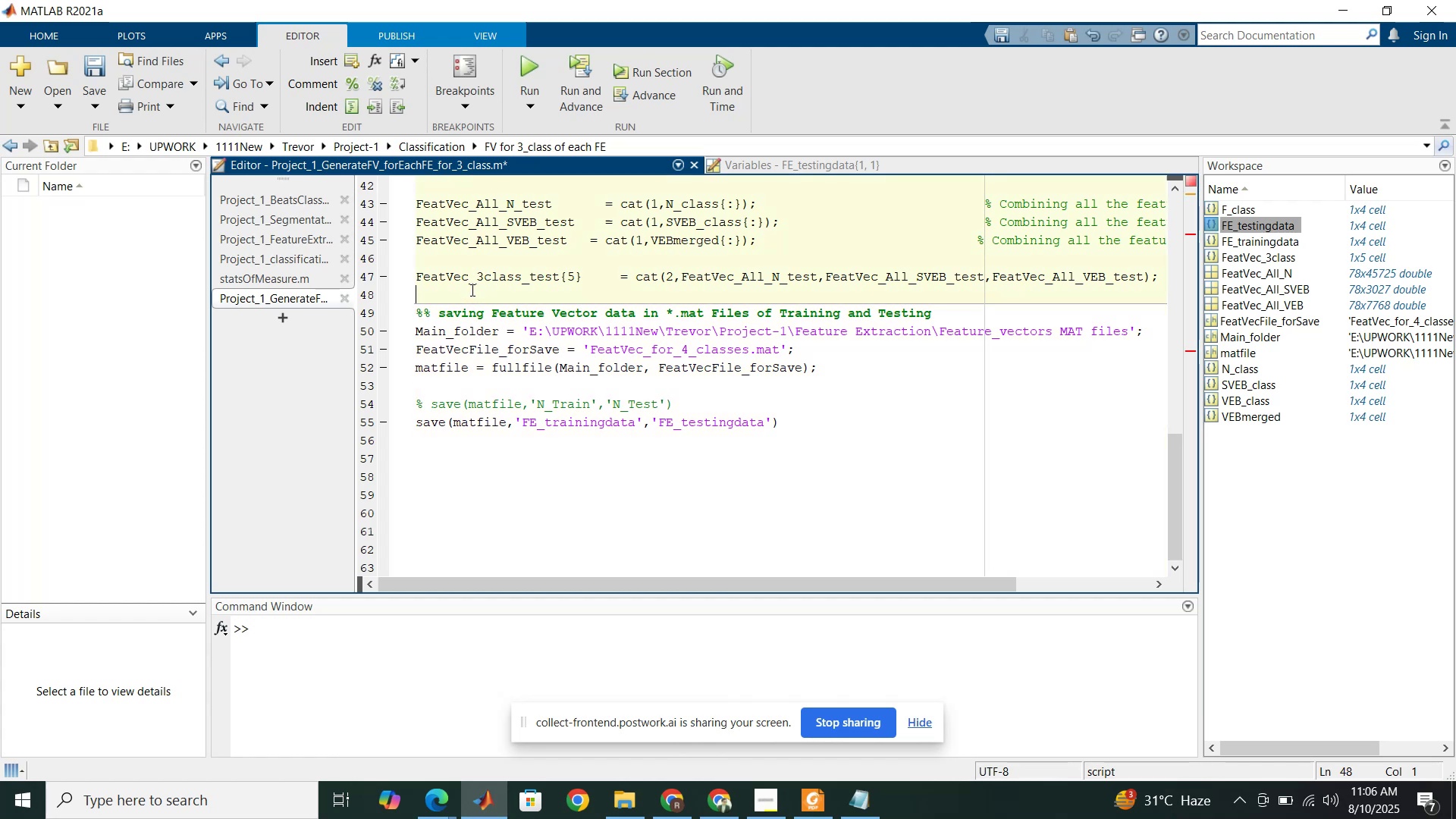 
key(Delete)
 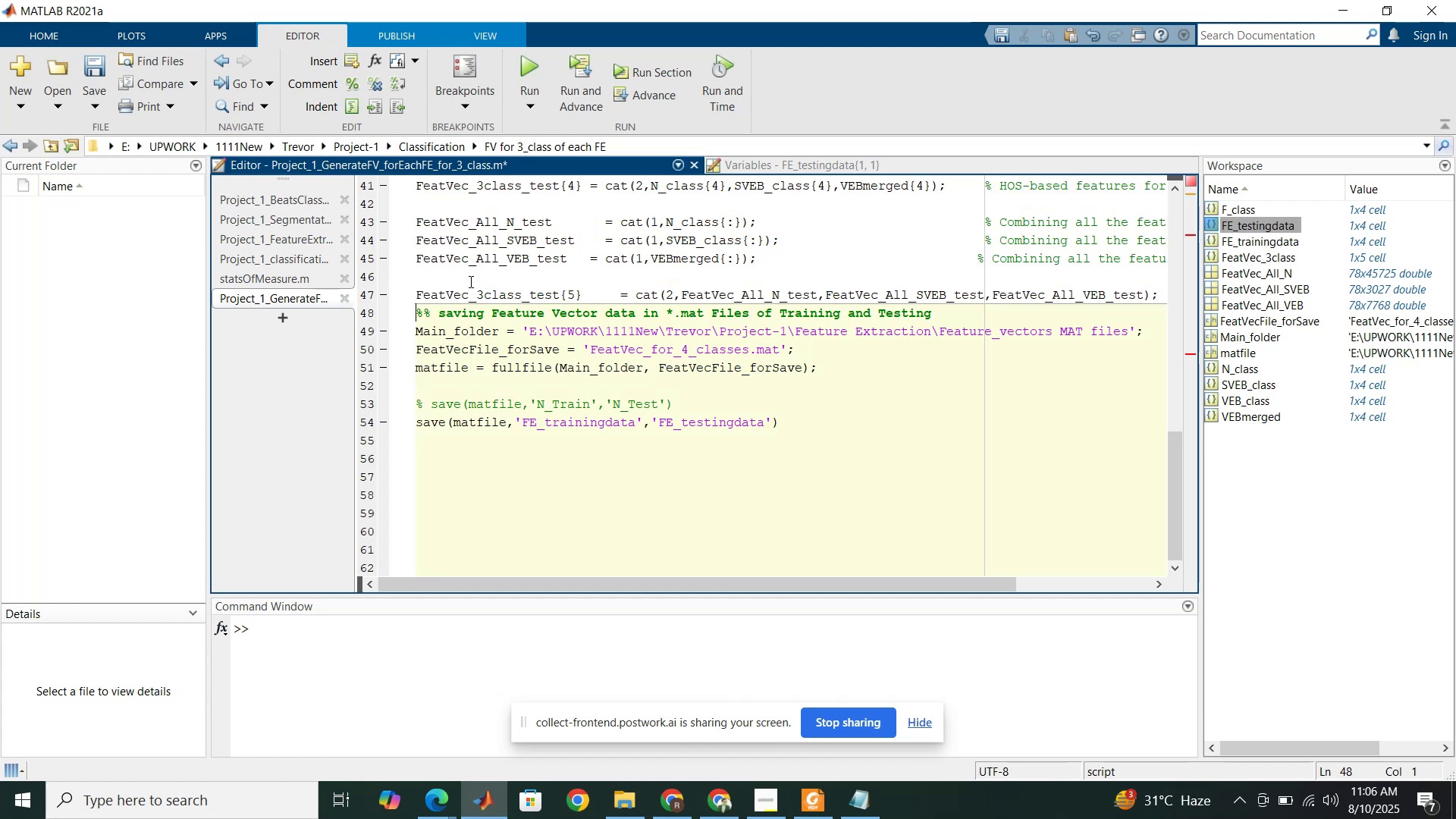 
left_click([472, 270])
 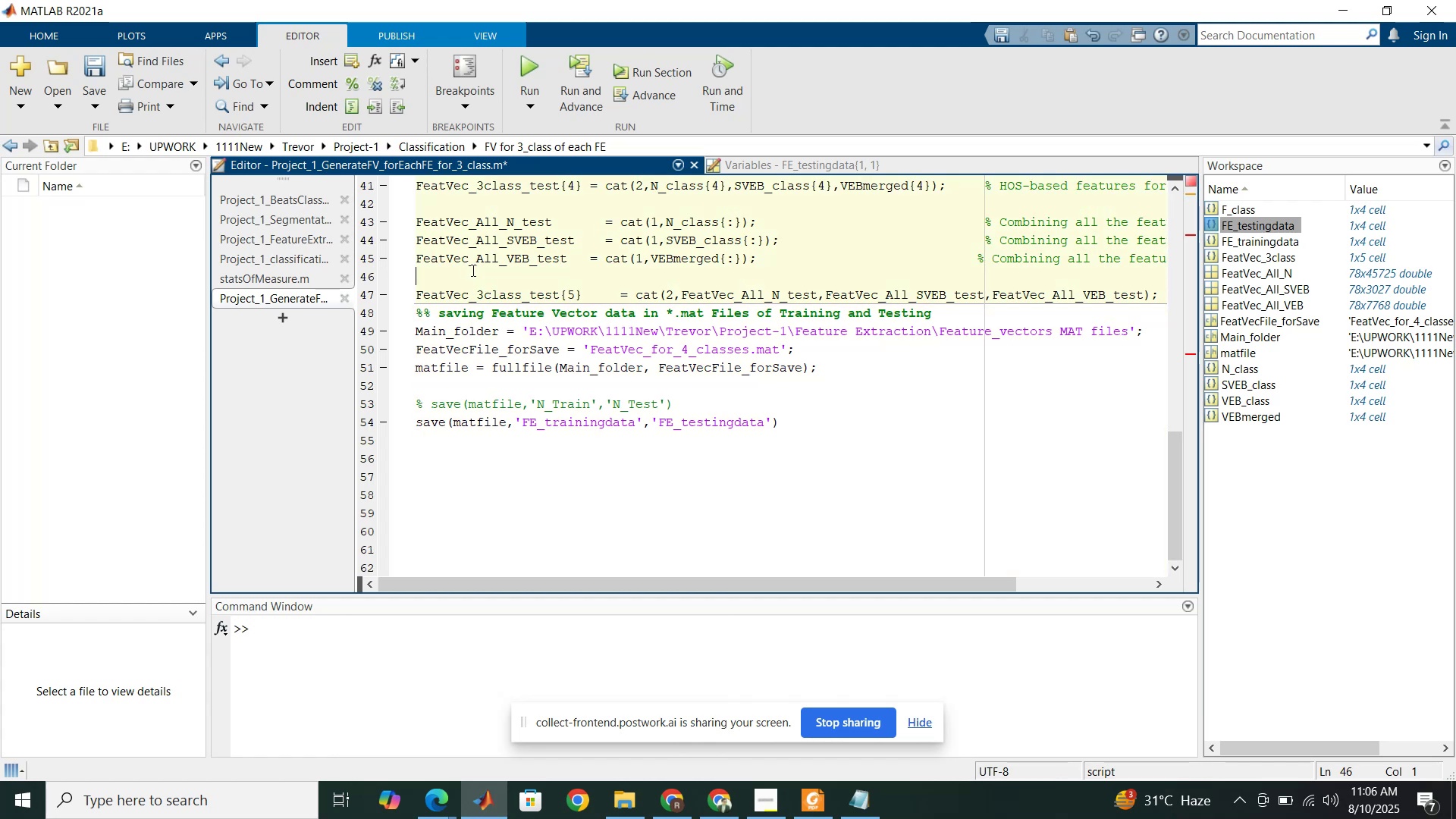 
key(Delete)
 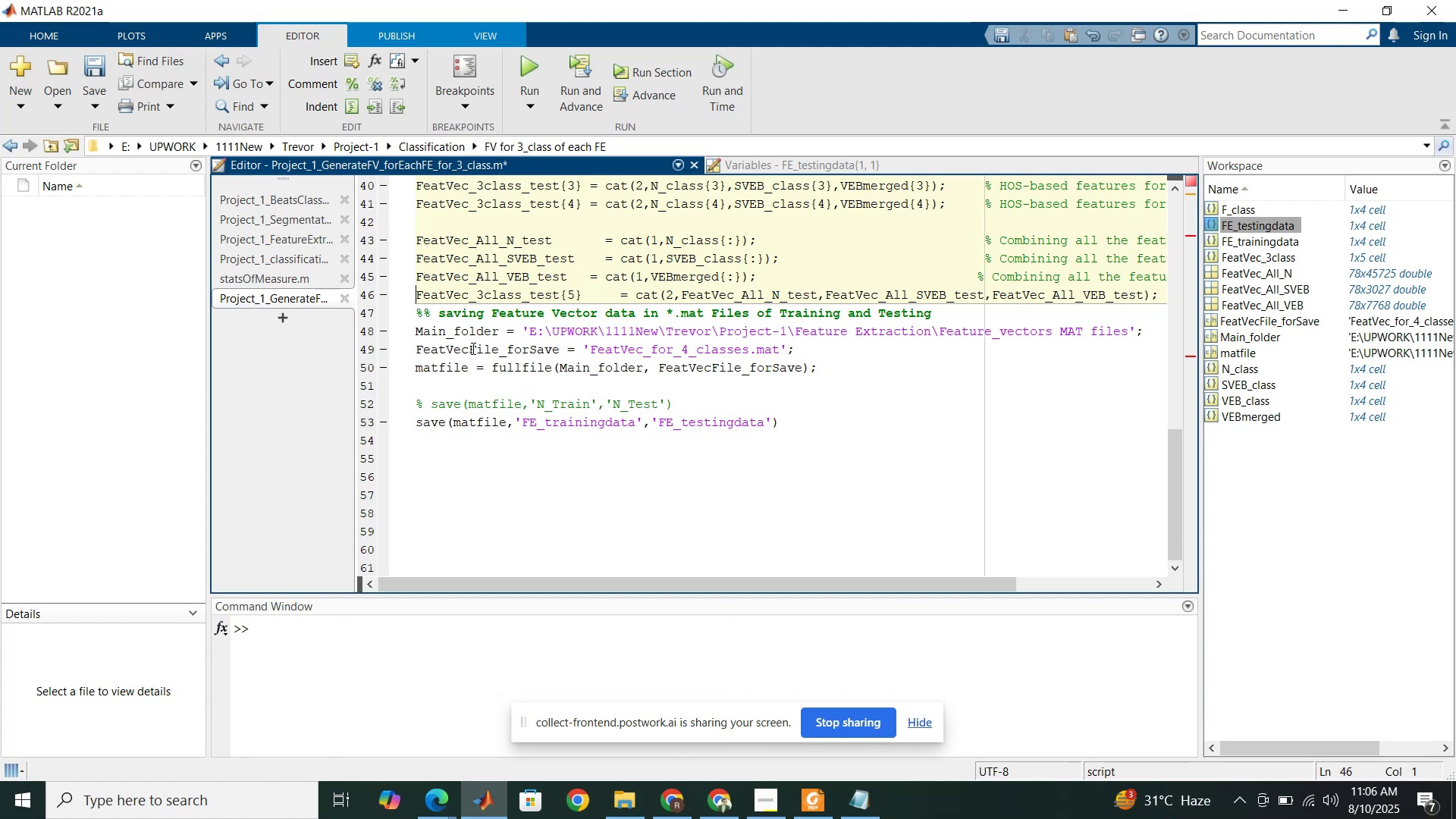 
wait(7.3)
 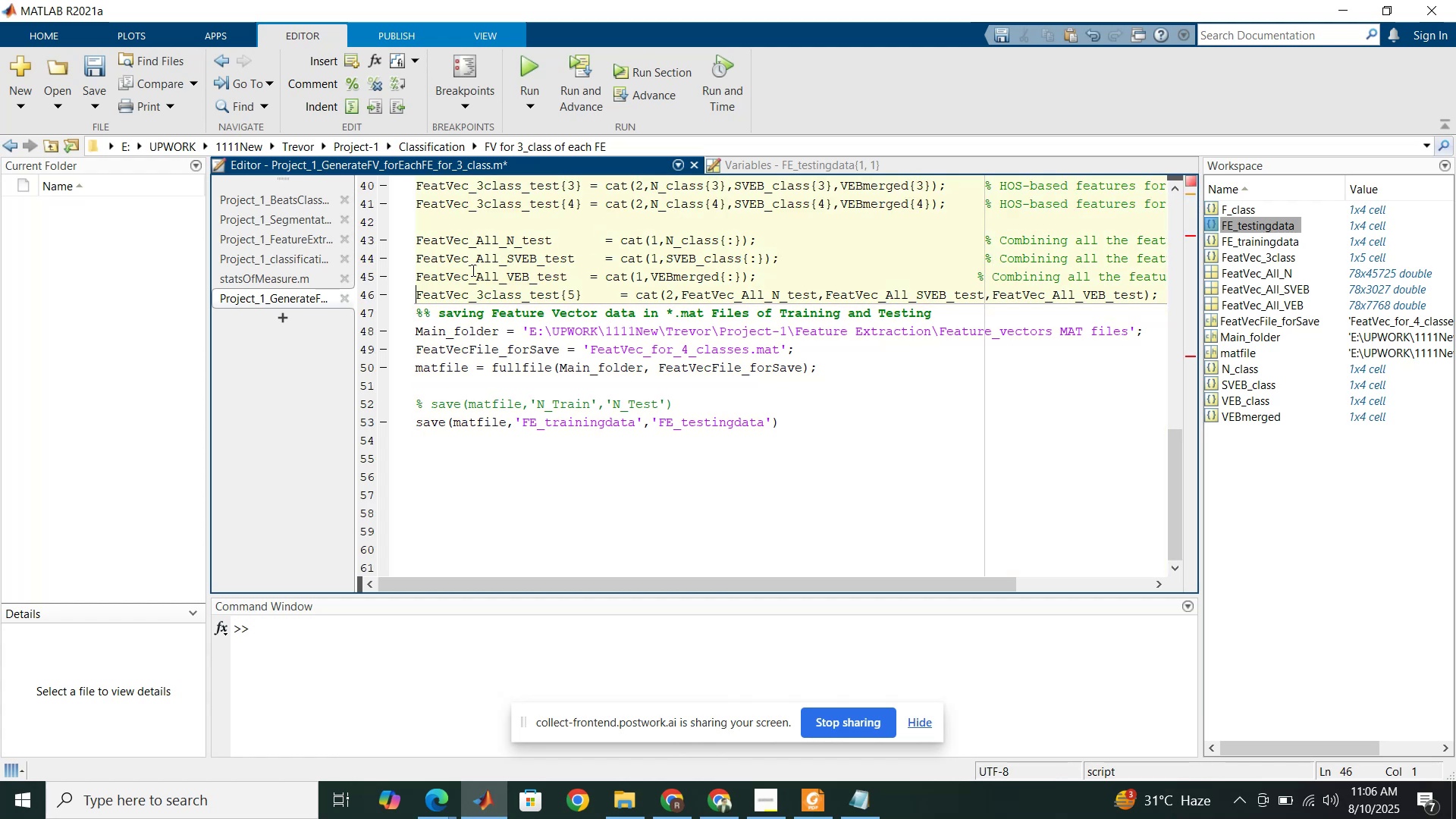 
left_click([666, 146])
 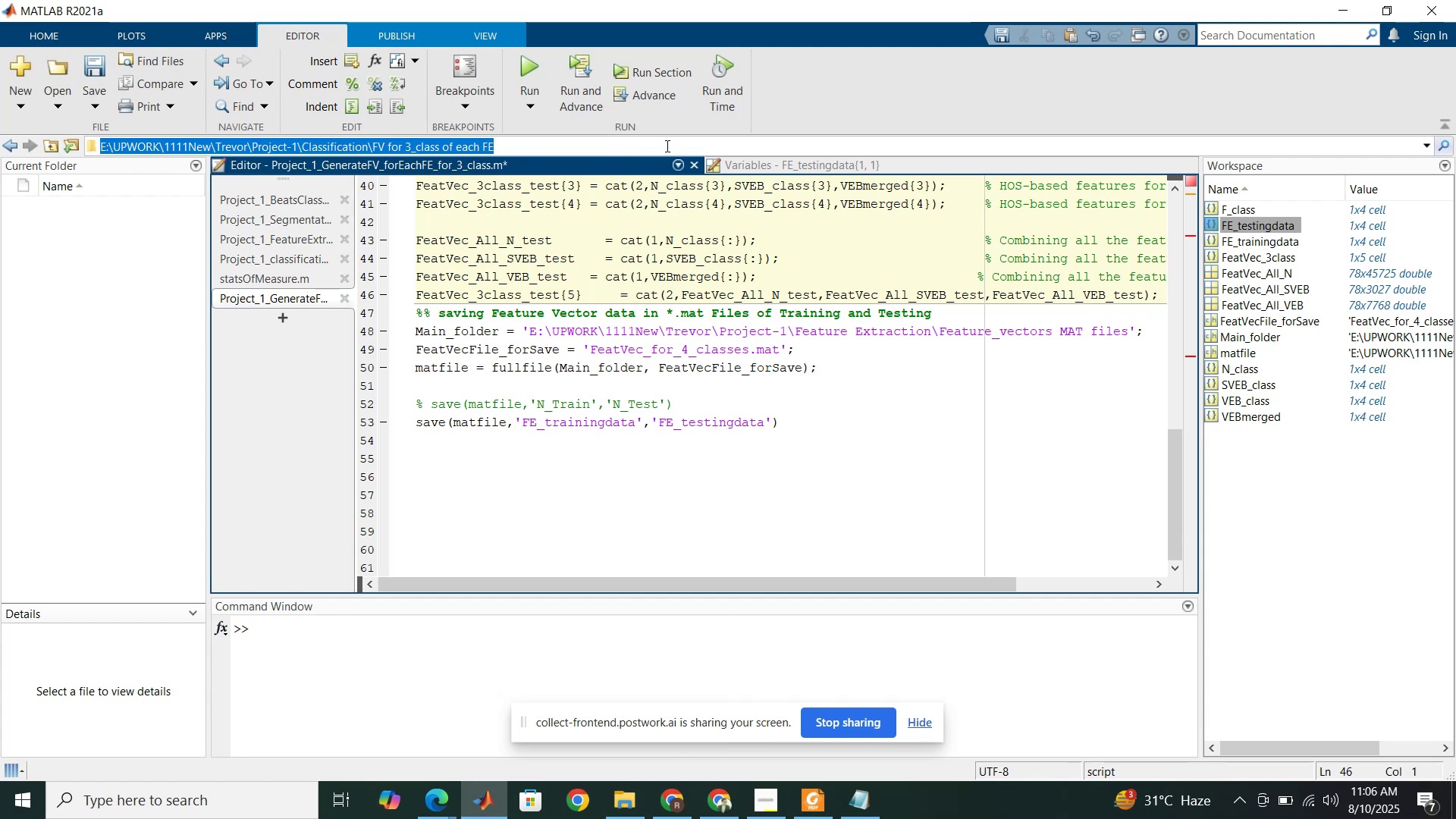 
key(Control+C)
 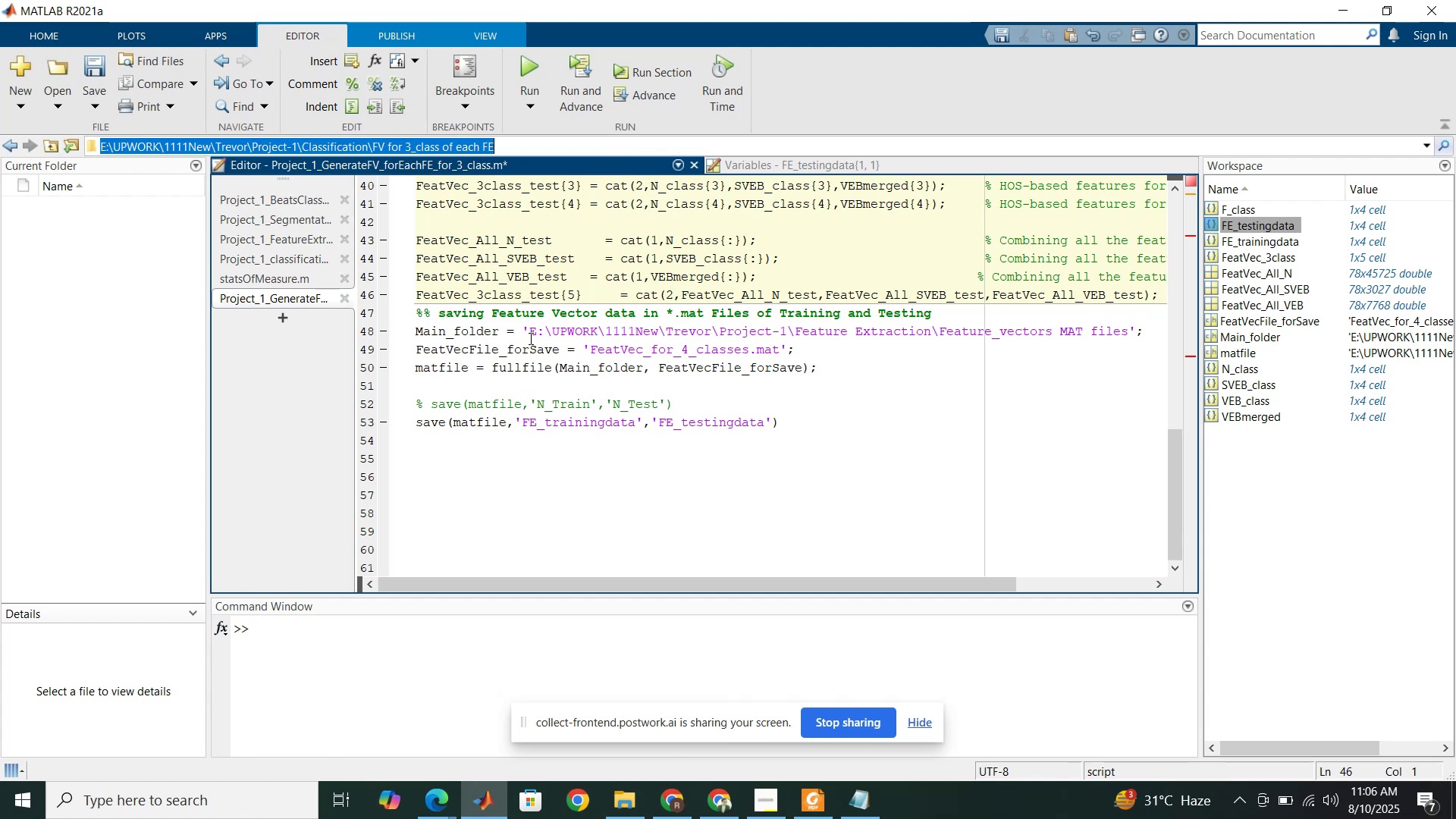 
left_click_drag(start_coordinate=[529, 337], to_coordinate=[1132, 335])
 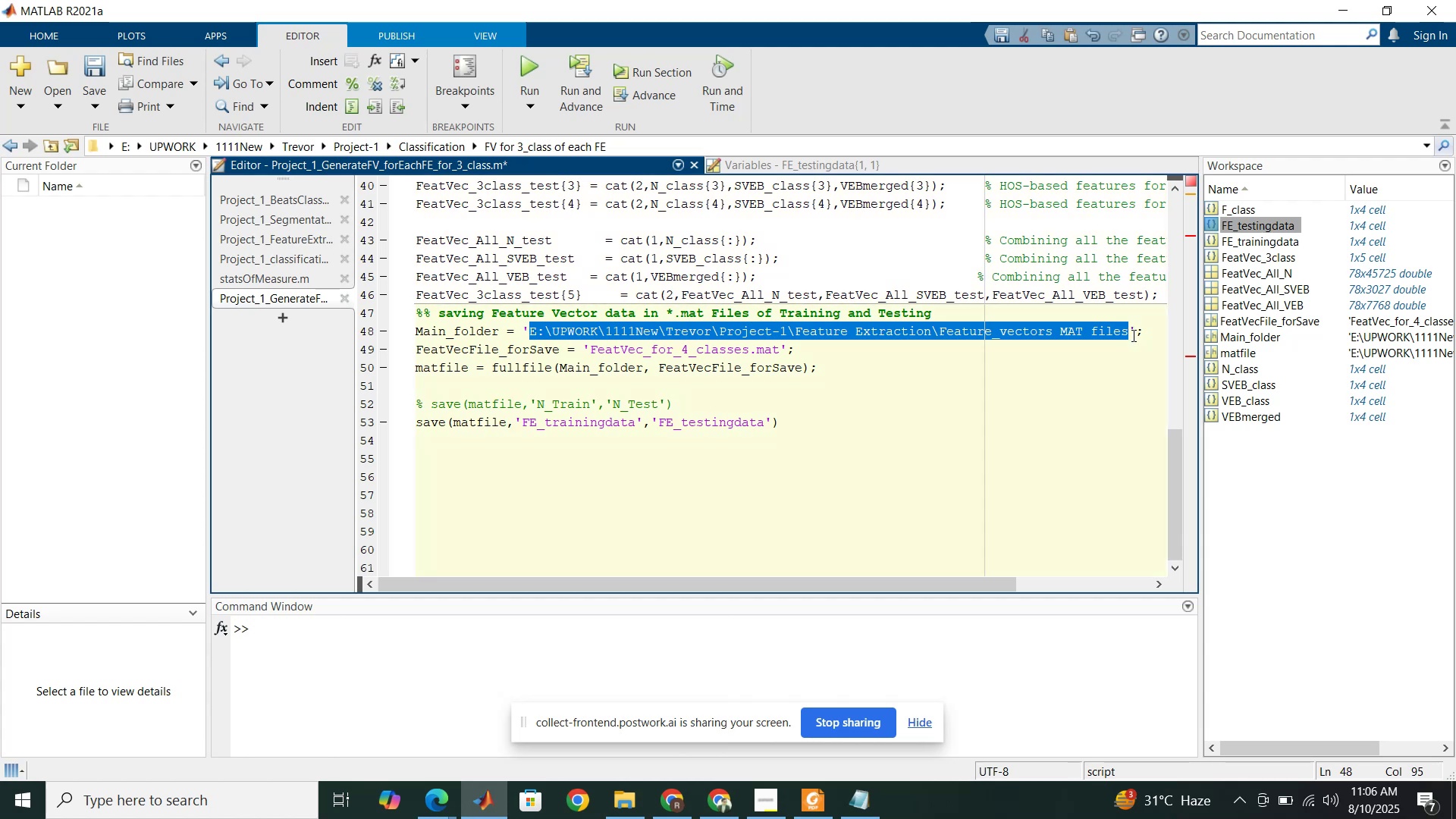 
key(Control+V)
 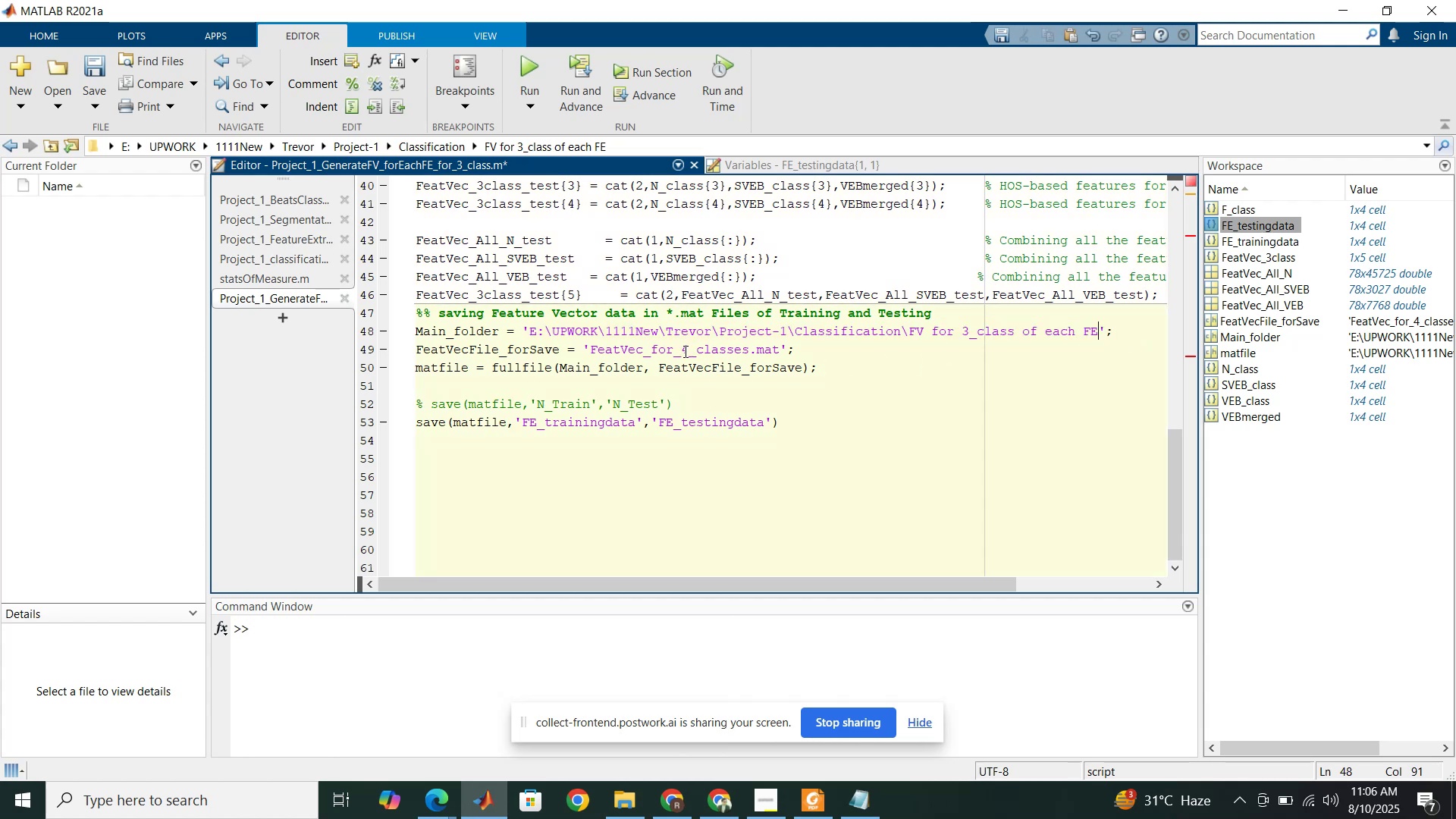 
left_click([684, 351])
 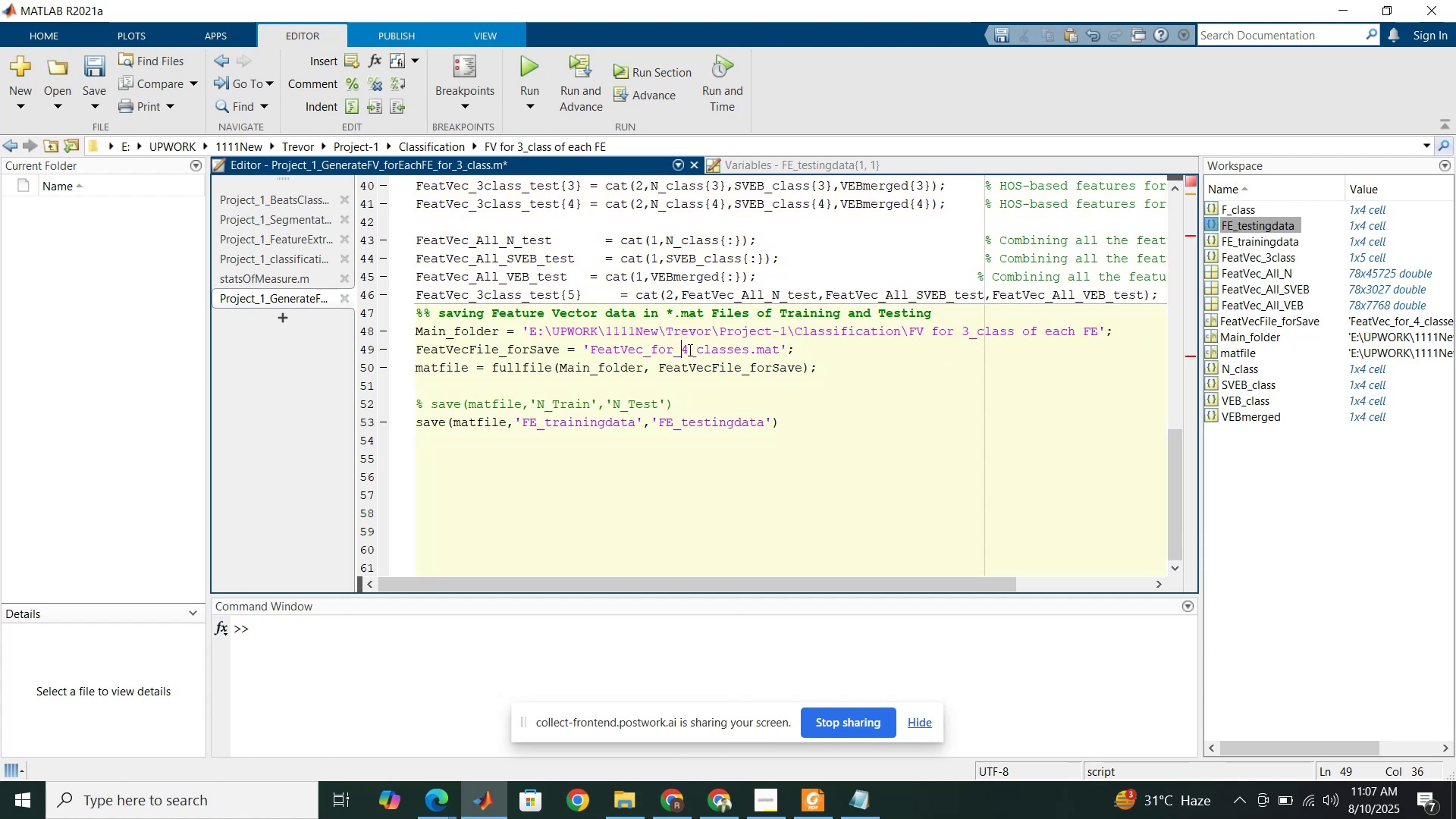 
left_click_drag(start_coordinate=[689, 349], to_coordinate=[685, 347])
 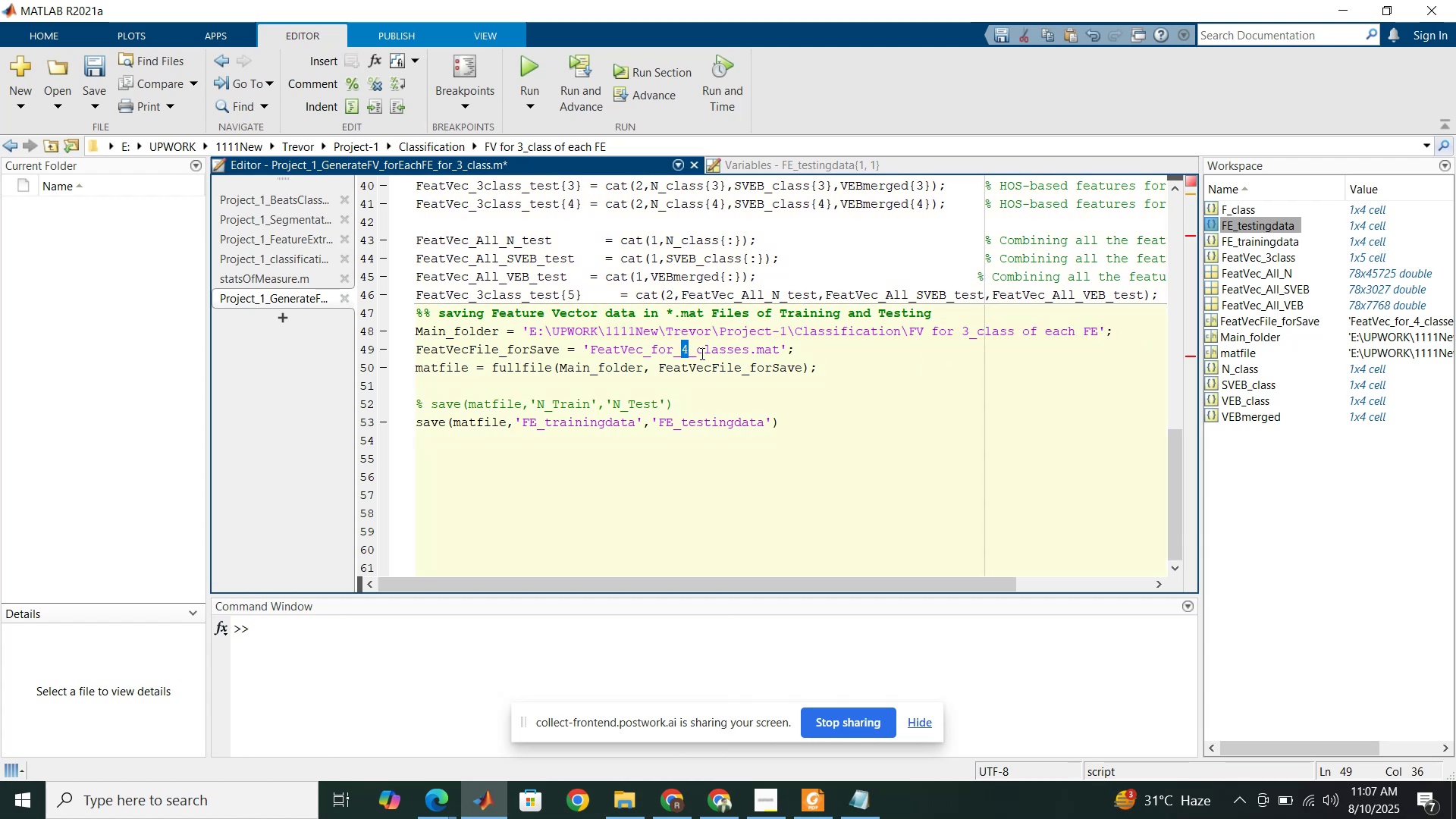 
left_click_drag(start_coordinate=[698, 351], to_coordinate=[689, 347])
 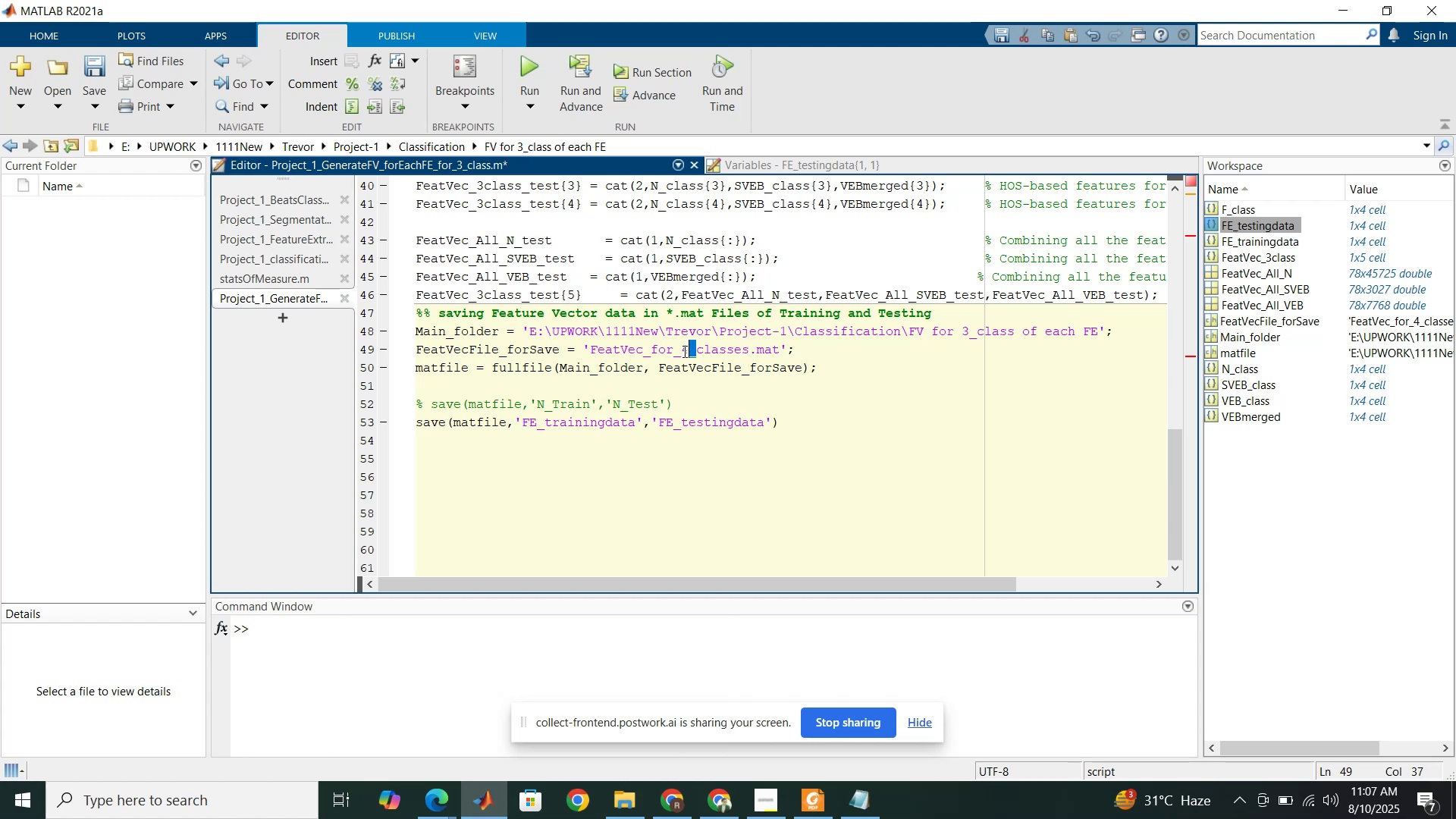 
left_click([683, 351])
 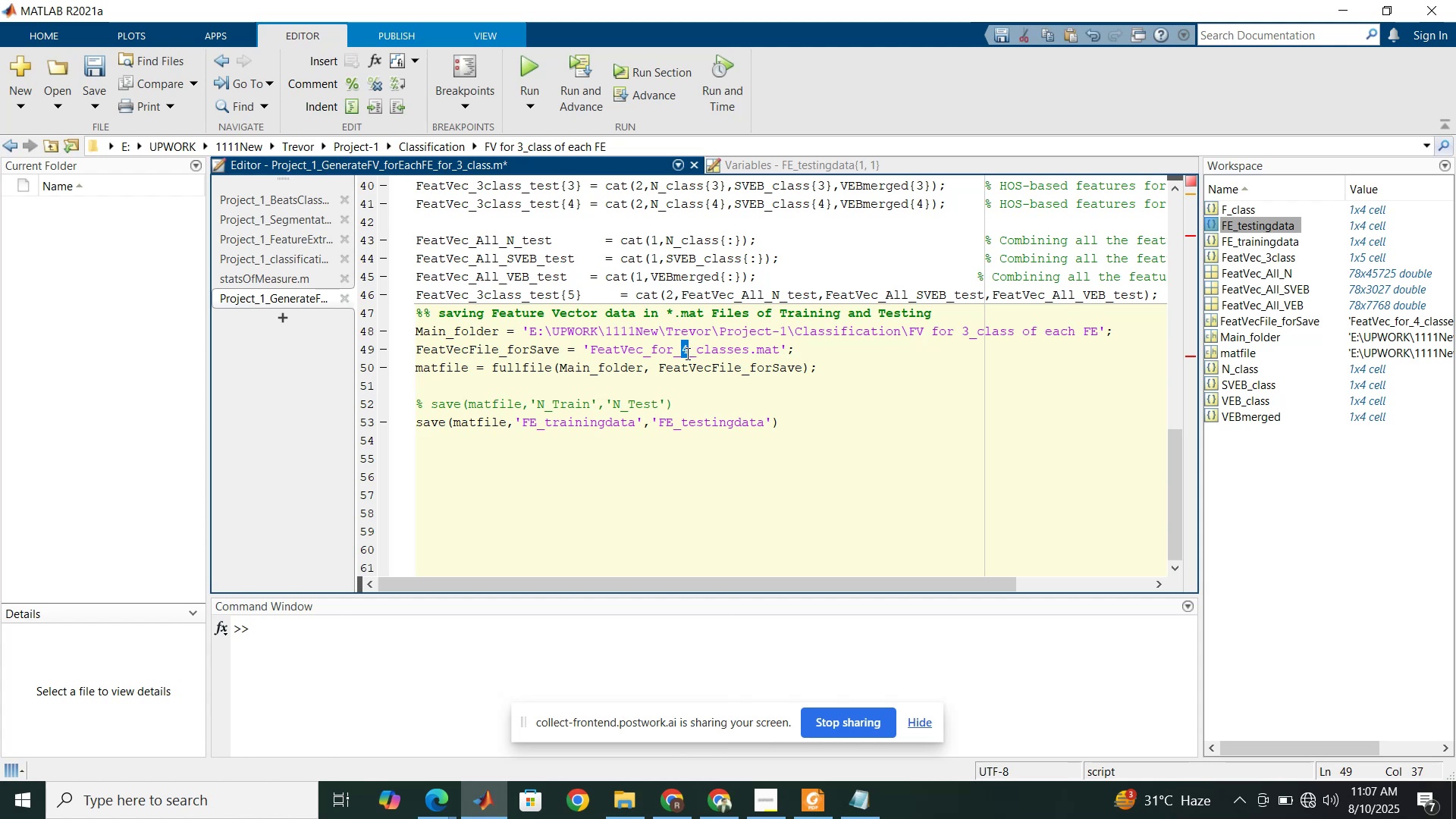 
key(3)
 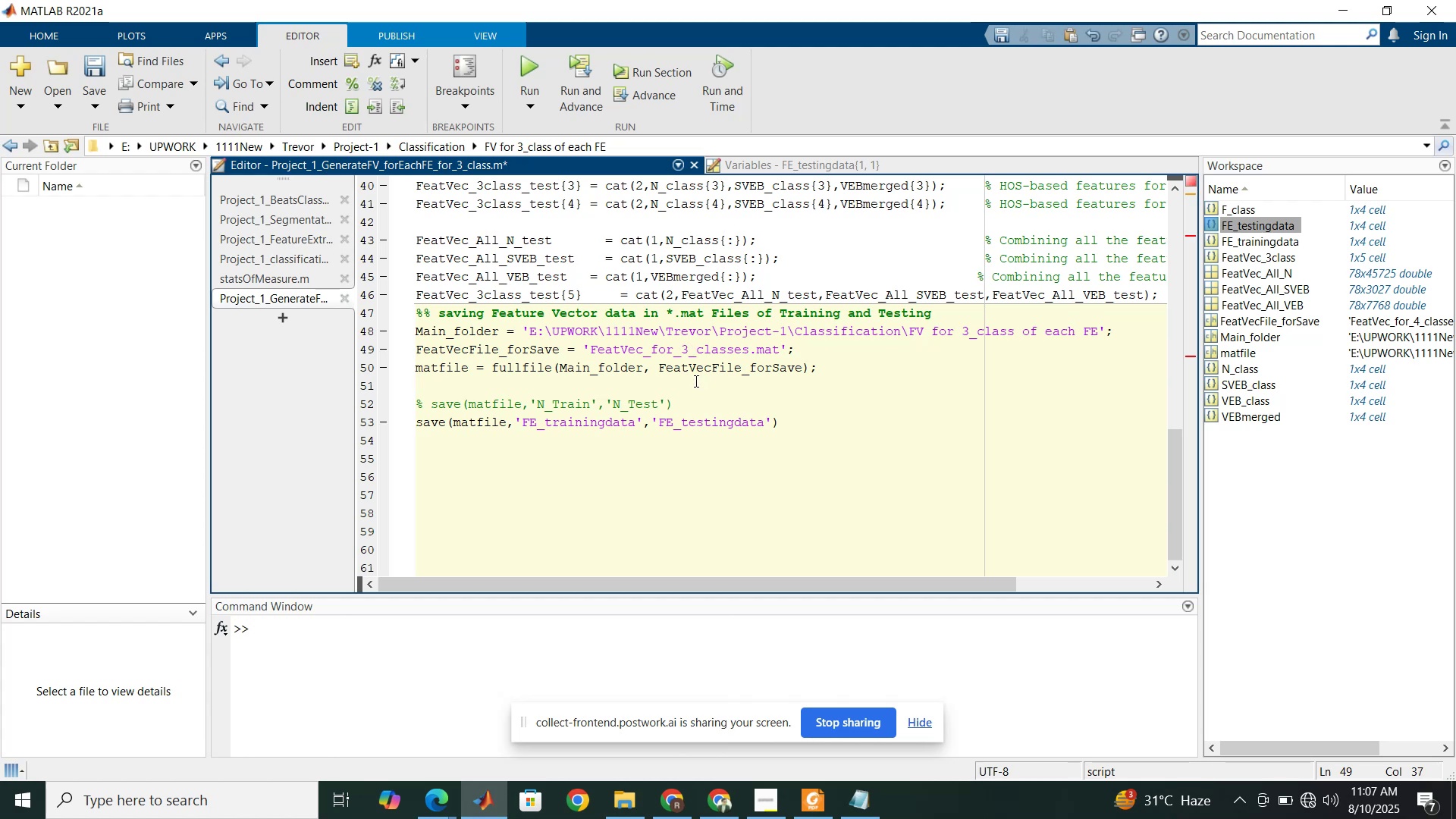 
scroll: coordinate [695, 381], scroll_direction: down, amount: 1.0
 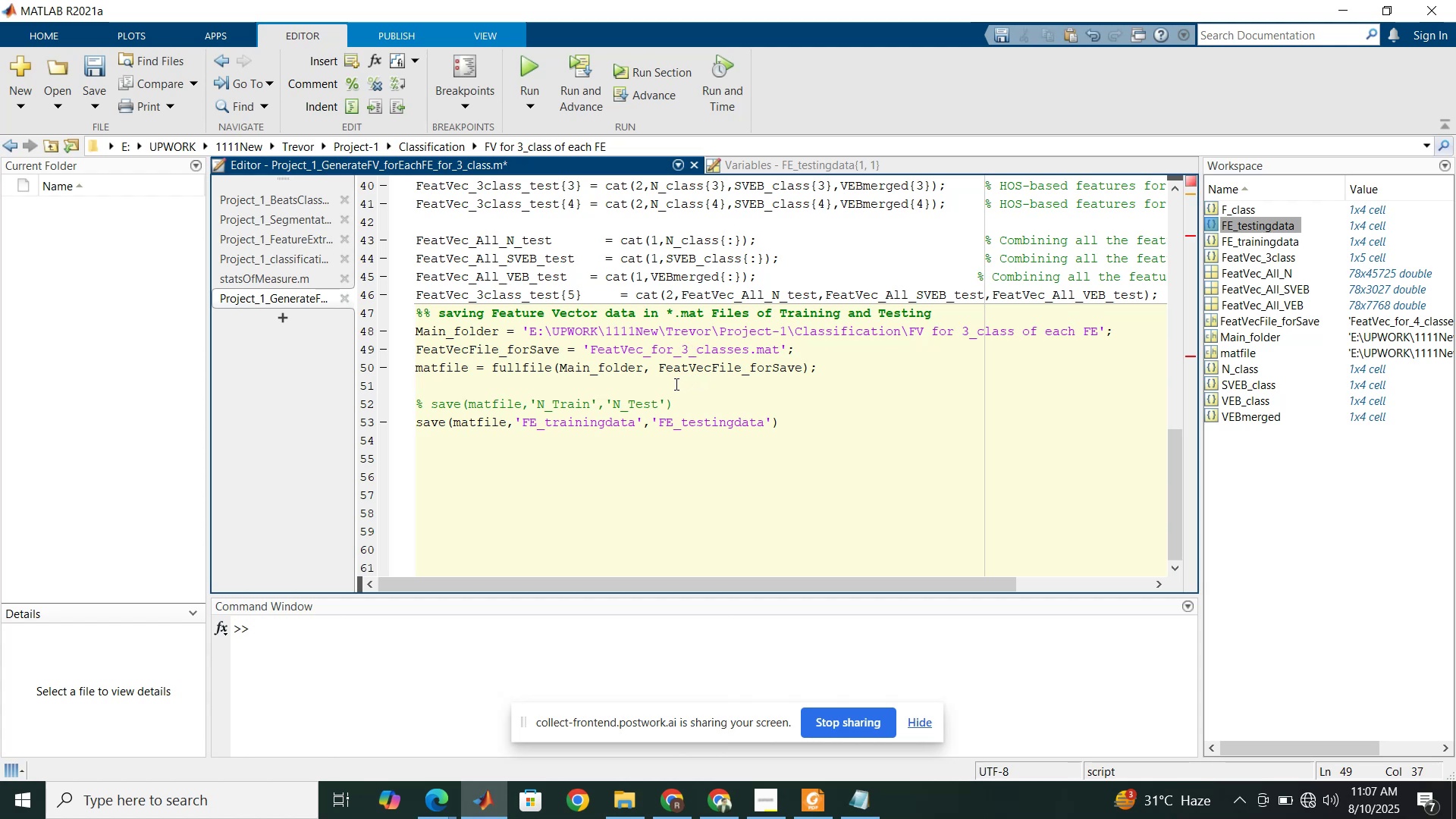 
wait(5.2)
 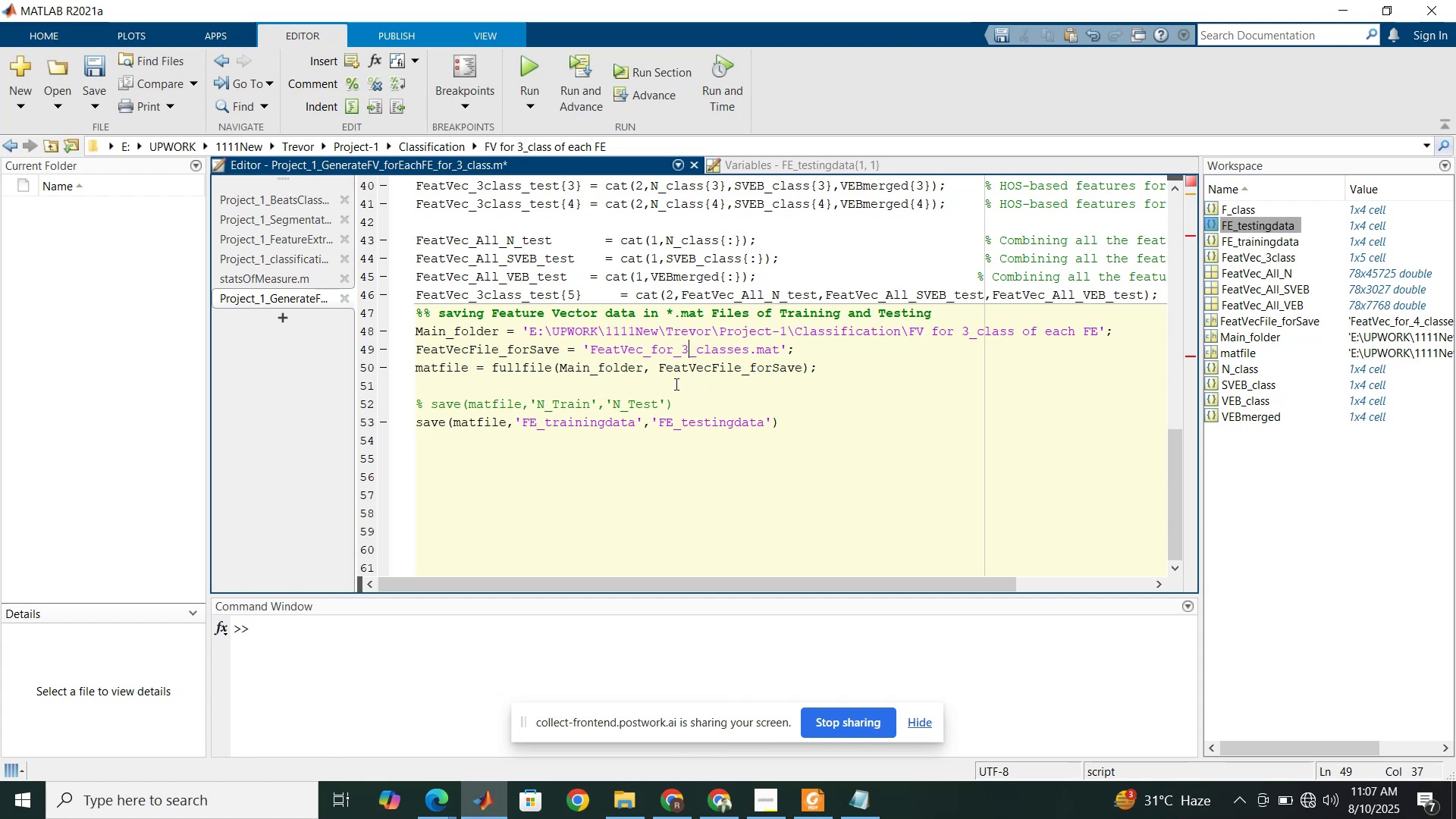 
scroll: coordinate [674, 384], scroll_direction: up, amount: 14.0
 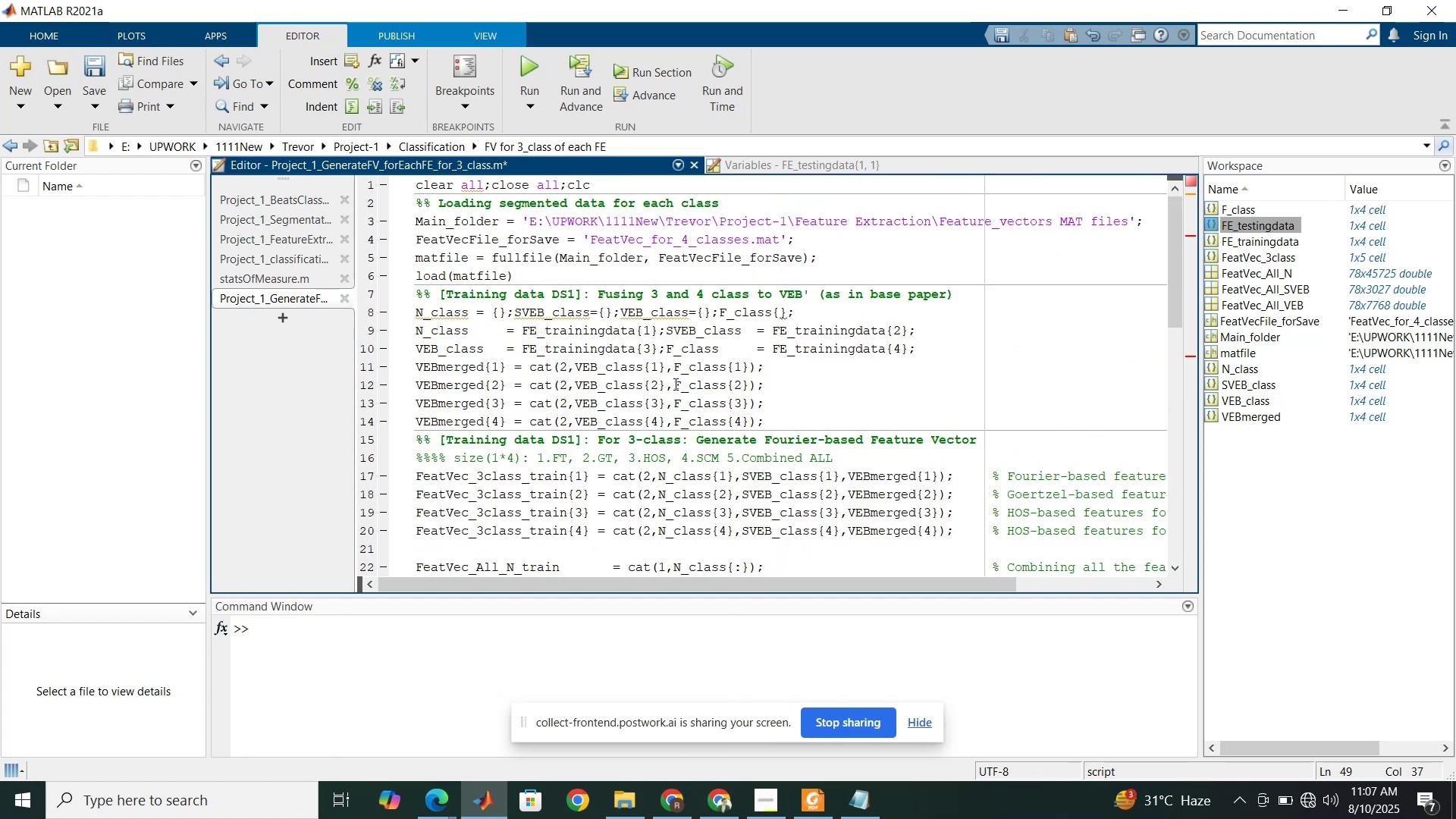 
scroll: coordinate [674, 384], scroll_direction: down, amount: 13.0
 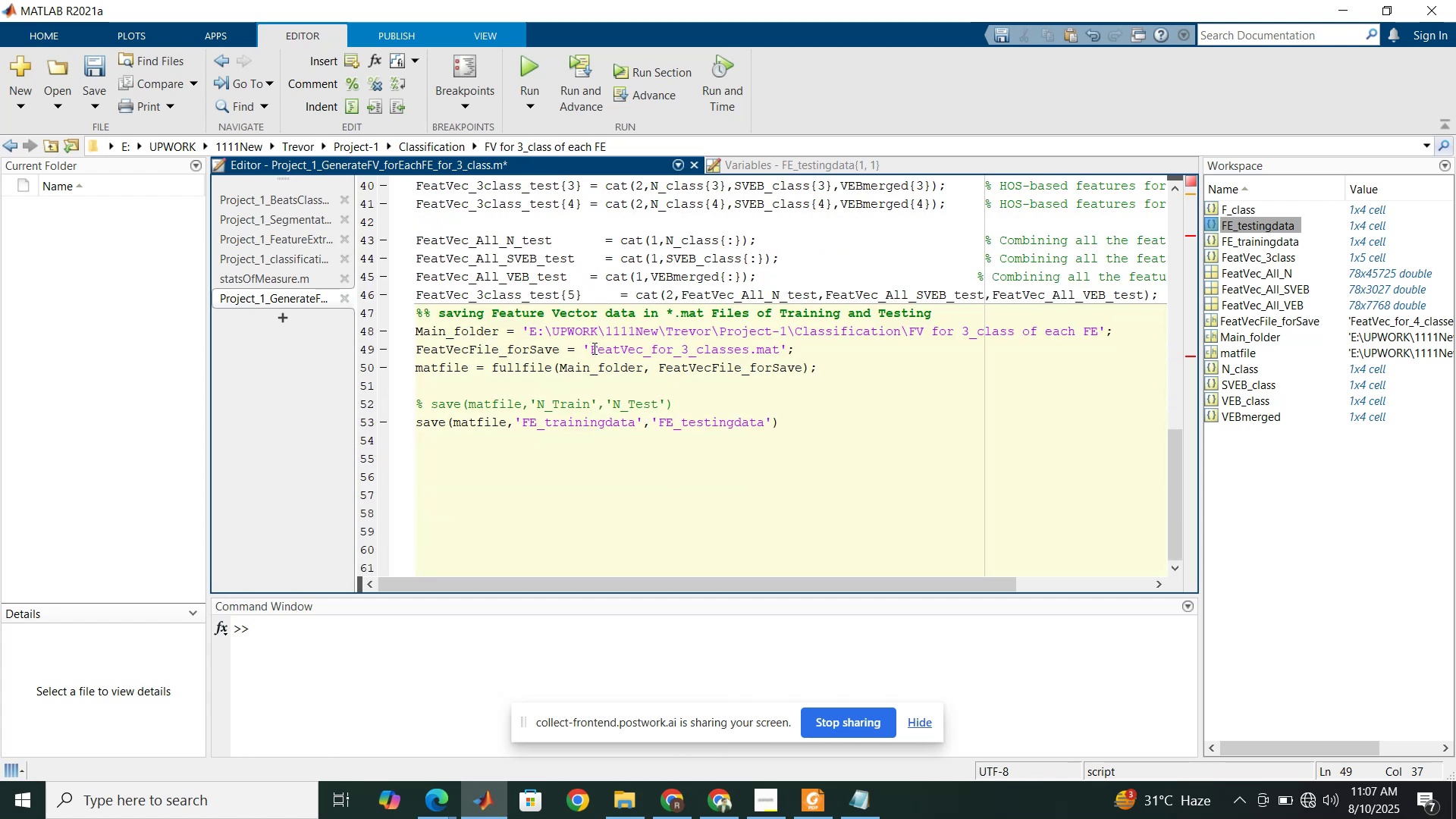 
left_click([593, 348])
 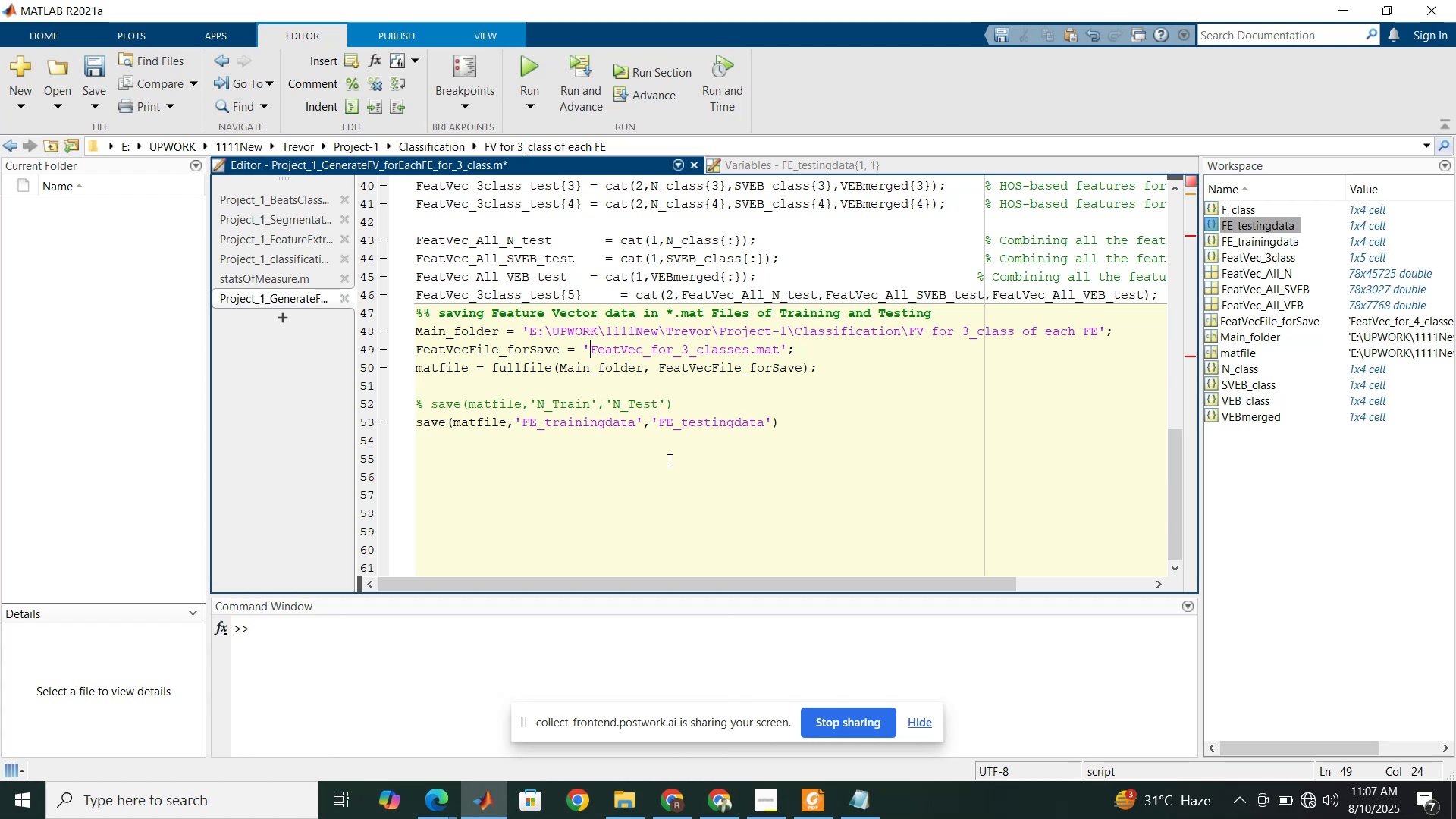 
type(FE_)
 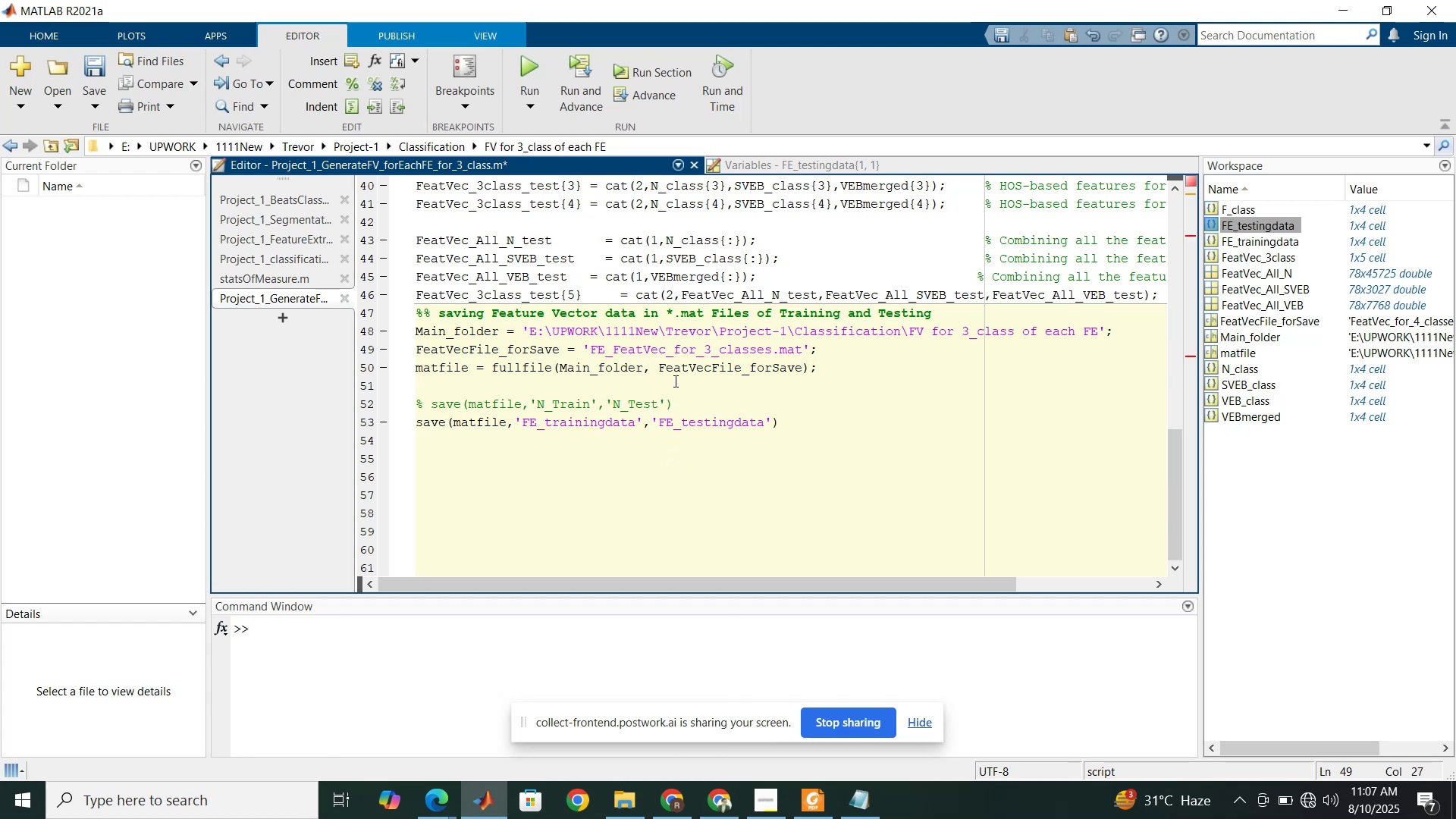 
left_click_drag(start_coordinate=[667, 350], to_coordinate=[623, 347])
 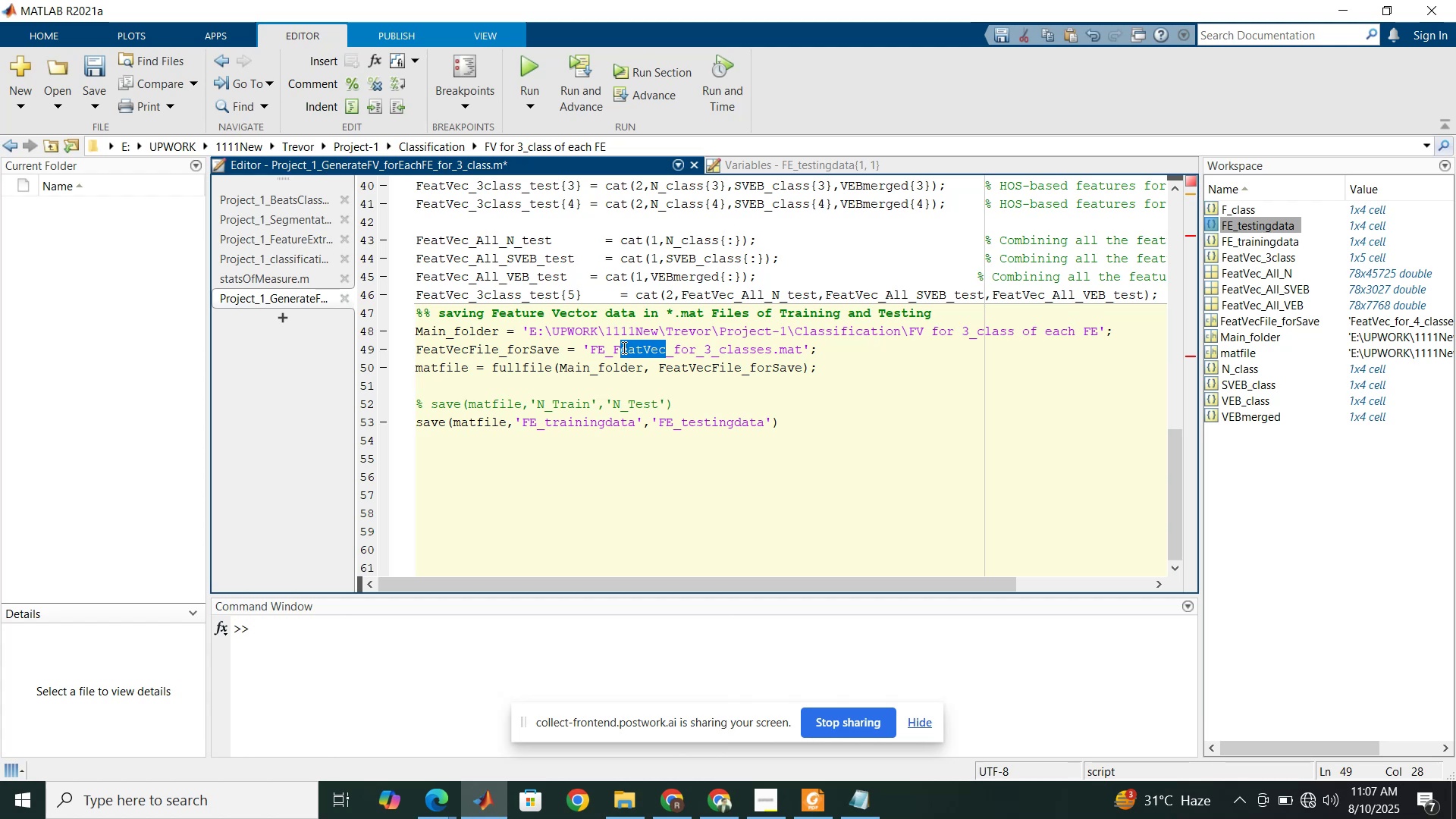 
key(Shift+V)
 